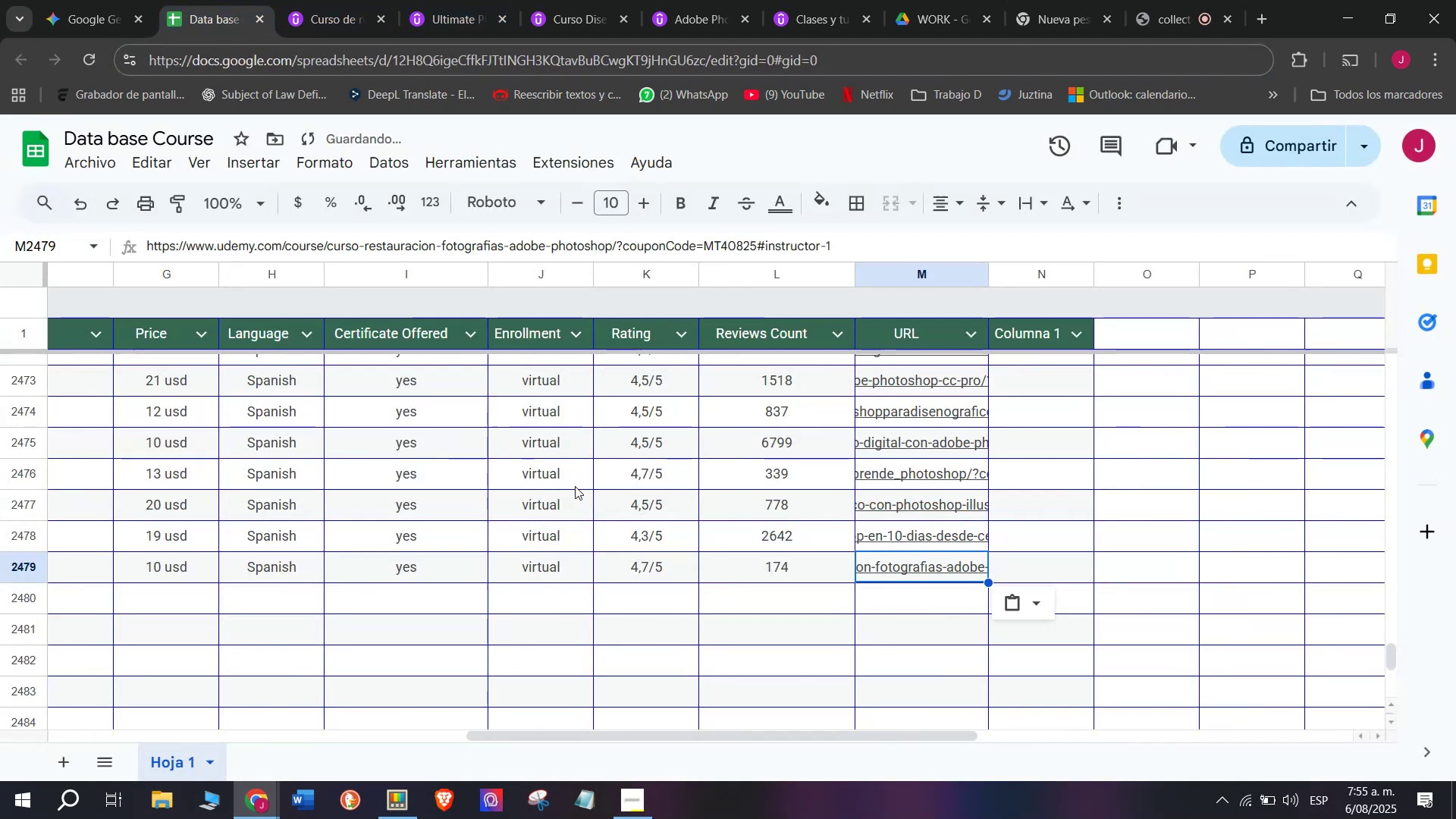 
scroll: coordinate [334, 549], scroll_direction: up, amount: 3.0
 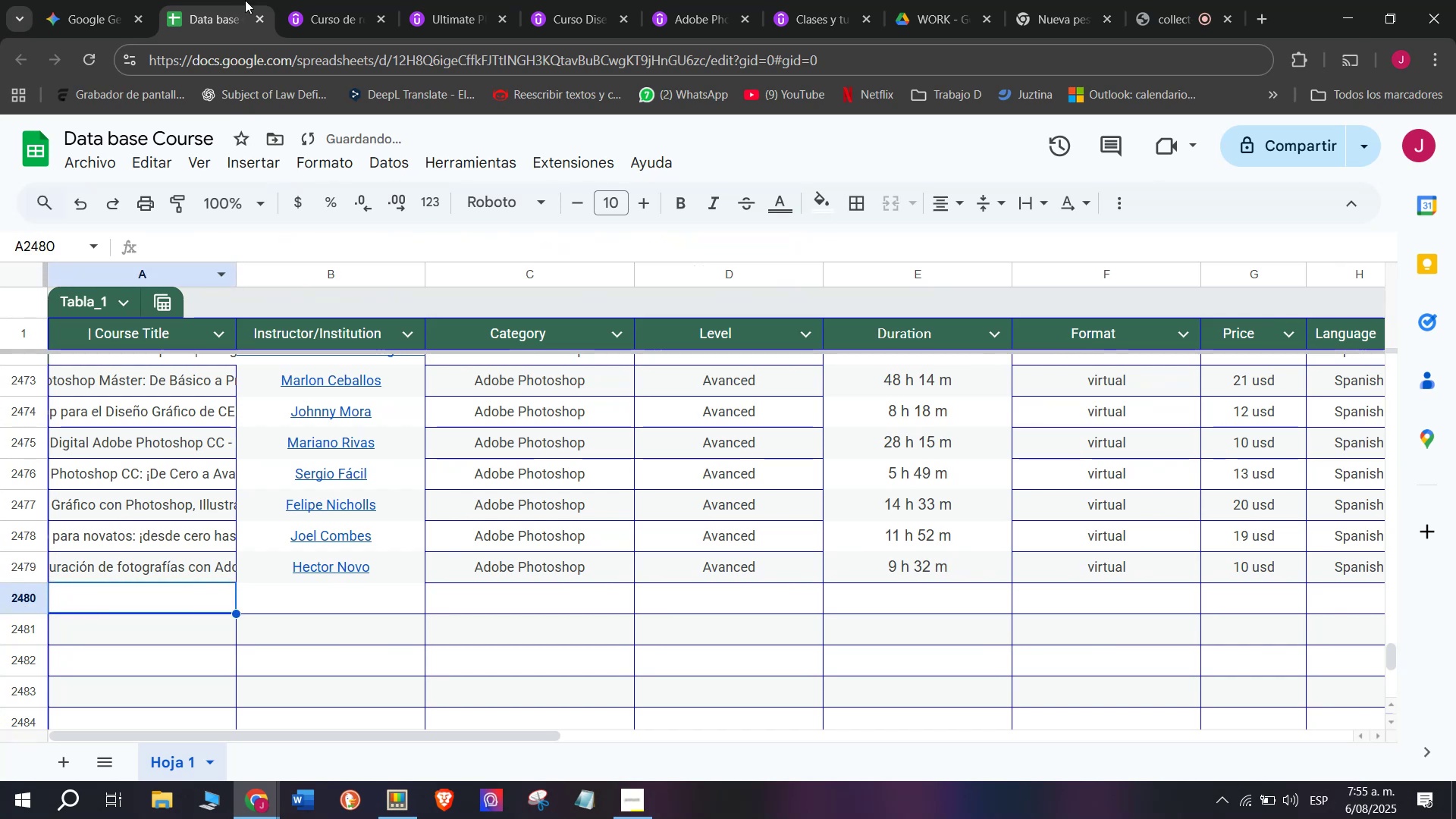 
left_click([314, 0])
 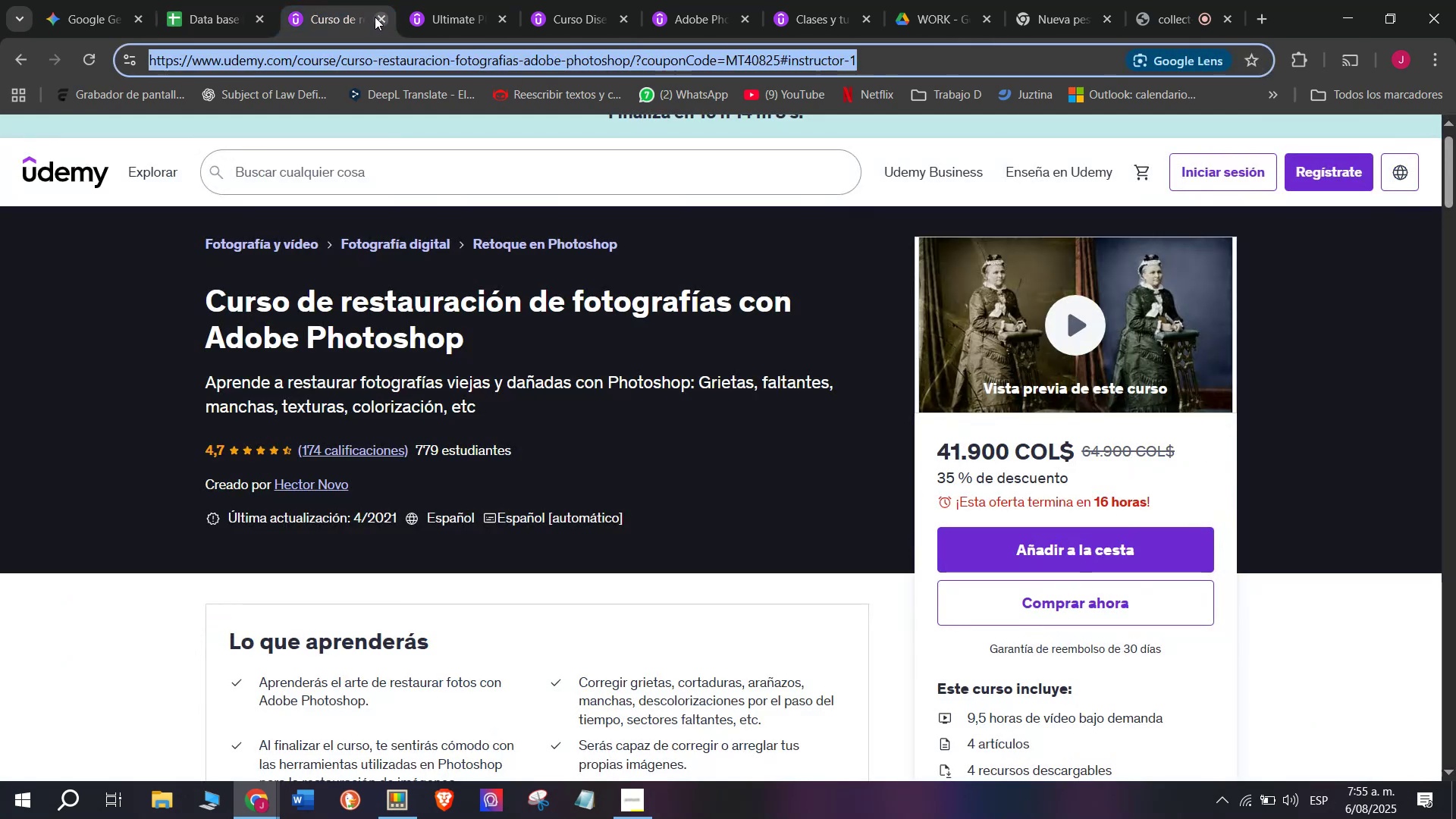 
left_click([382, 14])
 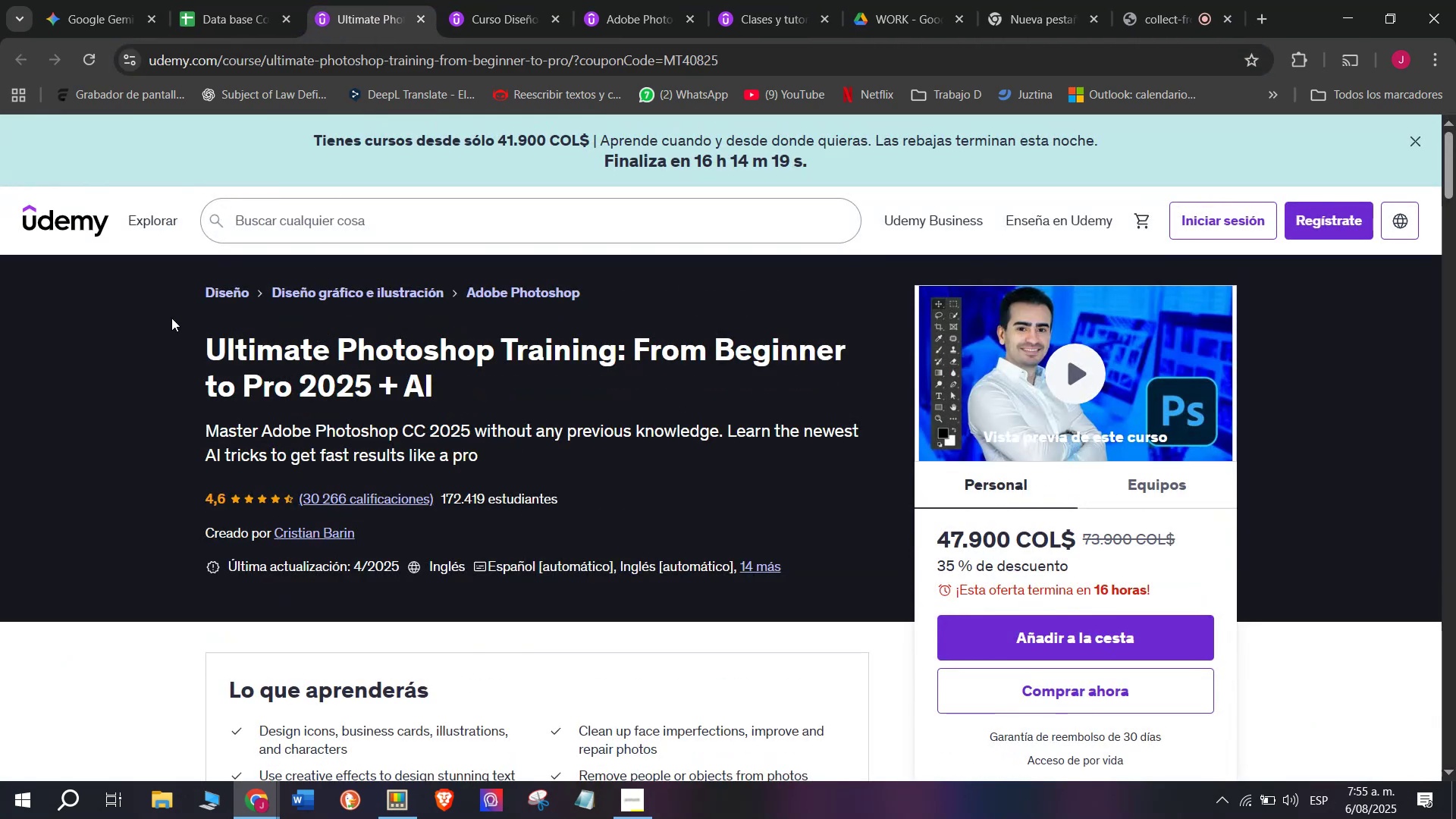 
left_click_drag(start_coordinate=[193, 332], to_coordinate=[468, 397])
 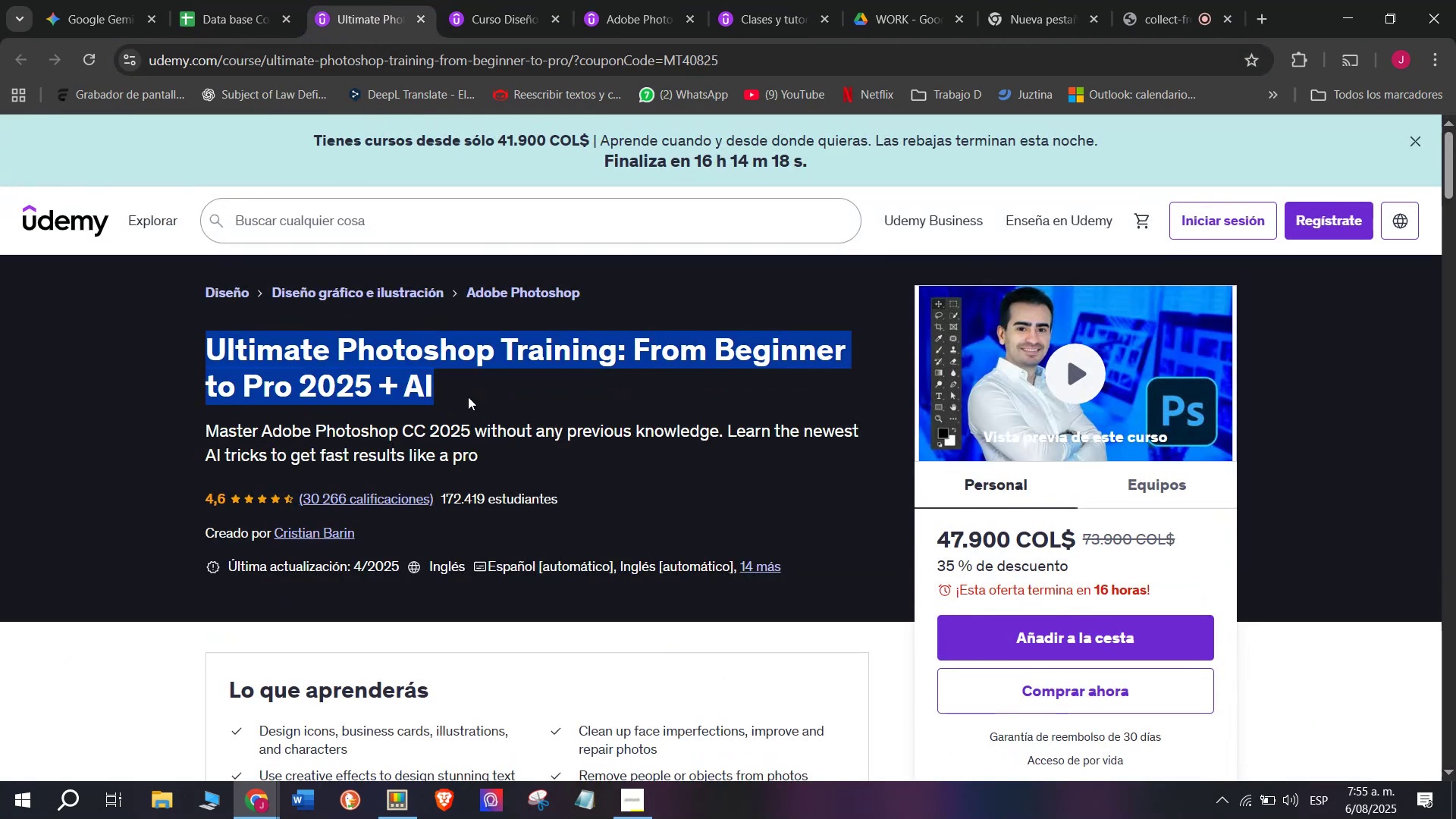 
key(Control+C)
 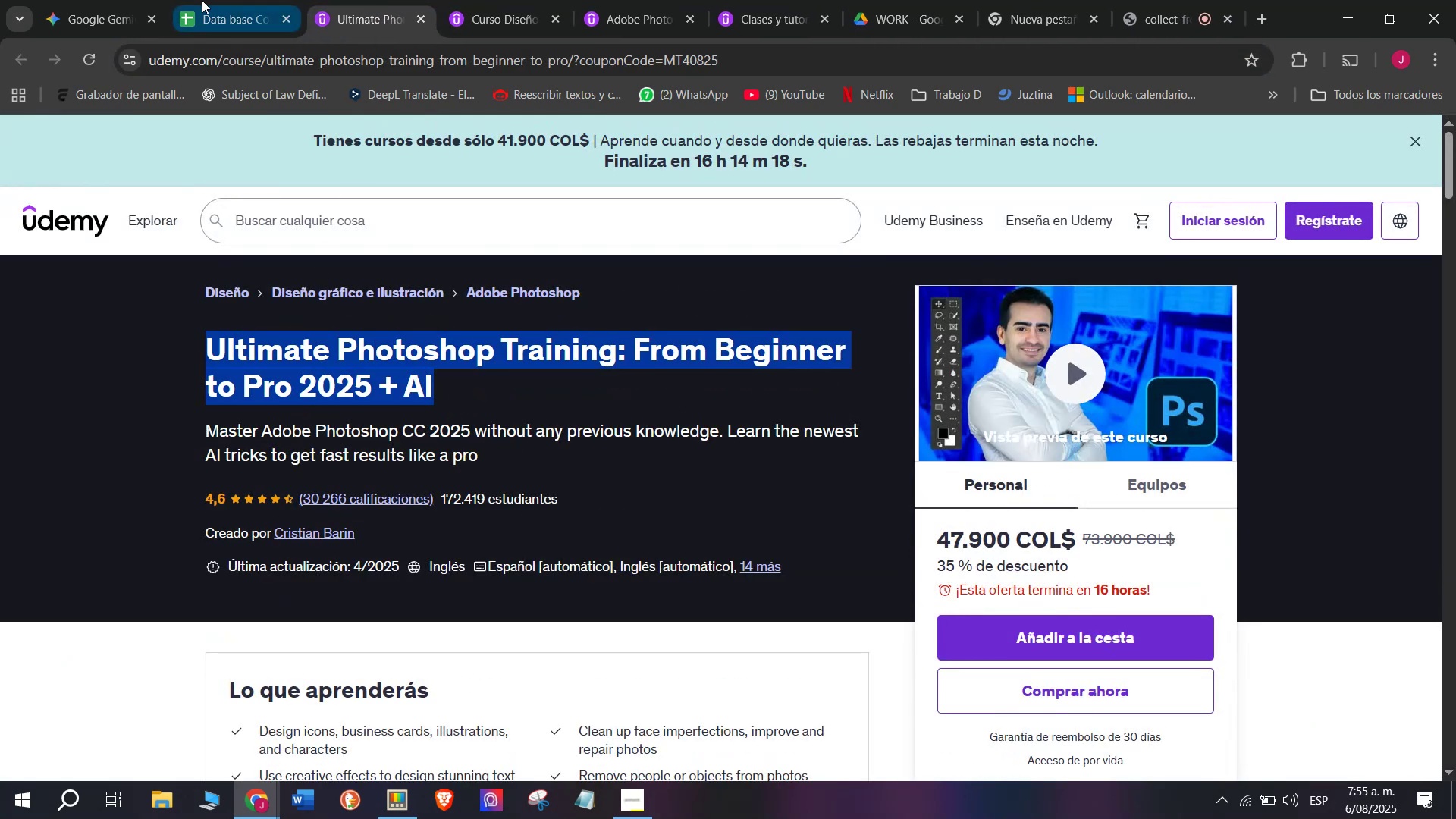 
key(Control+ControlLeft)
 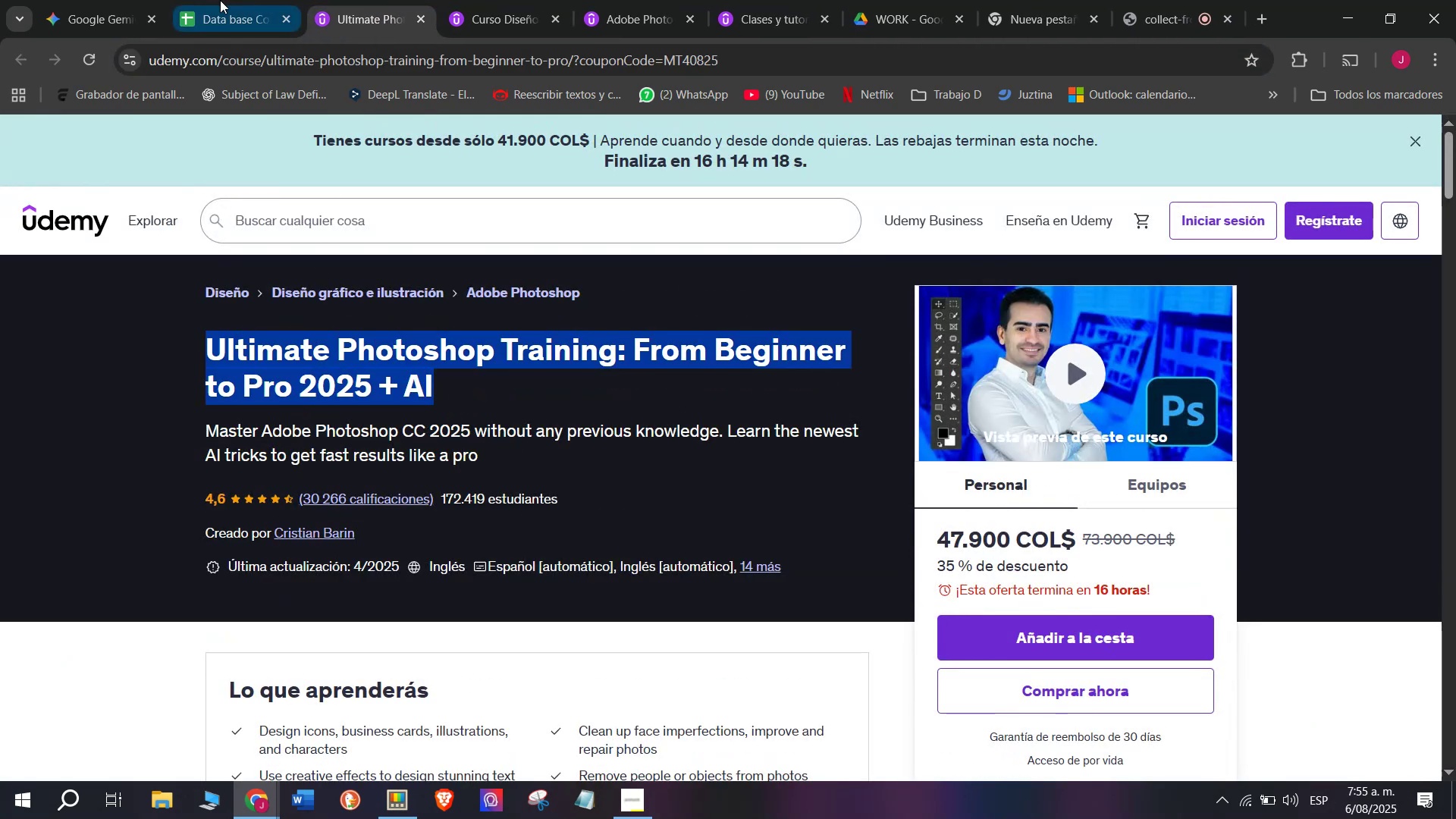 
key(Break)
 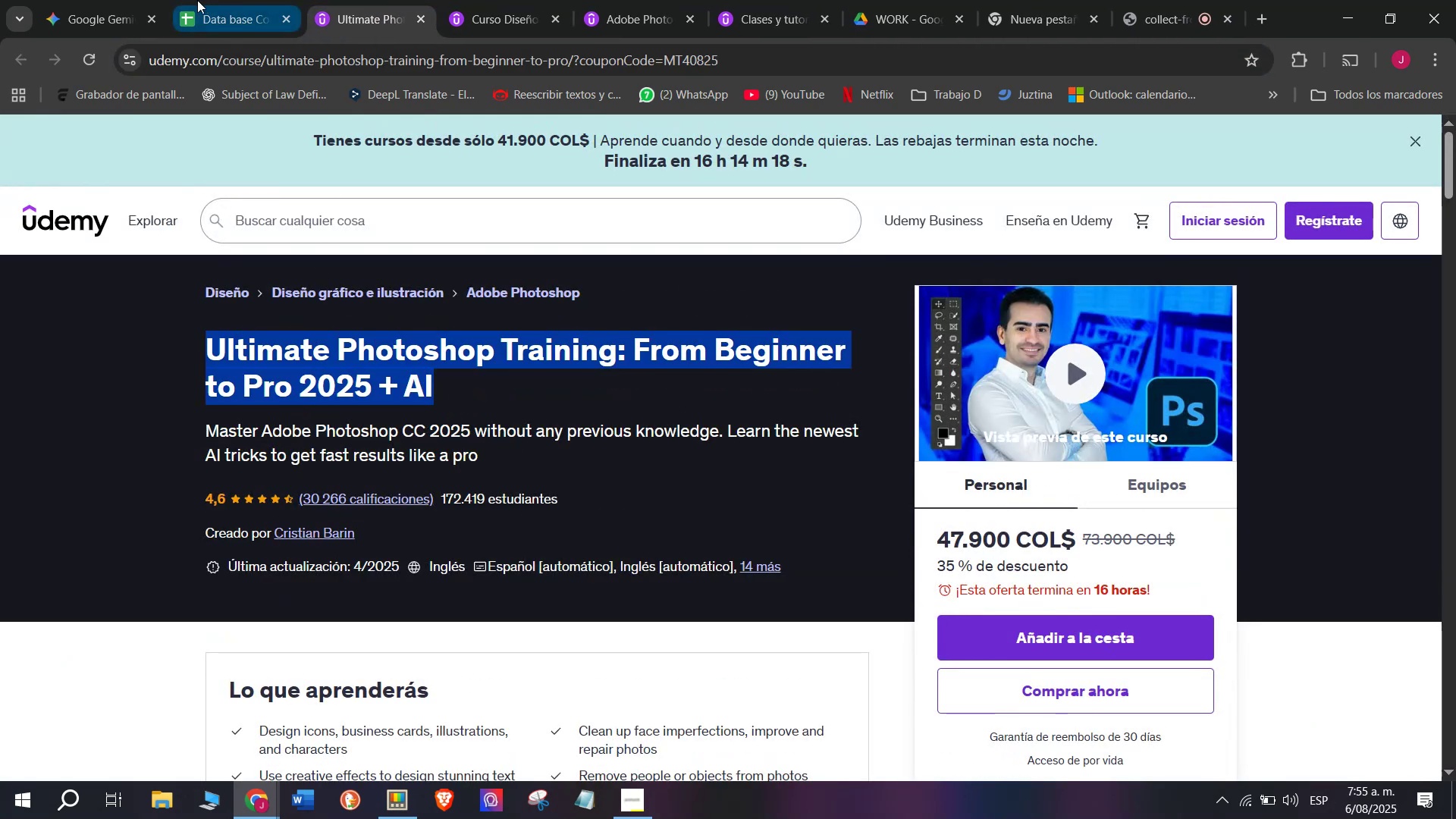 
left_click([197, 0])
 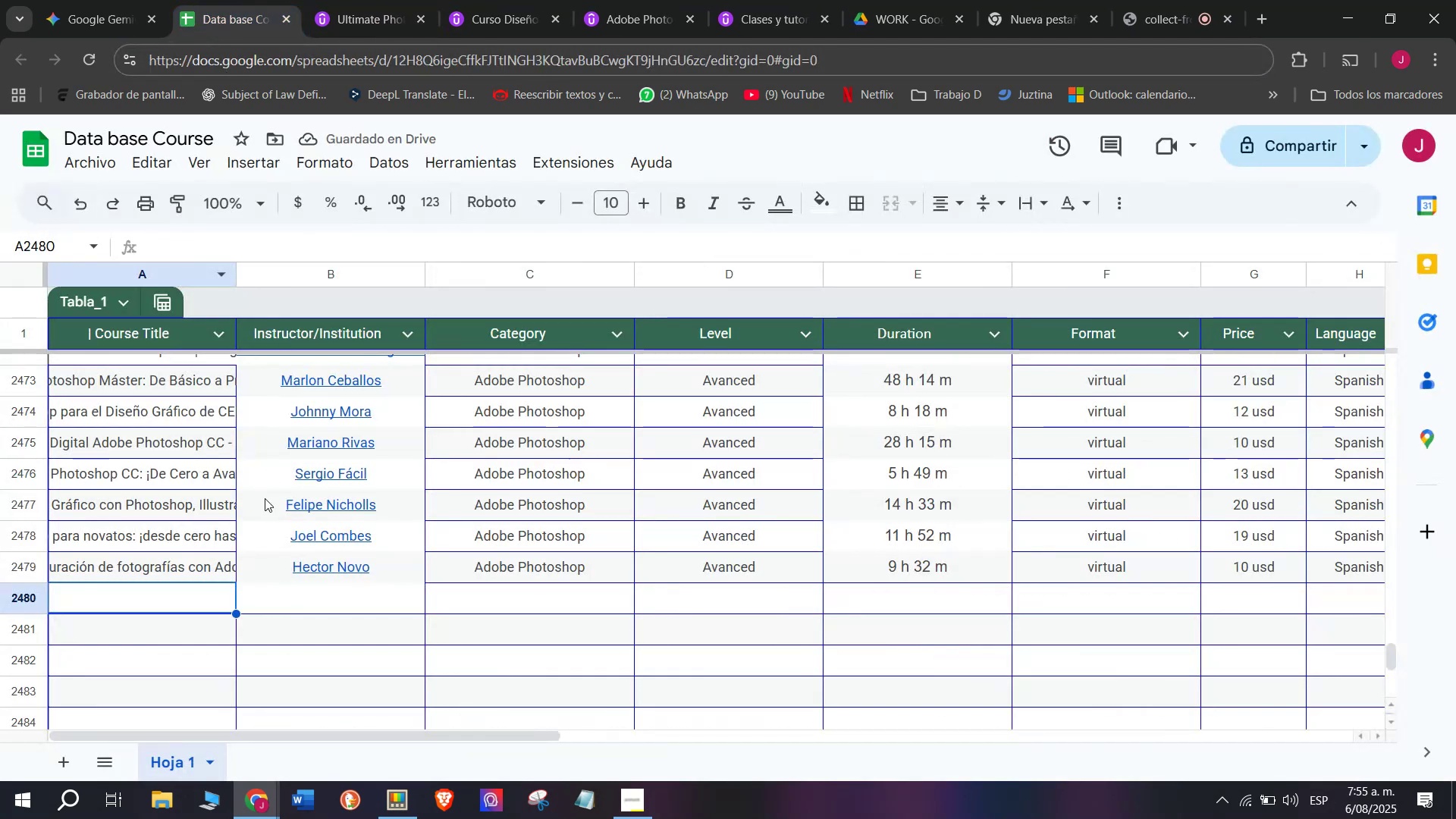 
key(Control+ControlLeft)
 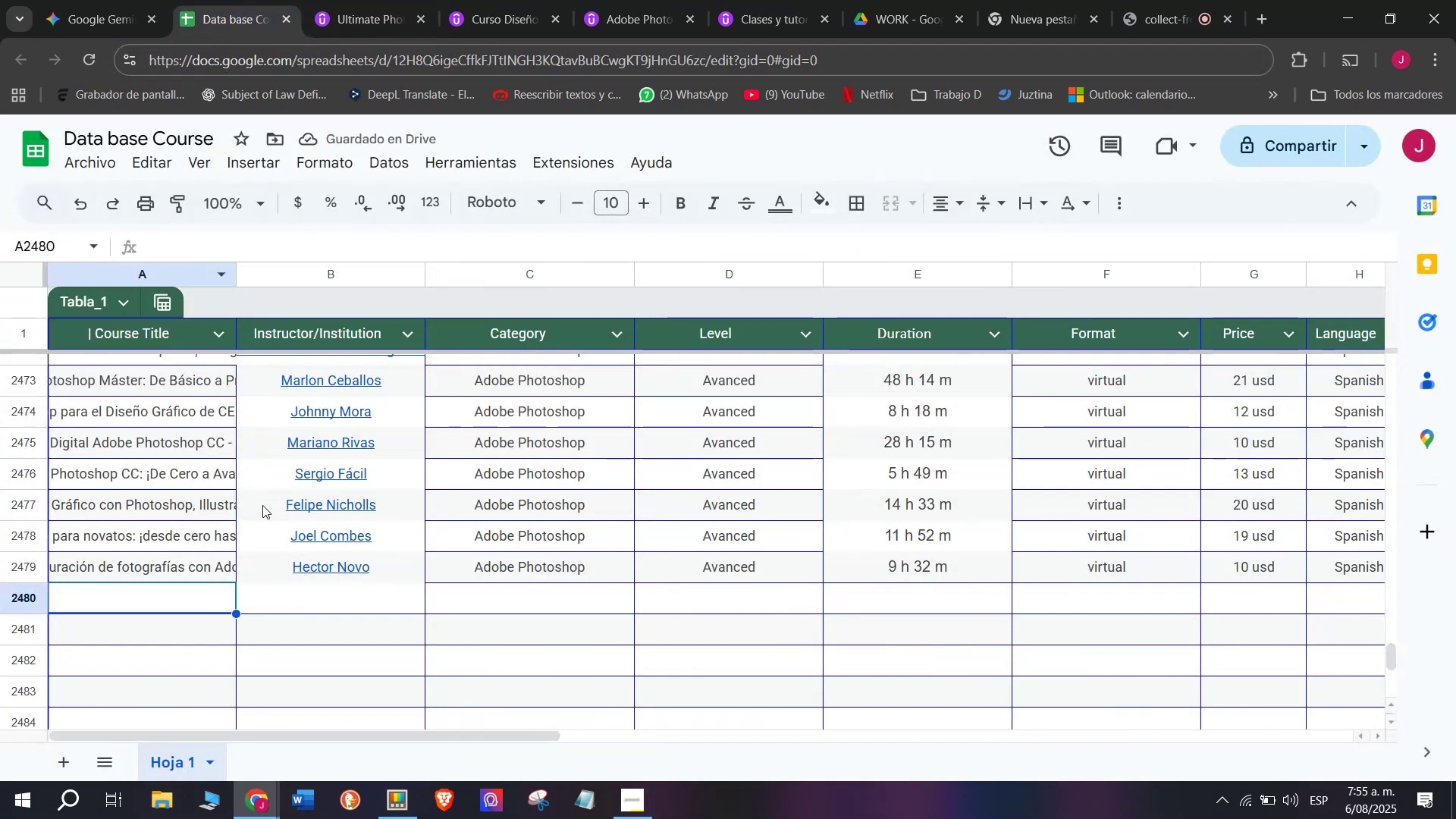 
key(Z)
 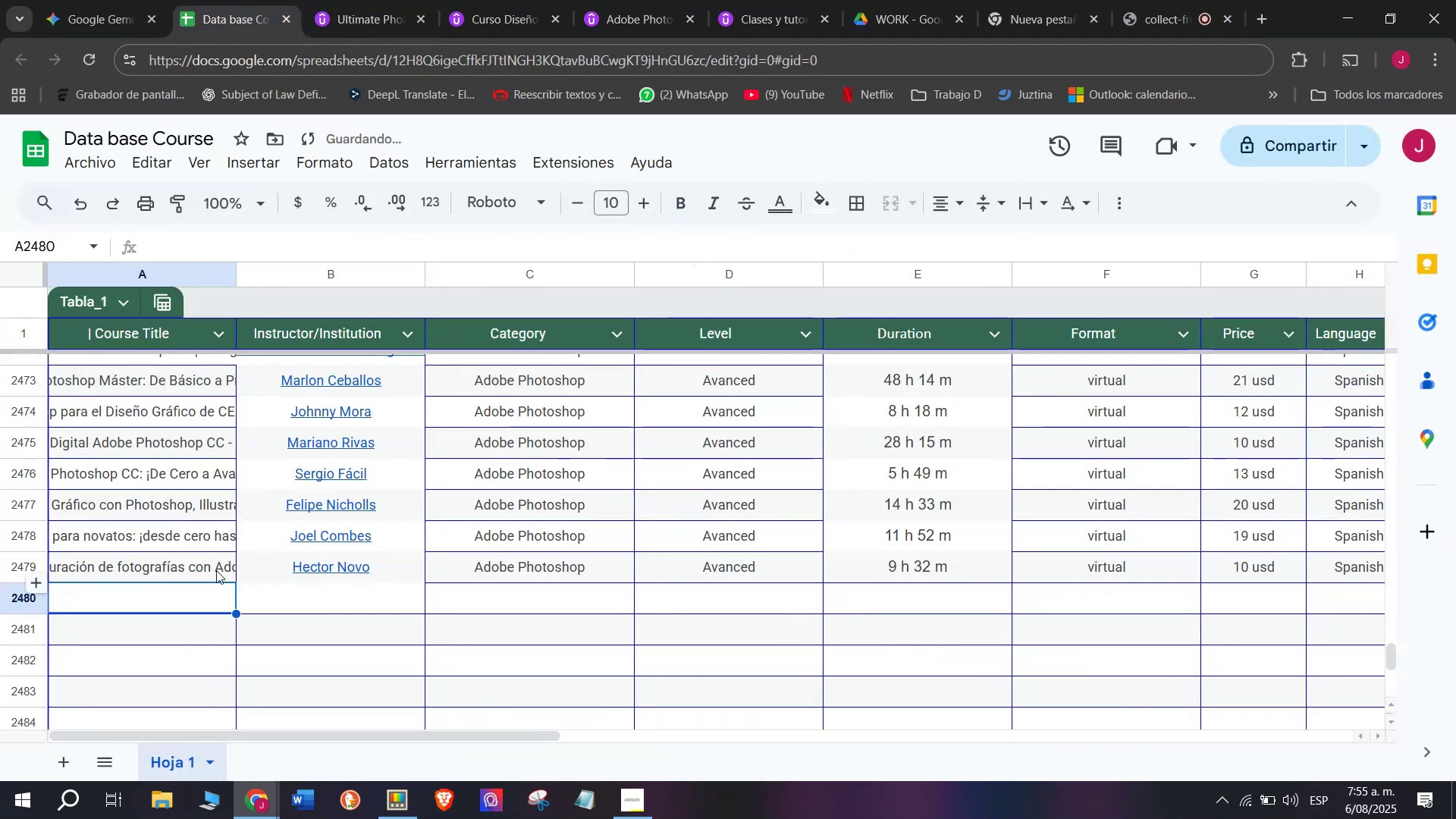 
key(Control+V)
 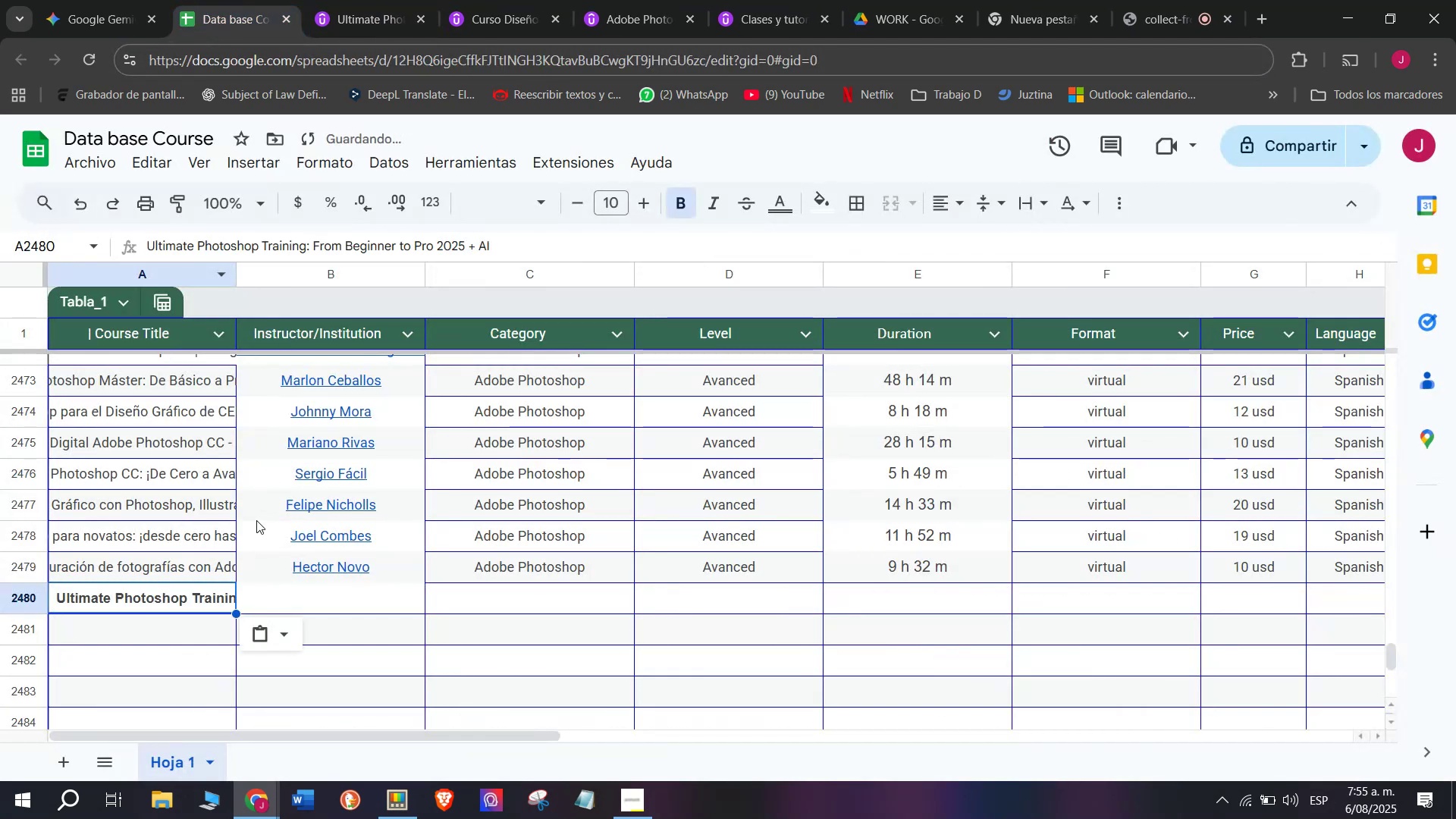 
key(Control+Shift+ControlLeft)
 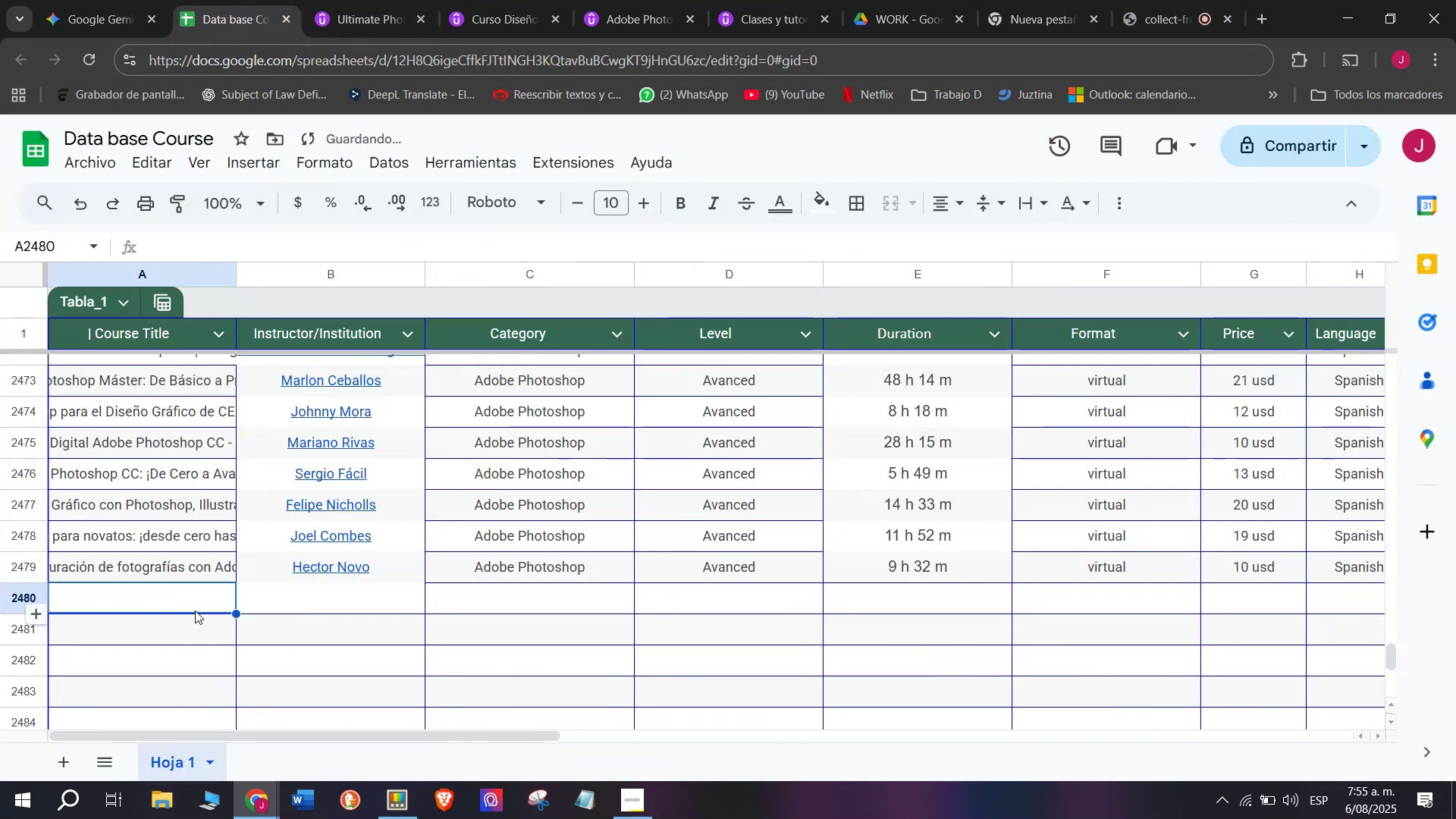 
key(Shift+ShiftLeft)
 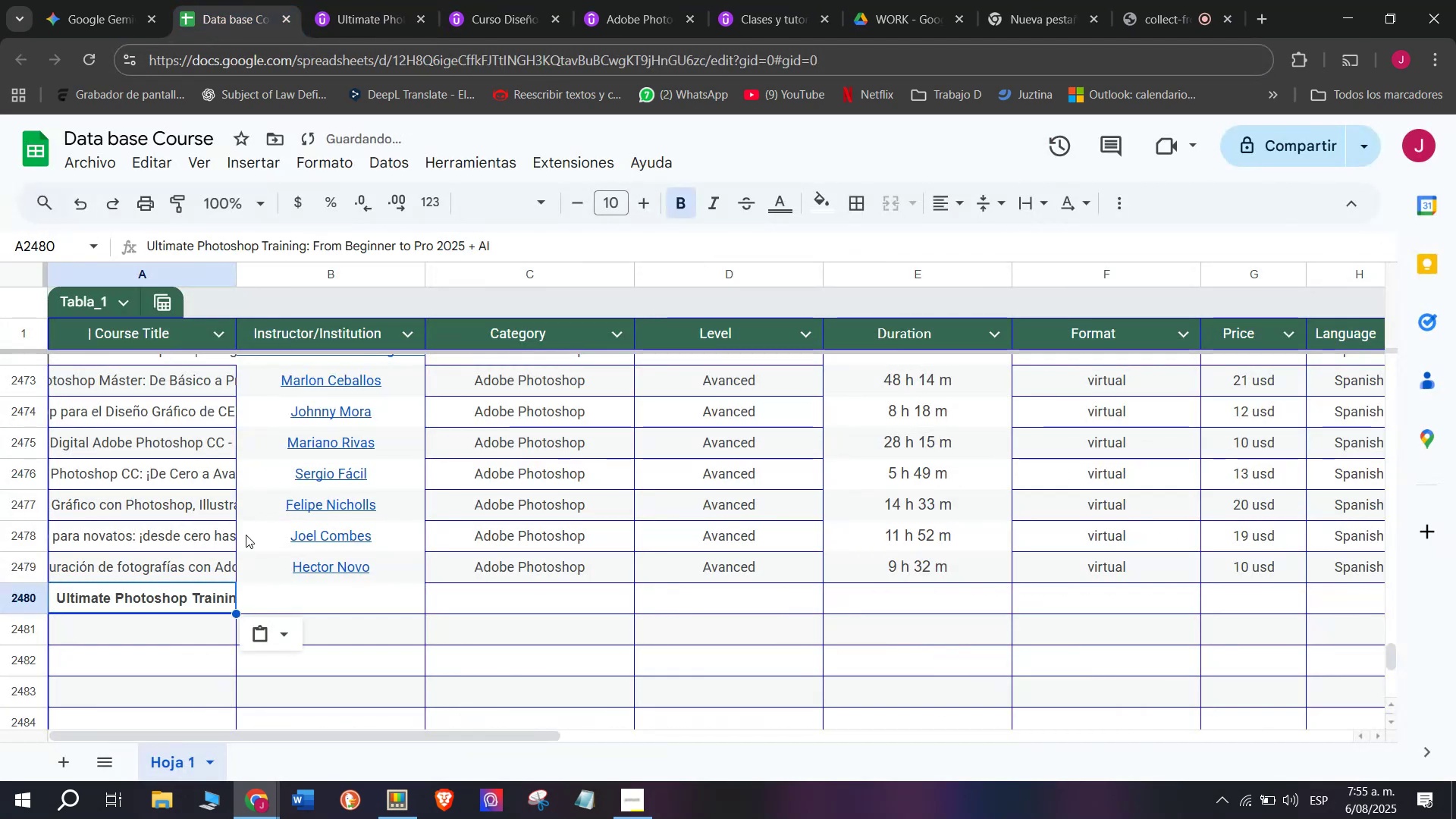 
key(Control+Shift+Z)
 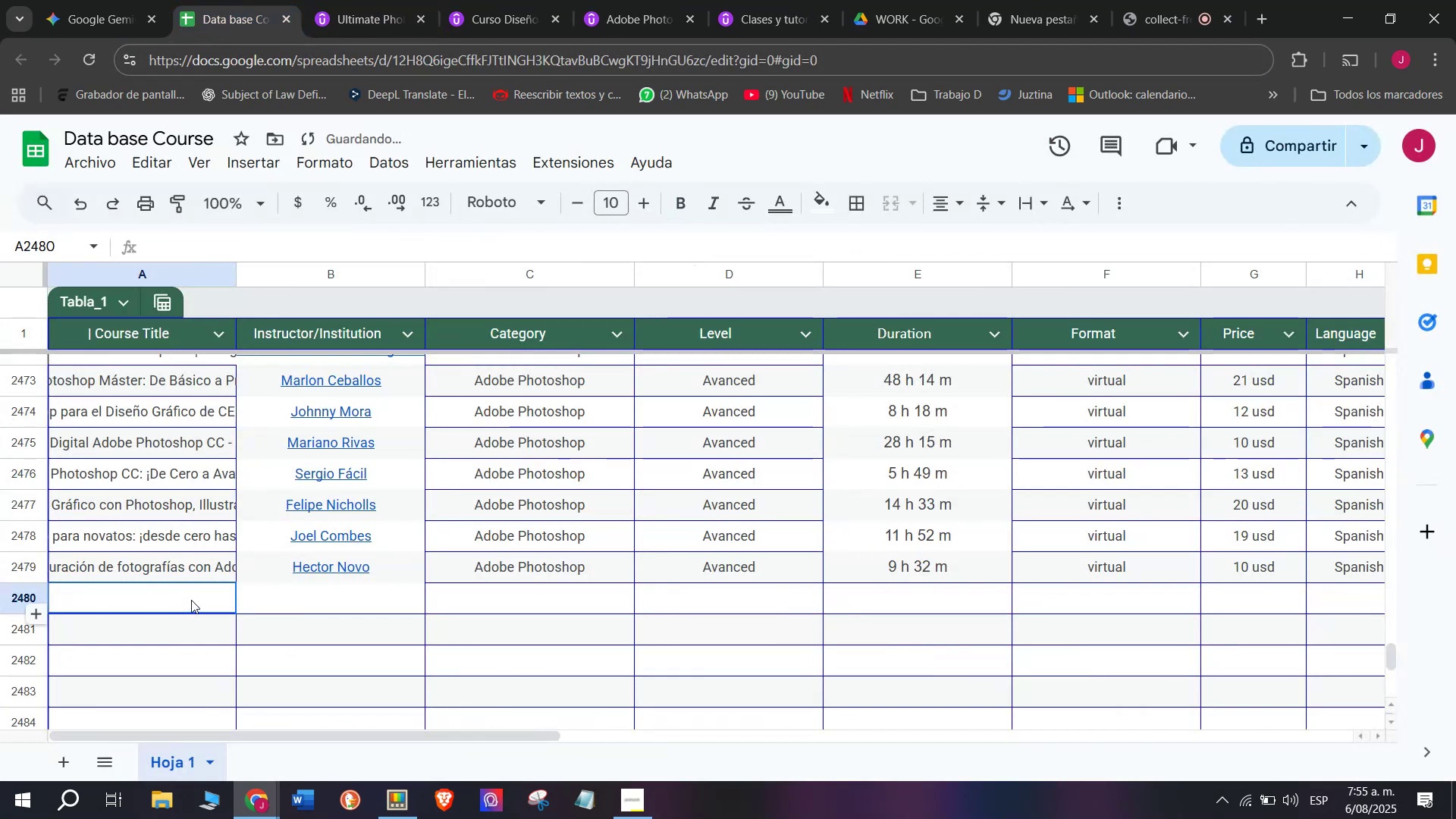 
double_click([191, 600])
 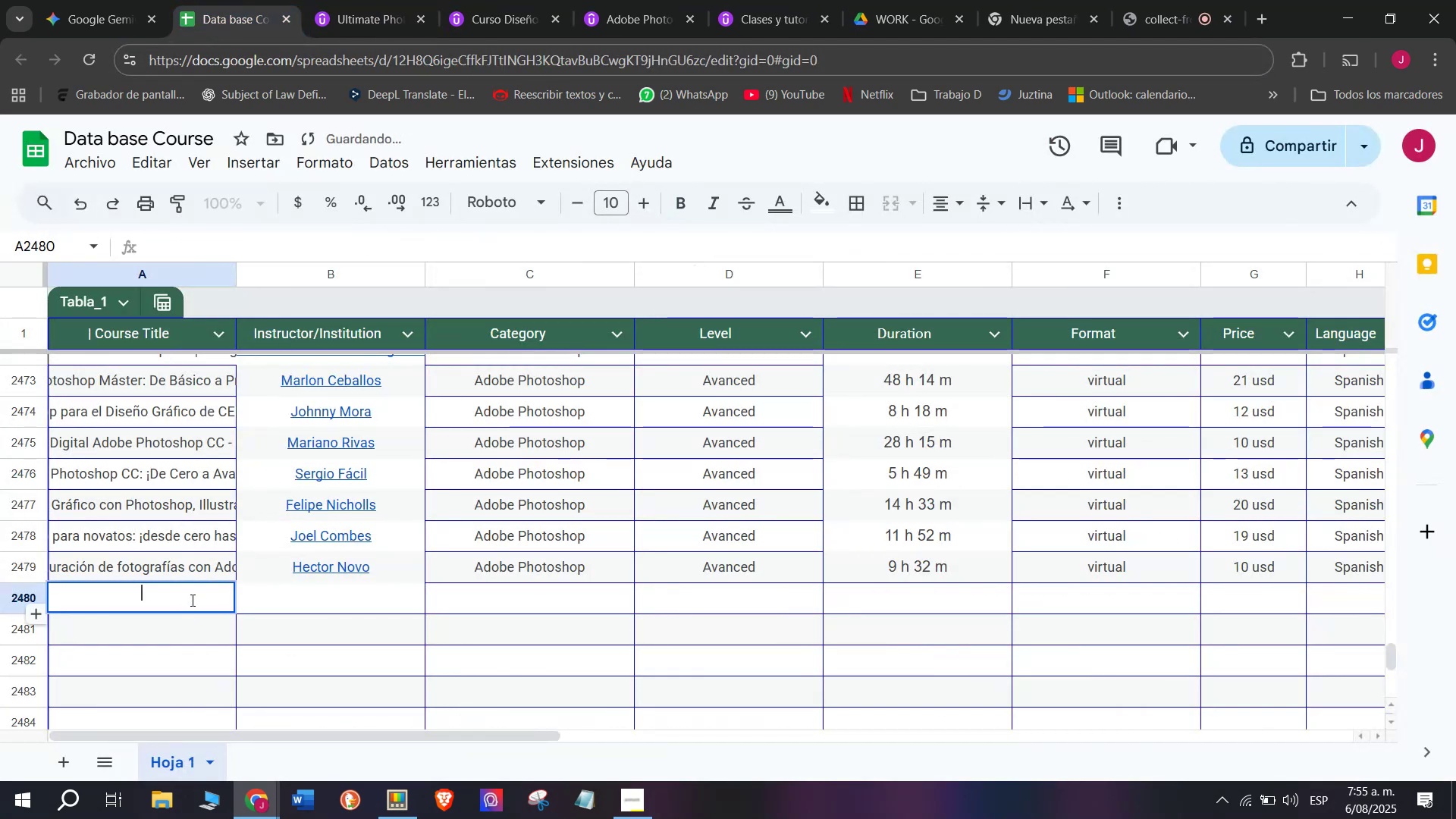 
key(Control+ControlLeft)
 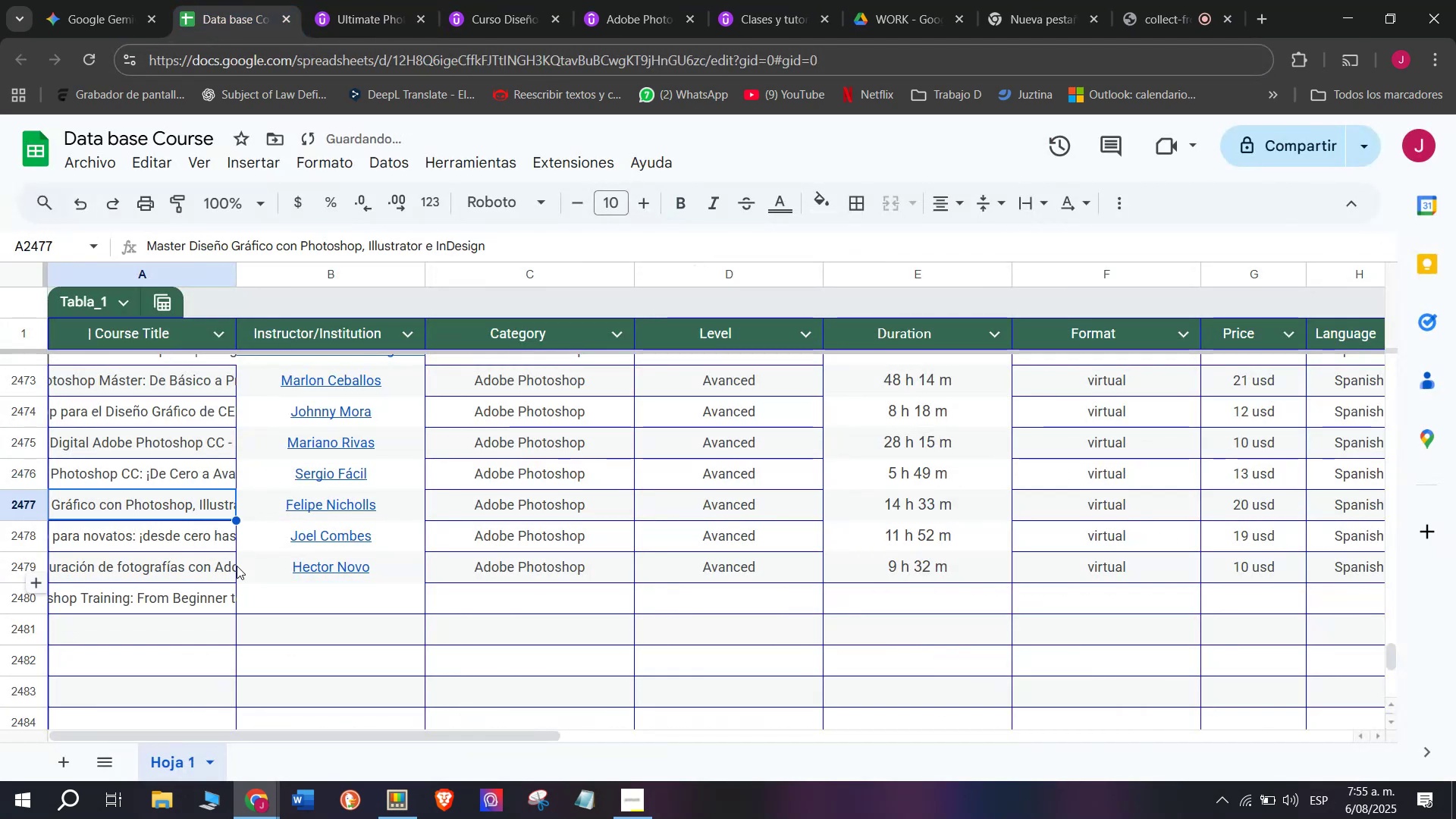 
key(Z)
 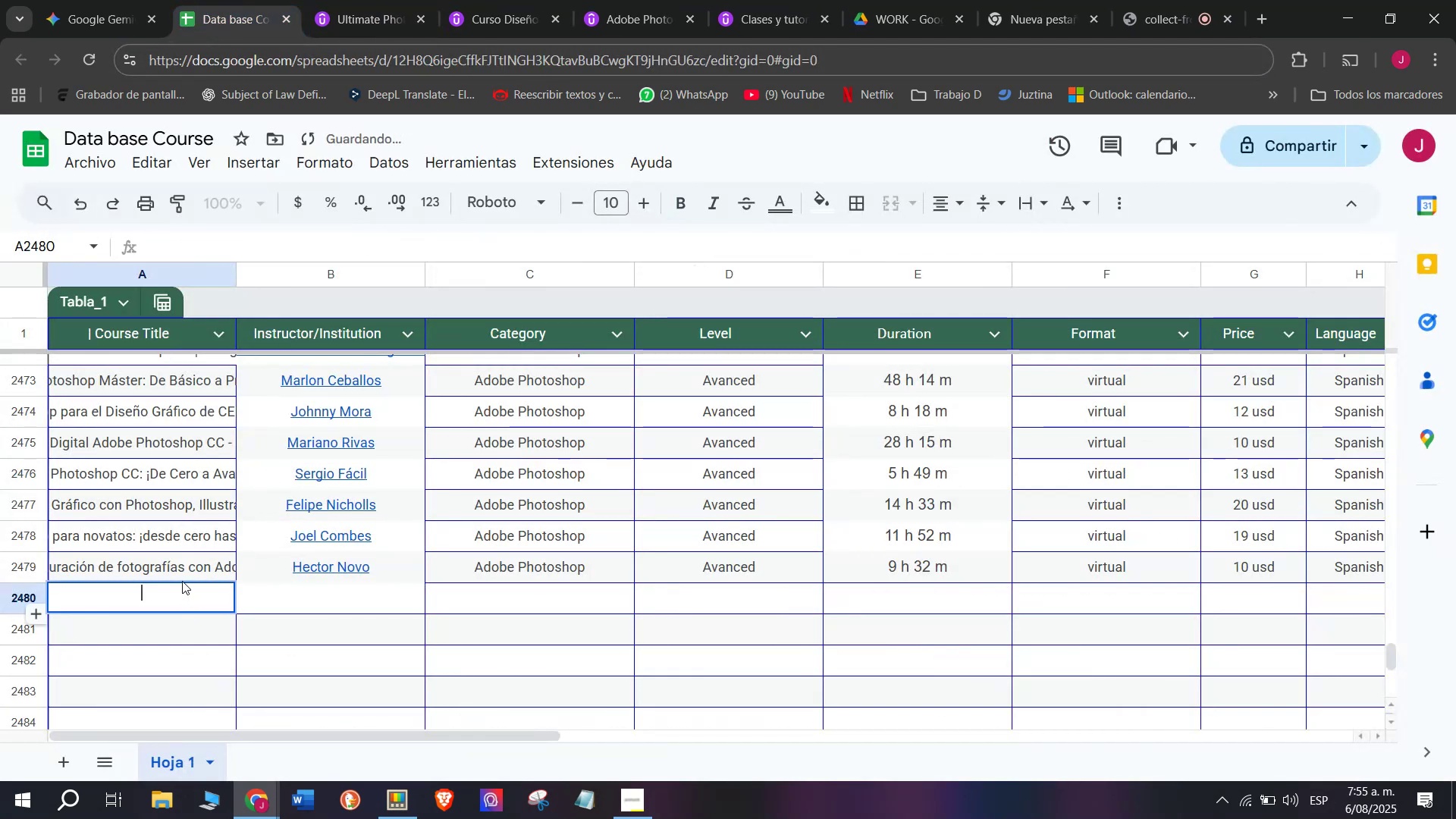 
key(Control+V)
 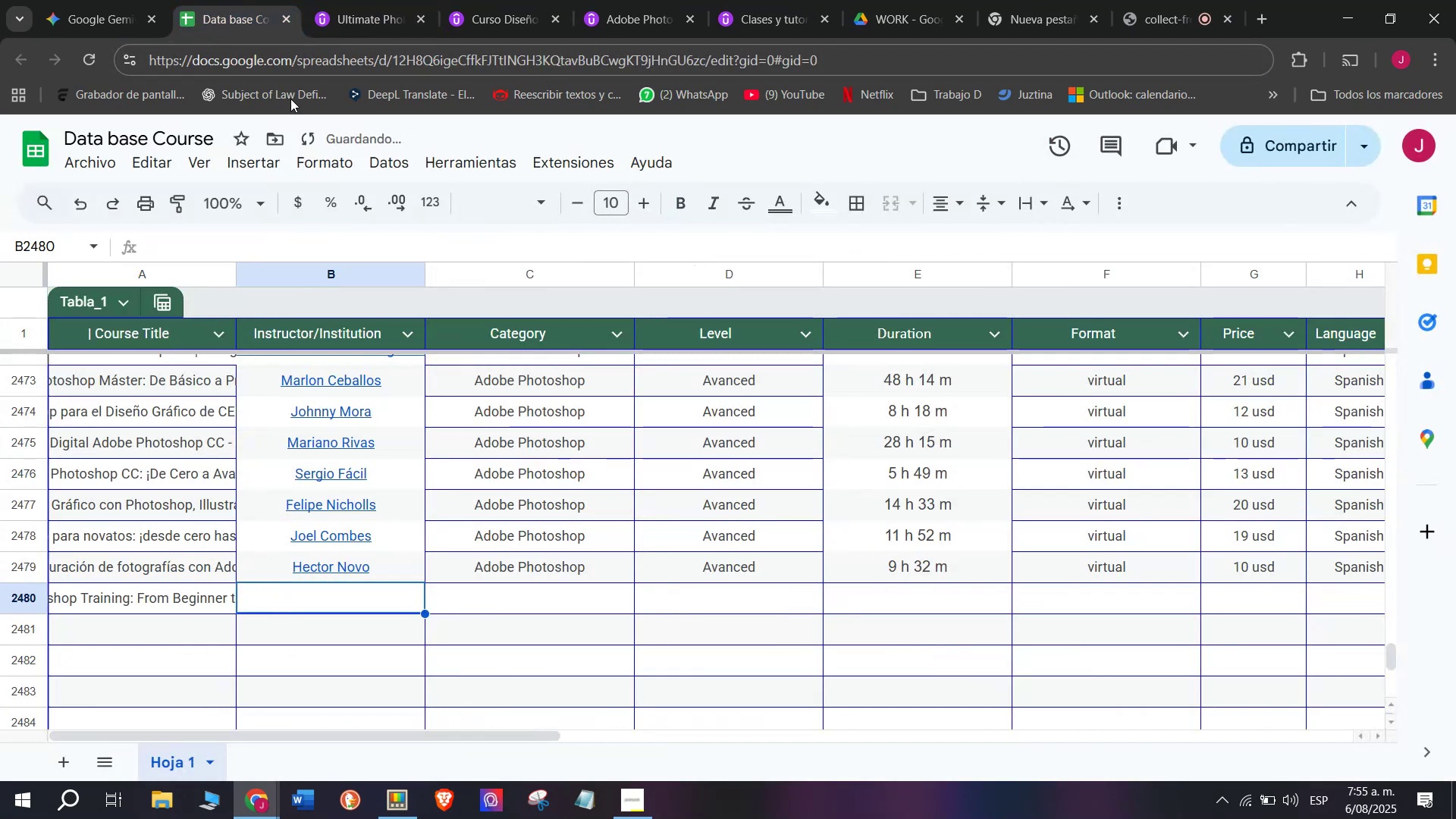 
left_click([361, 0])
 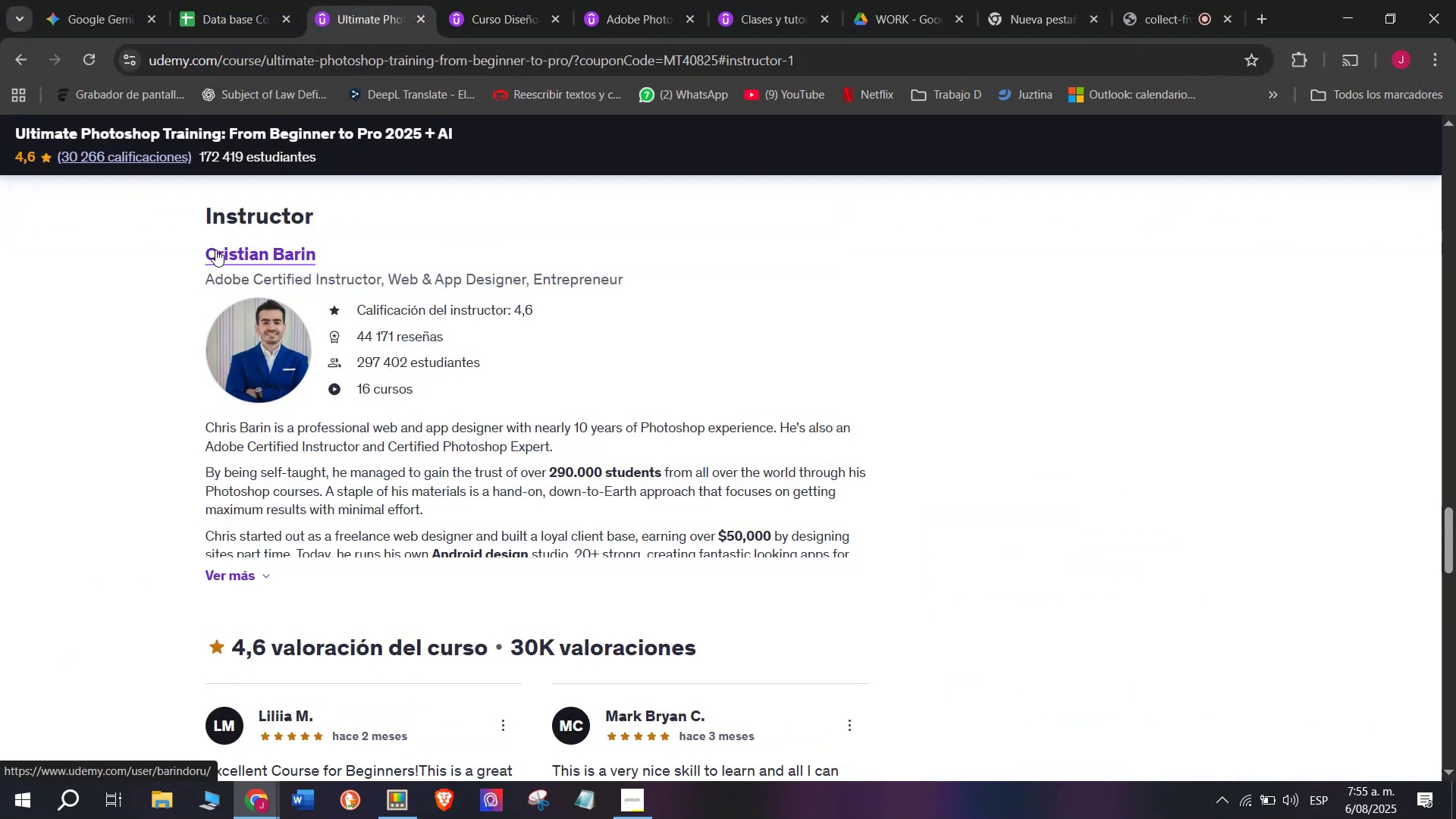 
left_click_drag(start_coordinate=[172, 253], to_coordinate=[323, 265])
 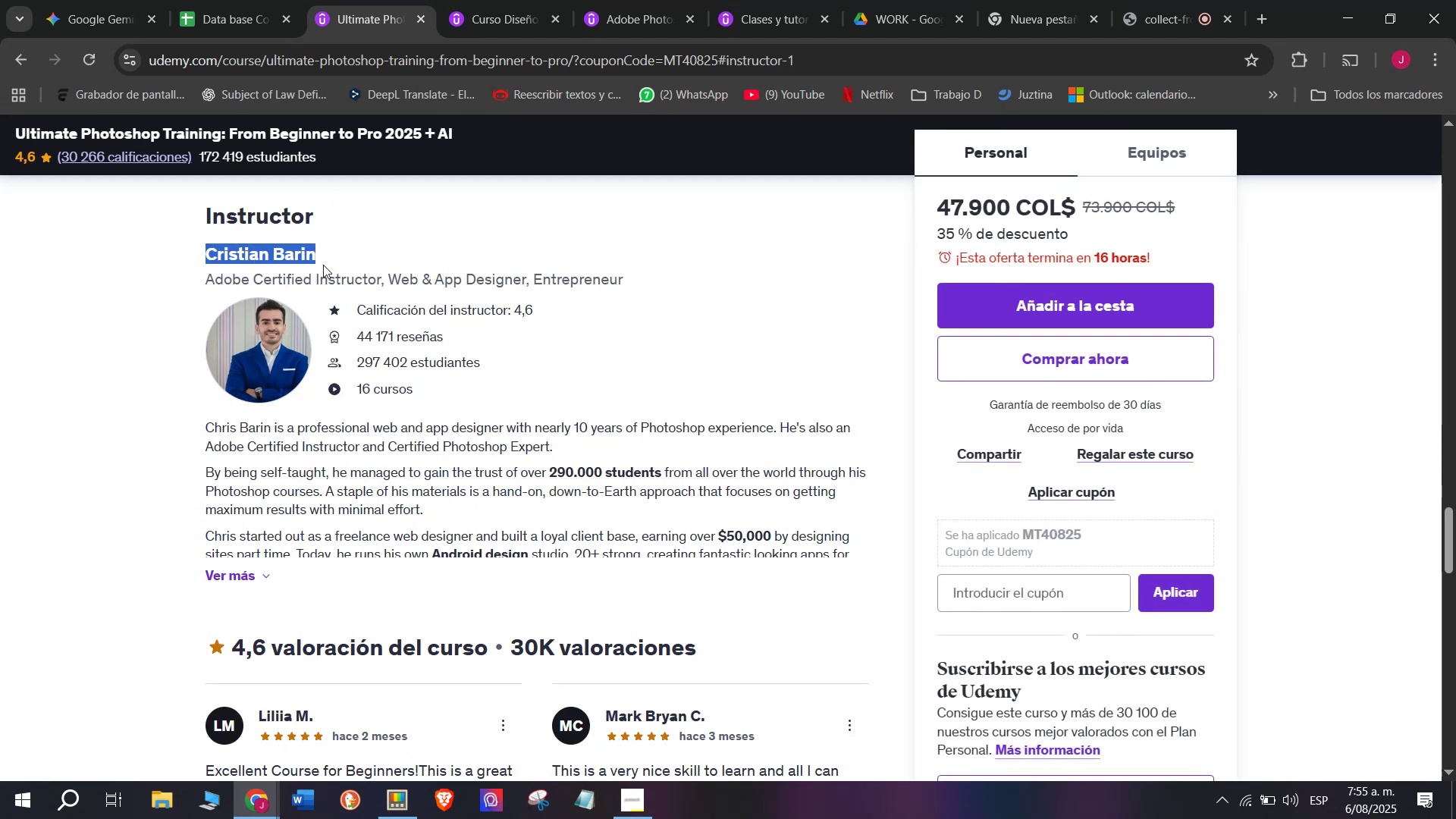 
key(Break)
 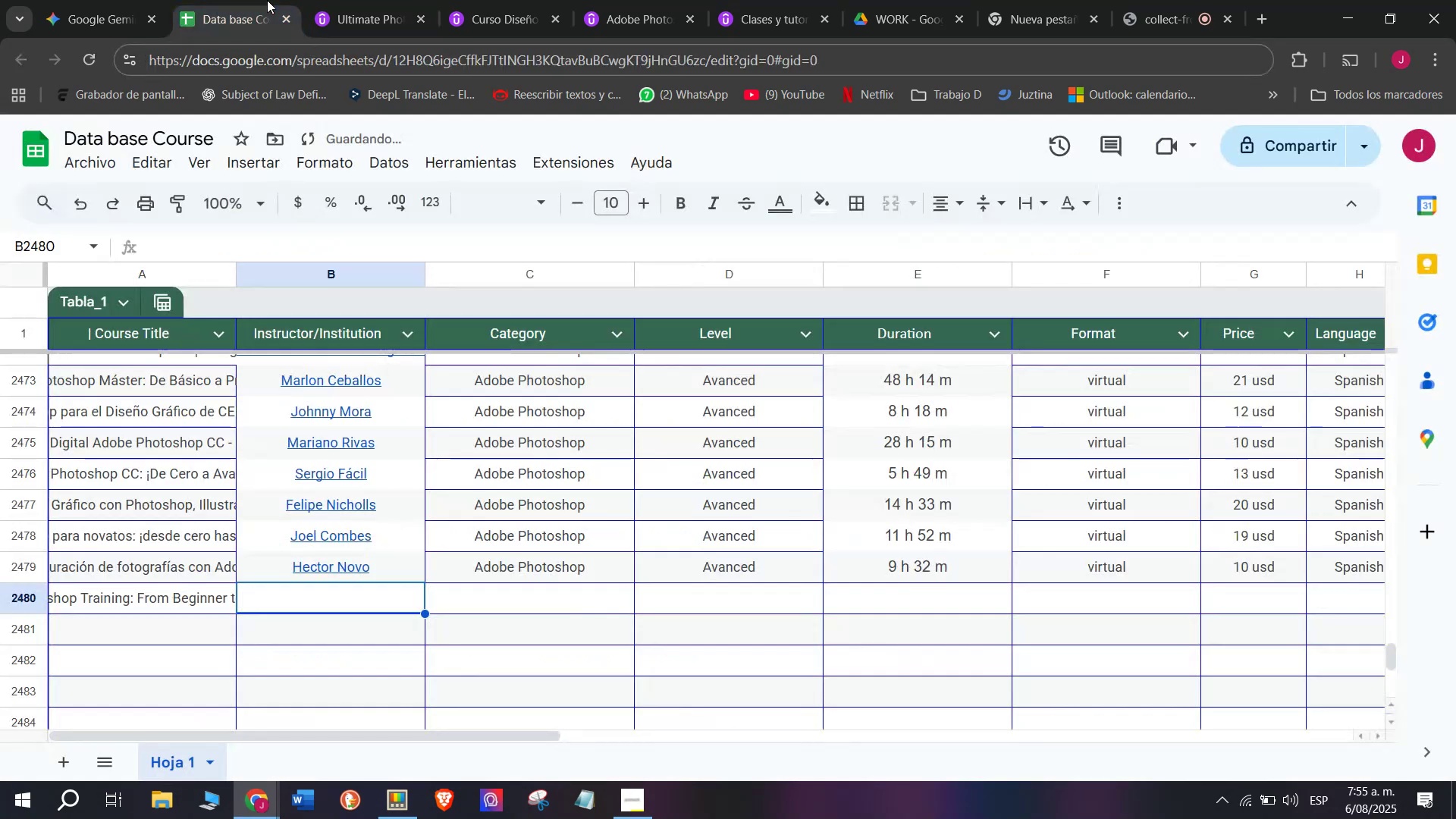 
key(Control+ControlLeft)
 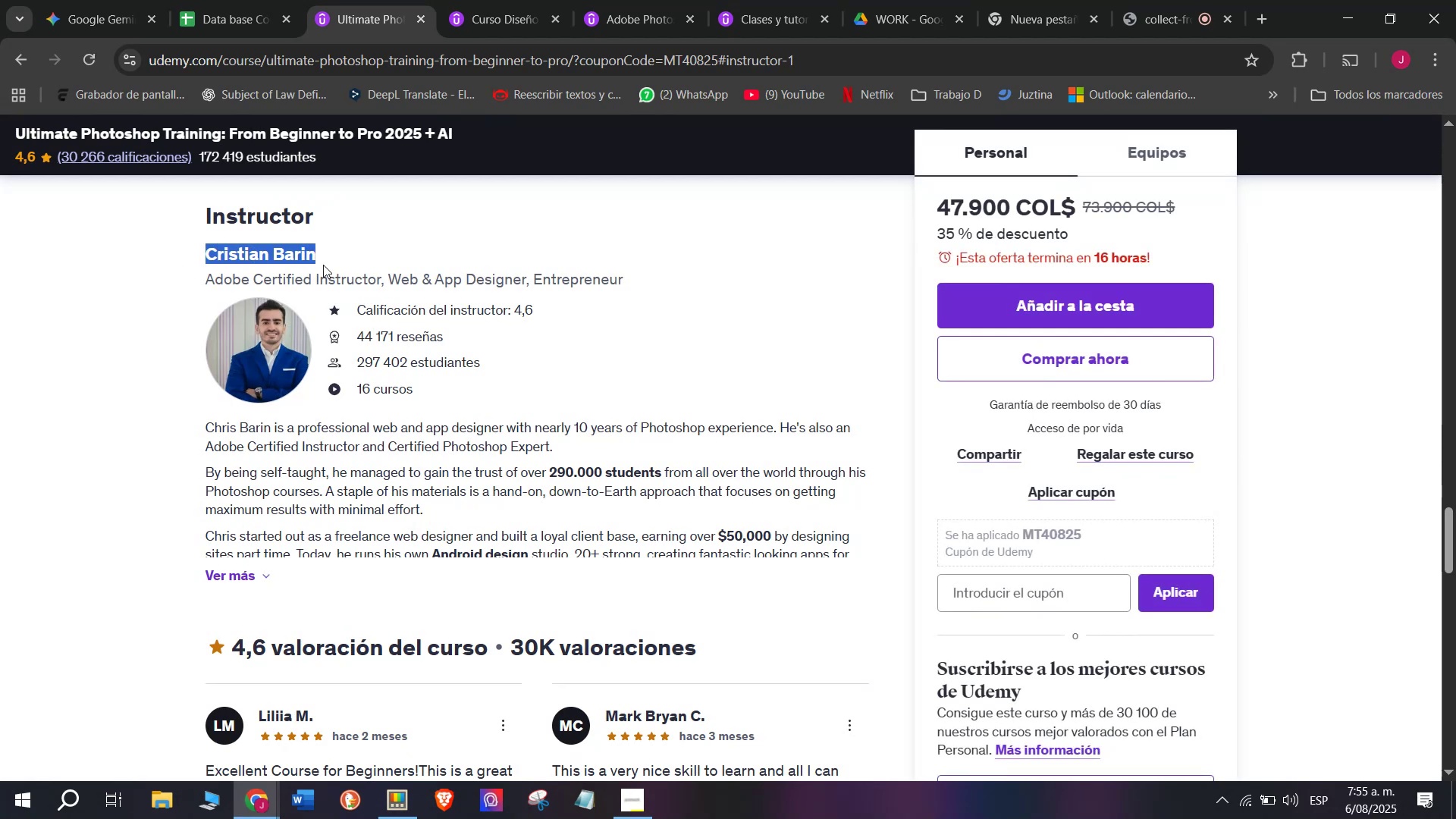 
key(Control+C)
 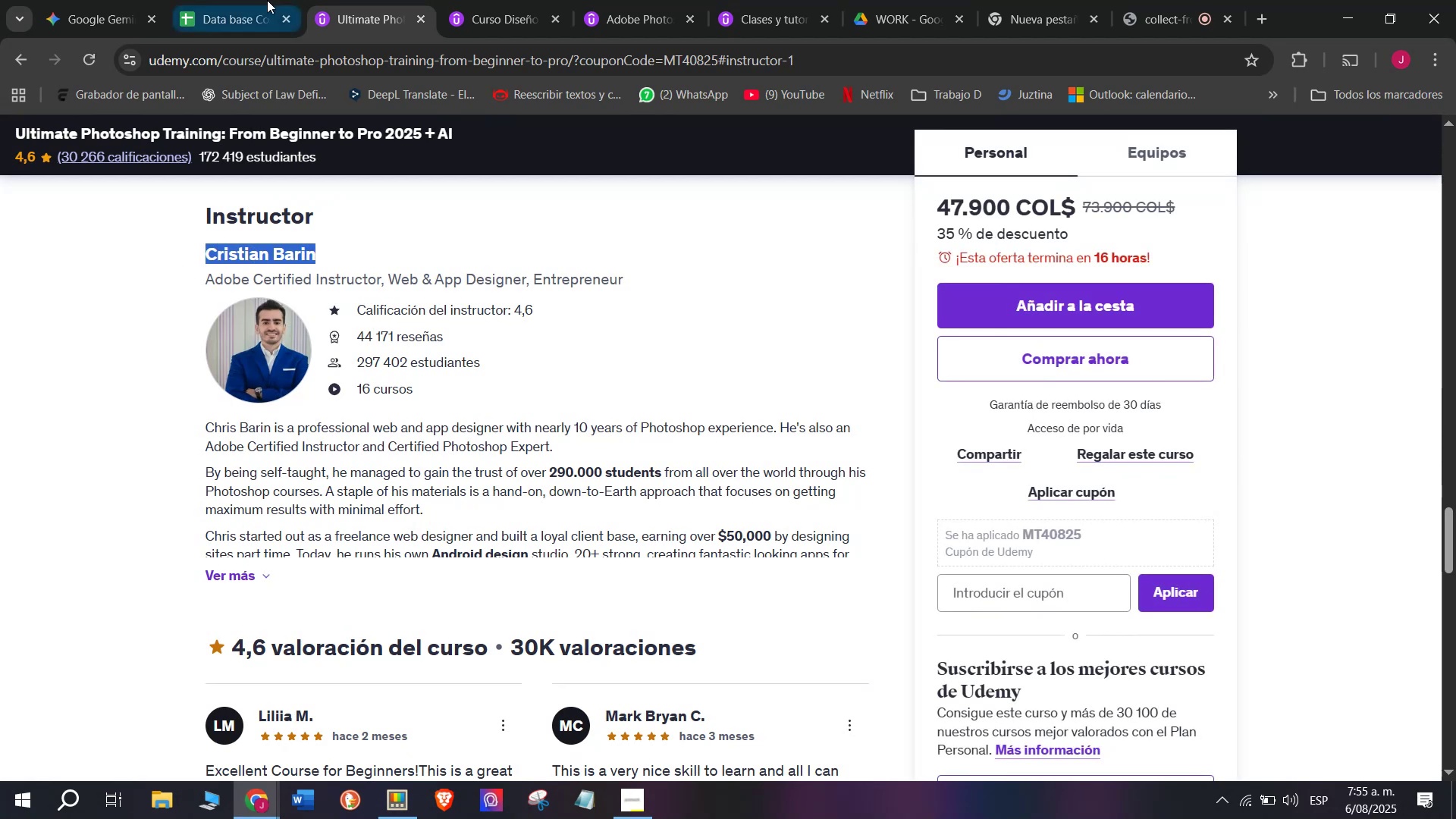 
left_click([267, 0])
 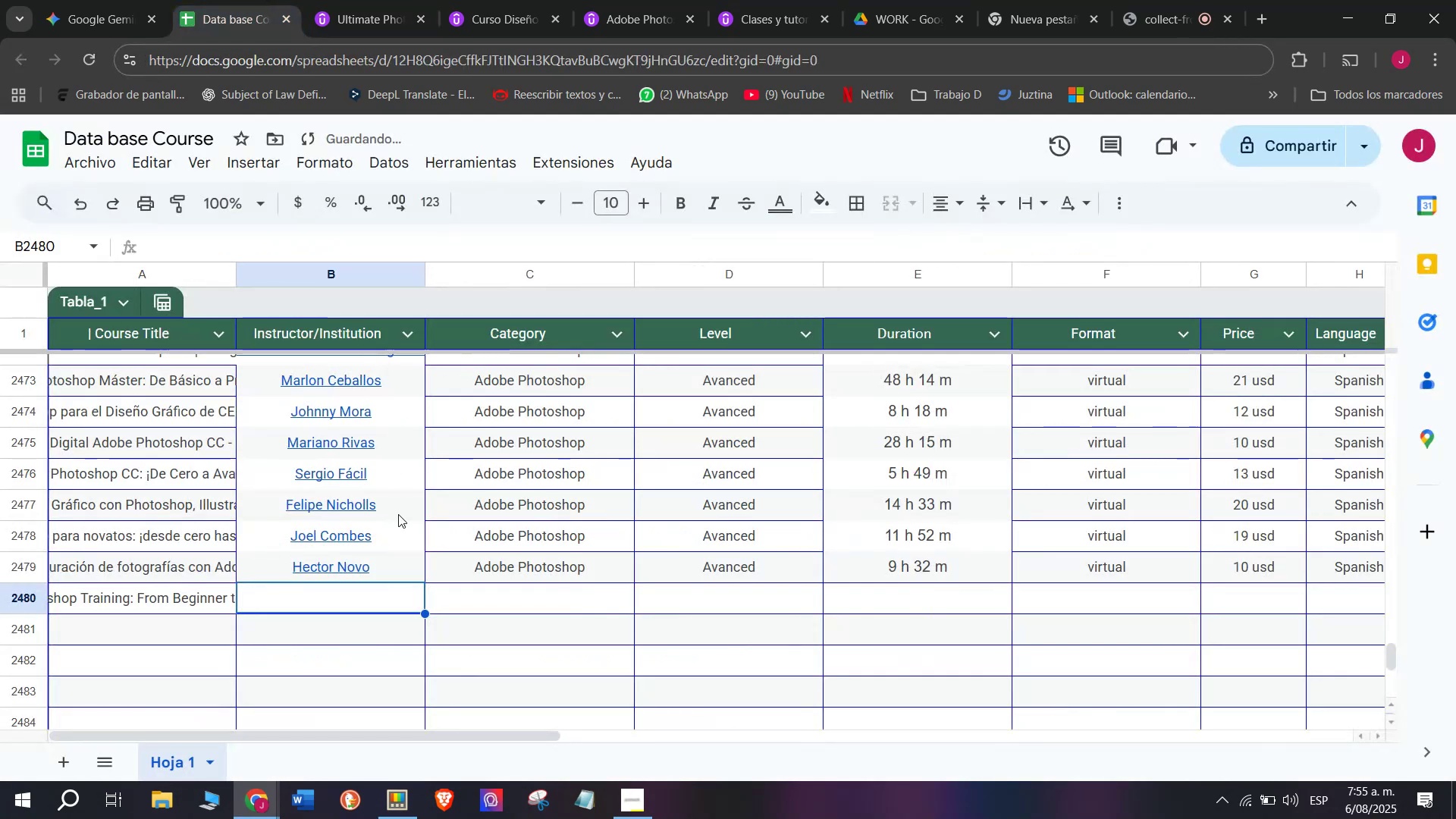 
key(Control+ControlLeft)
 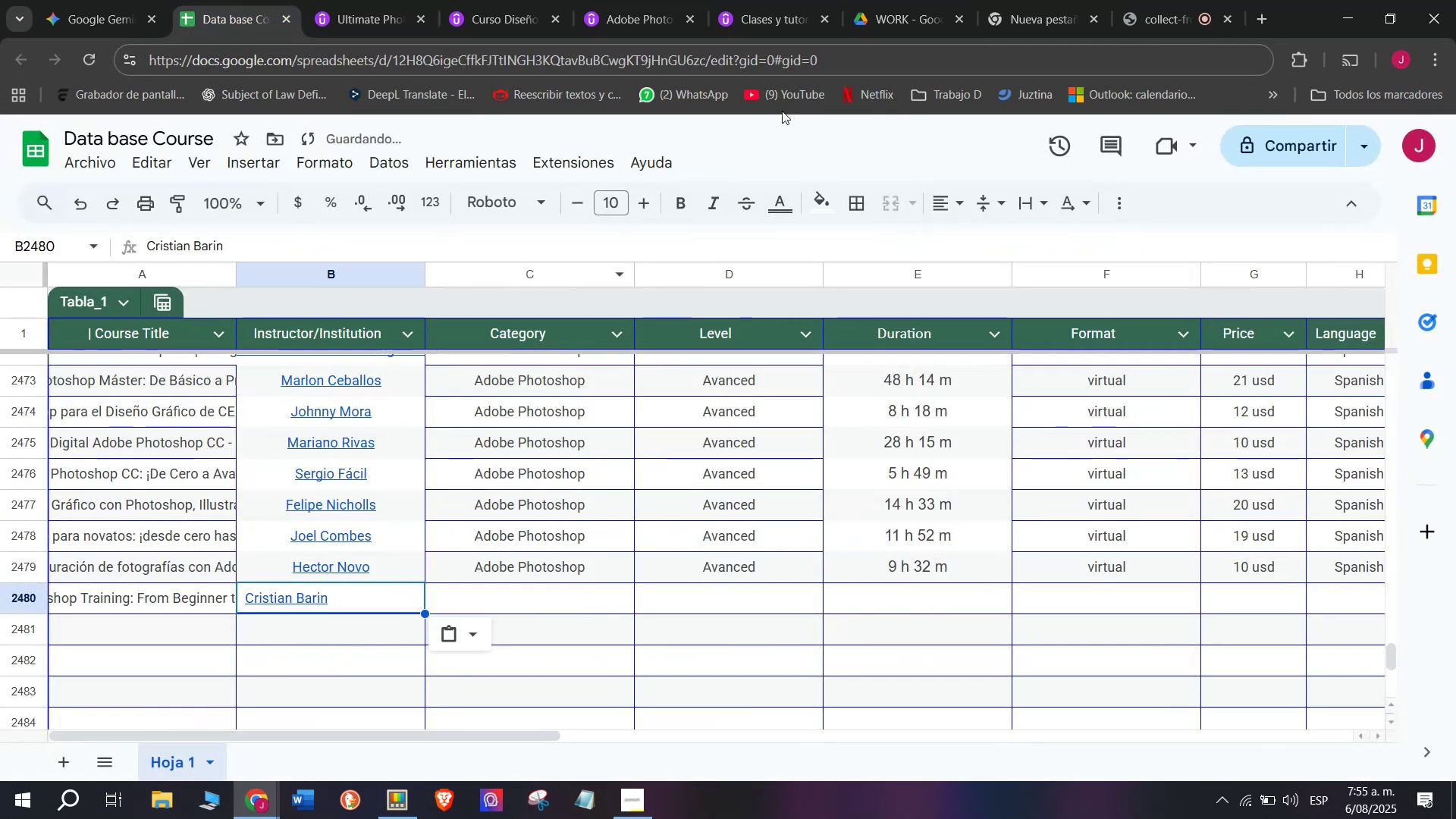 
key(Z)
 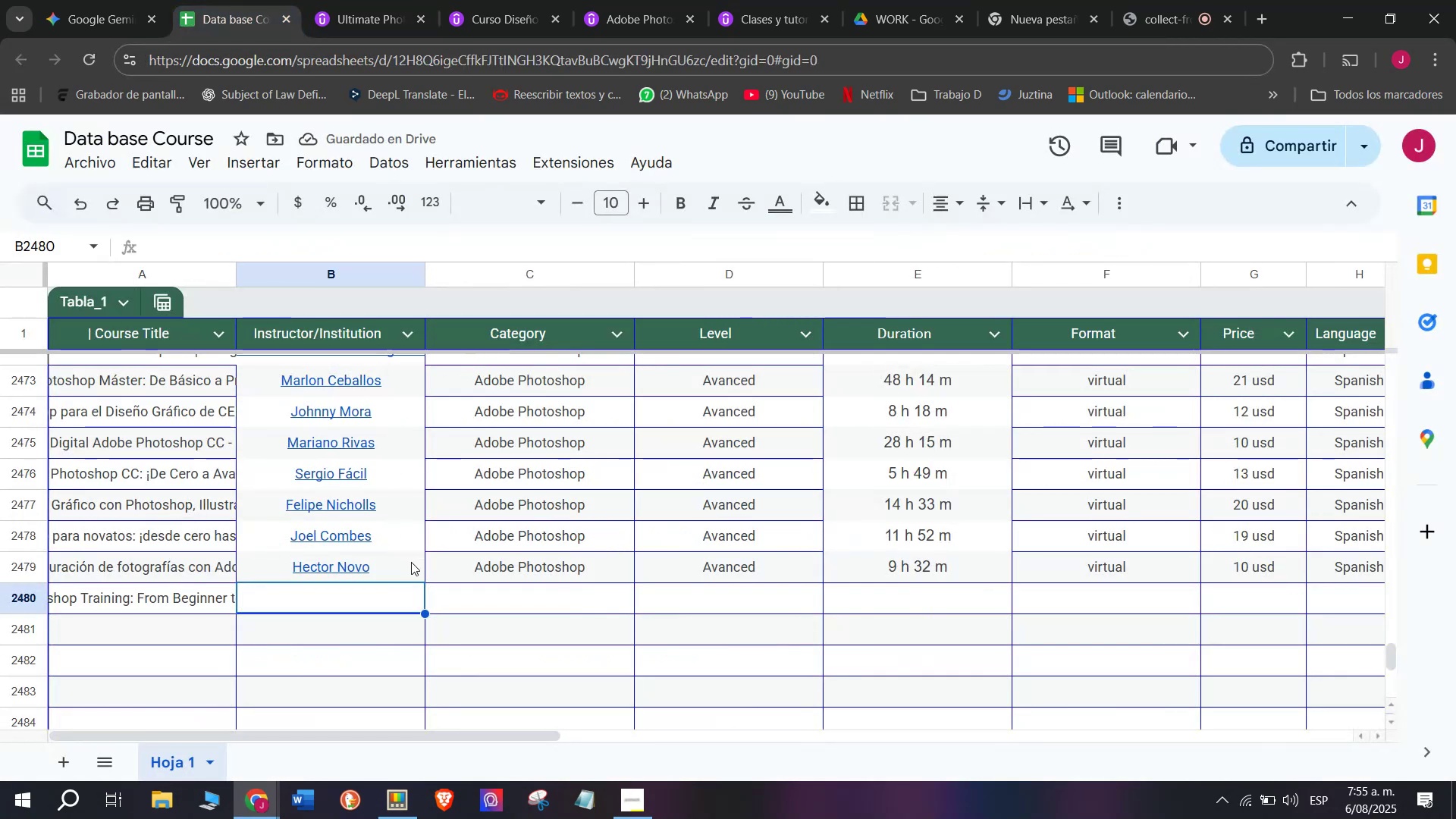 
key(Control+V)
 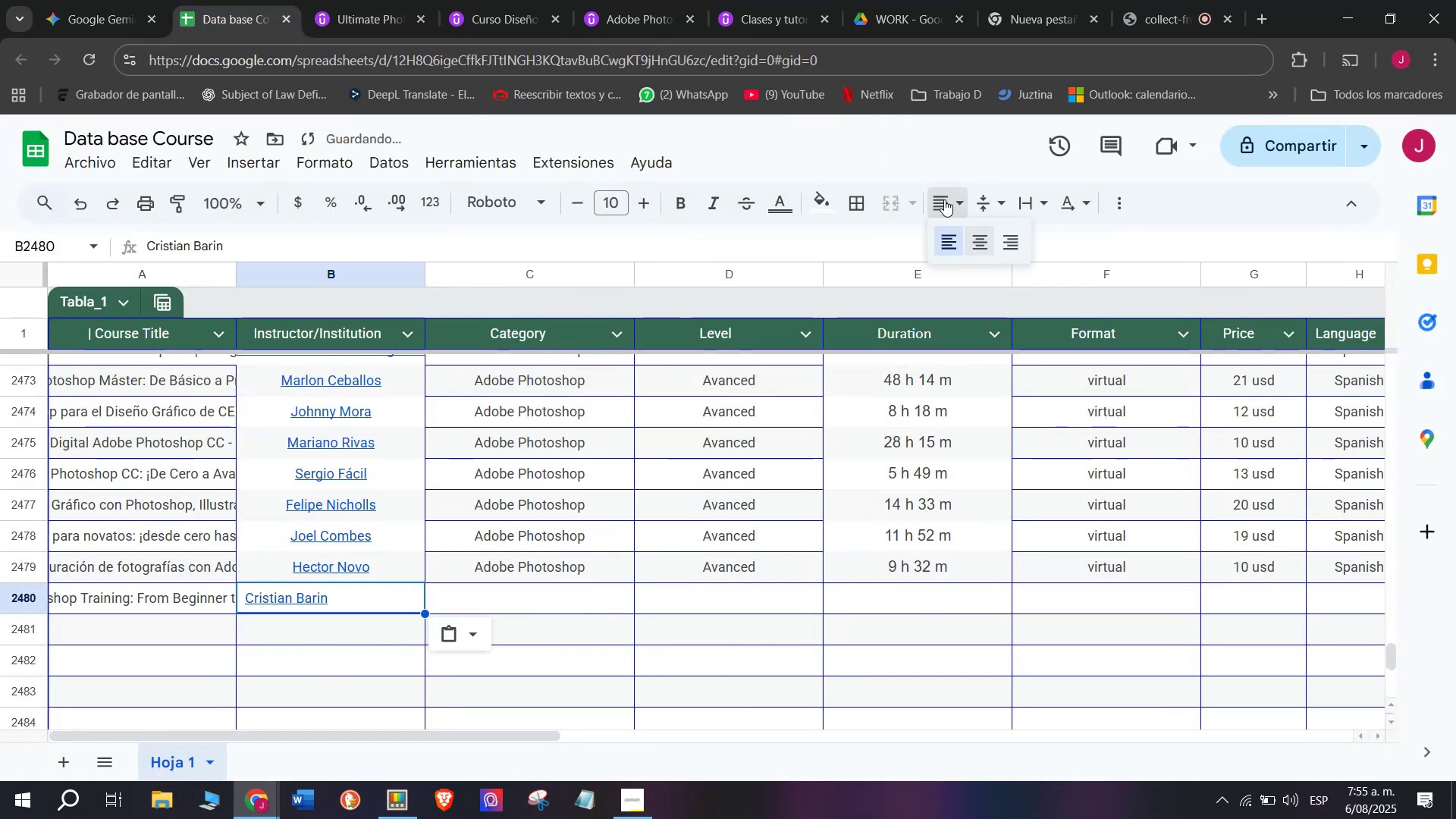 
double_click([976, 249])
 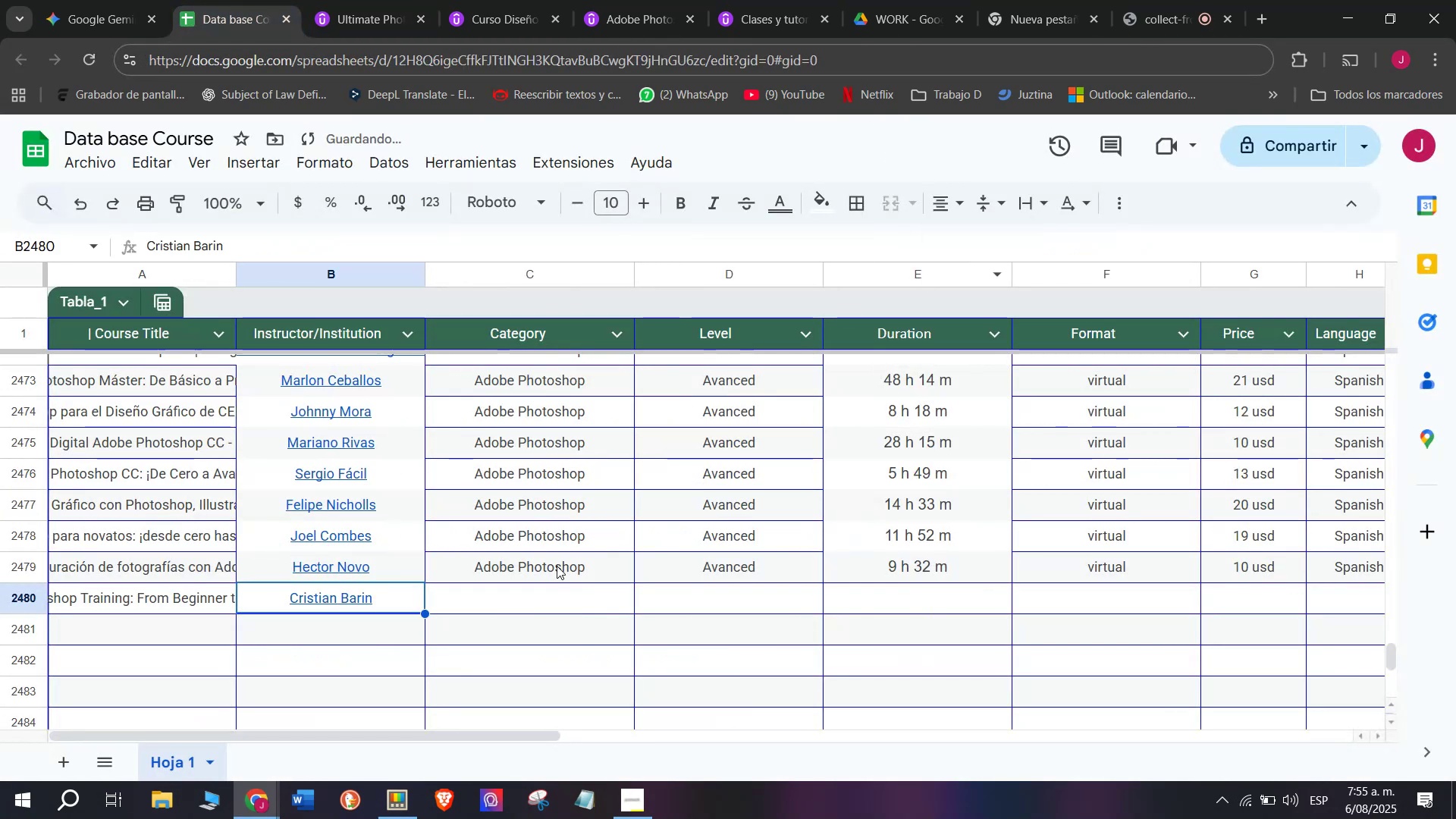 
left_click([557, 566])
 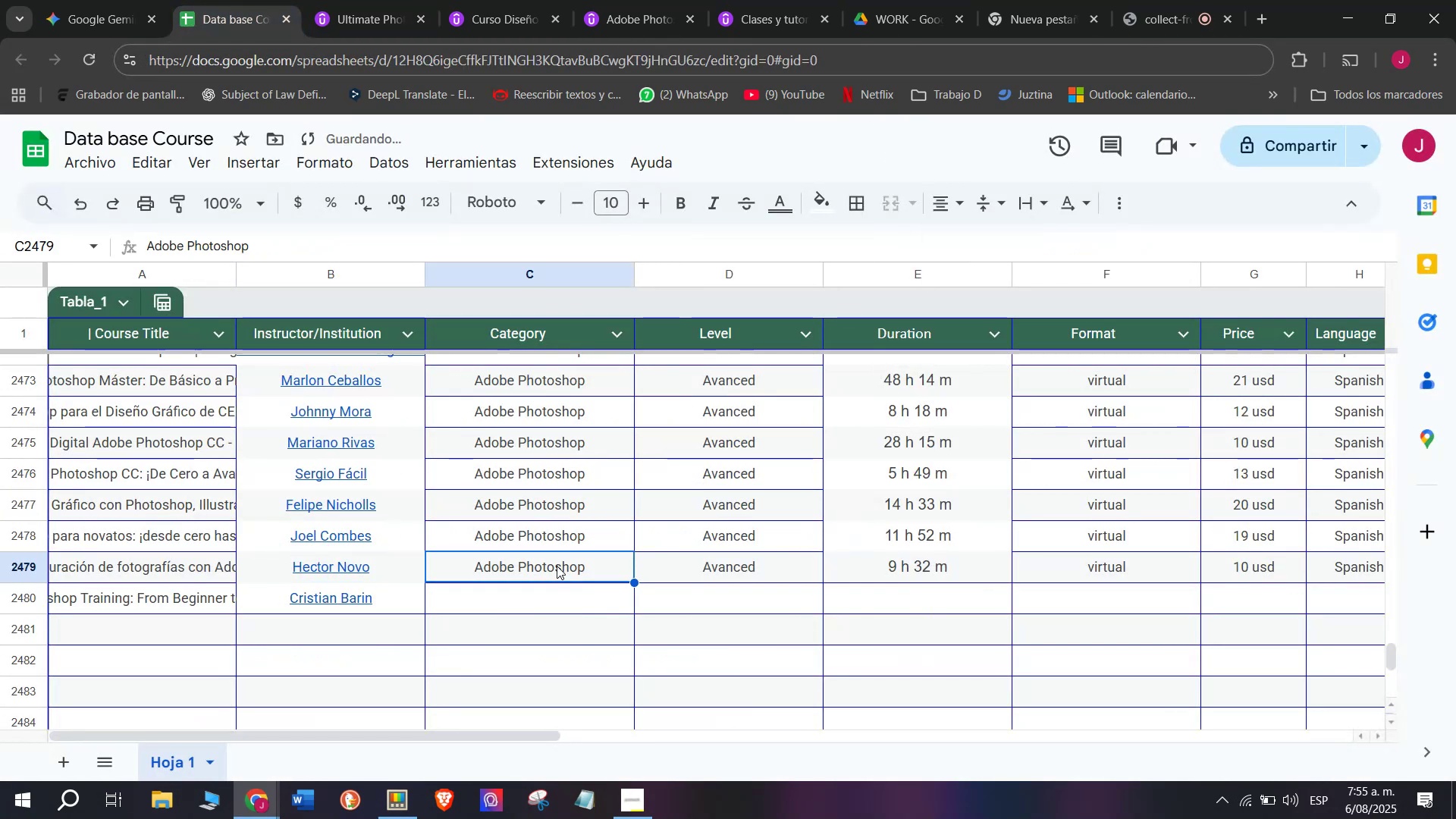 
key(Control+ControlLeft)
 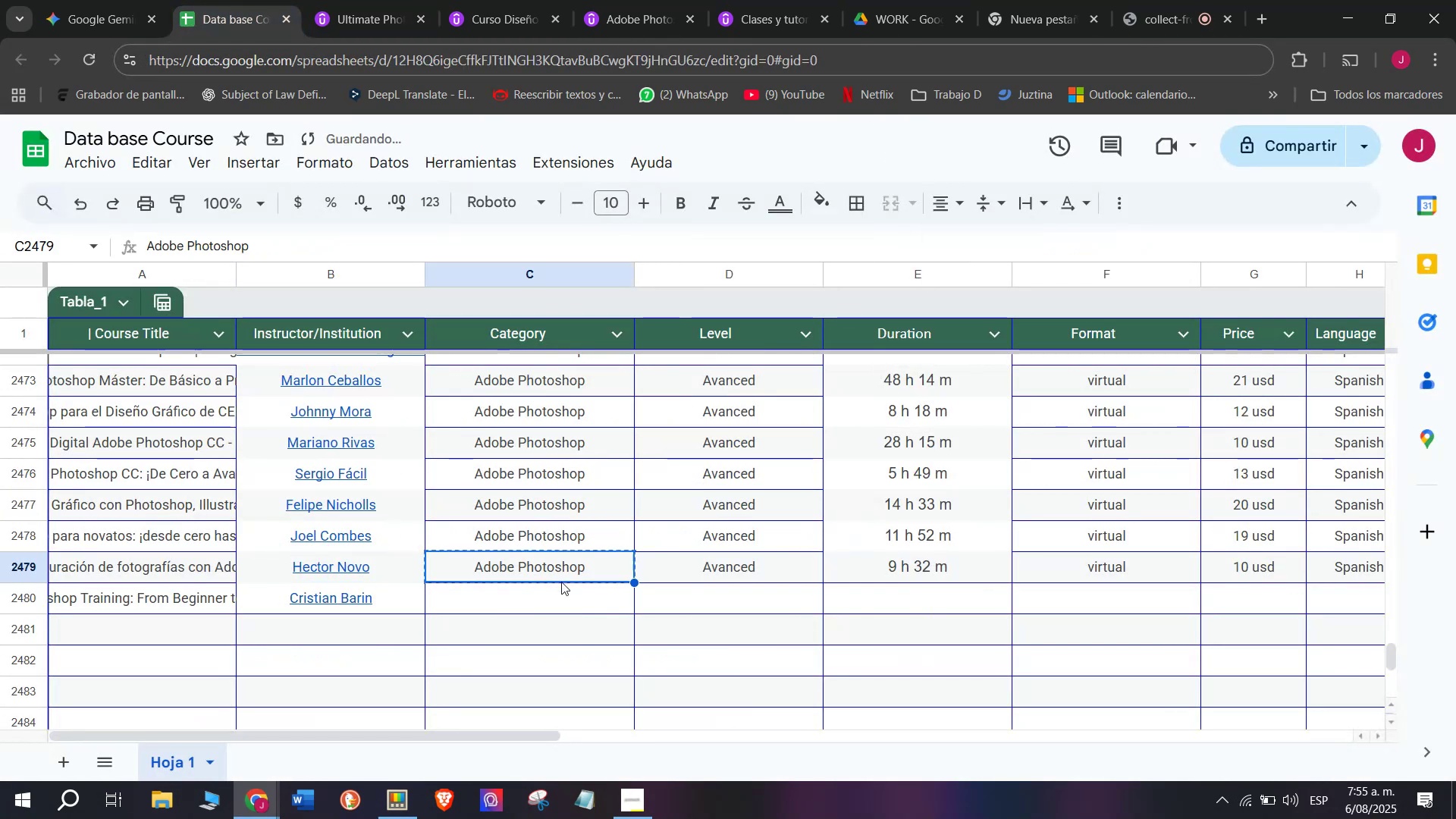 
key(Break)
 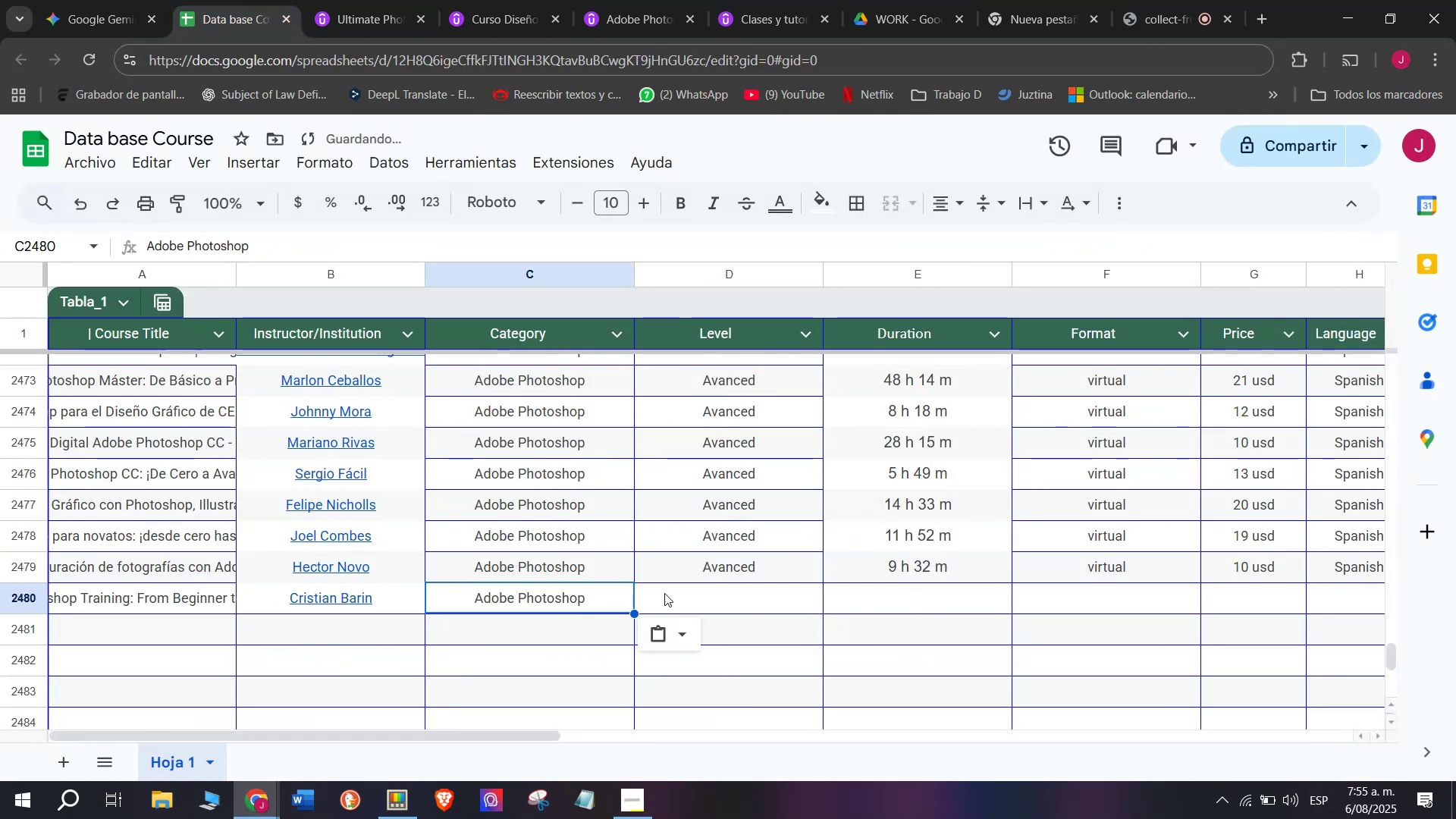 
key(Control+C)
 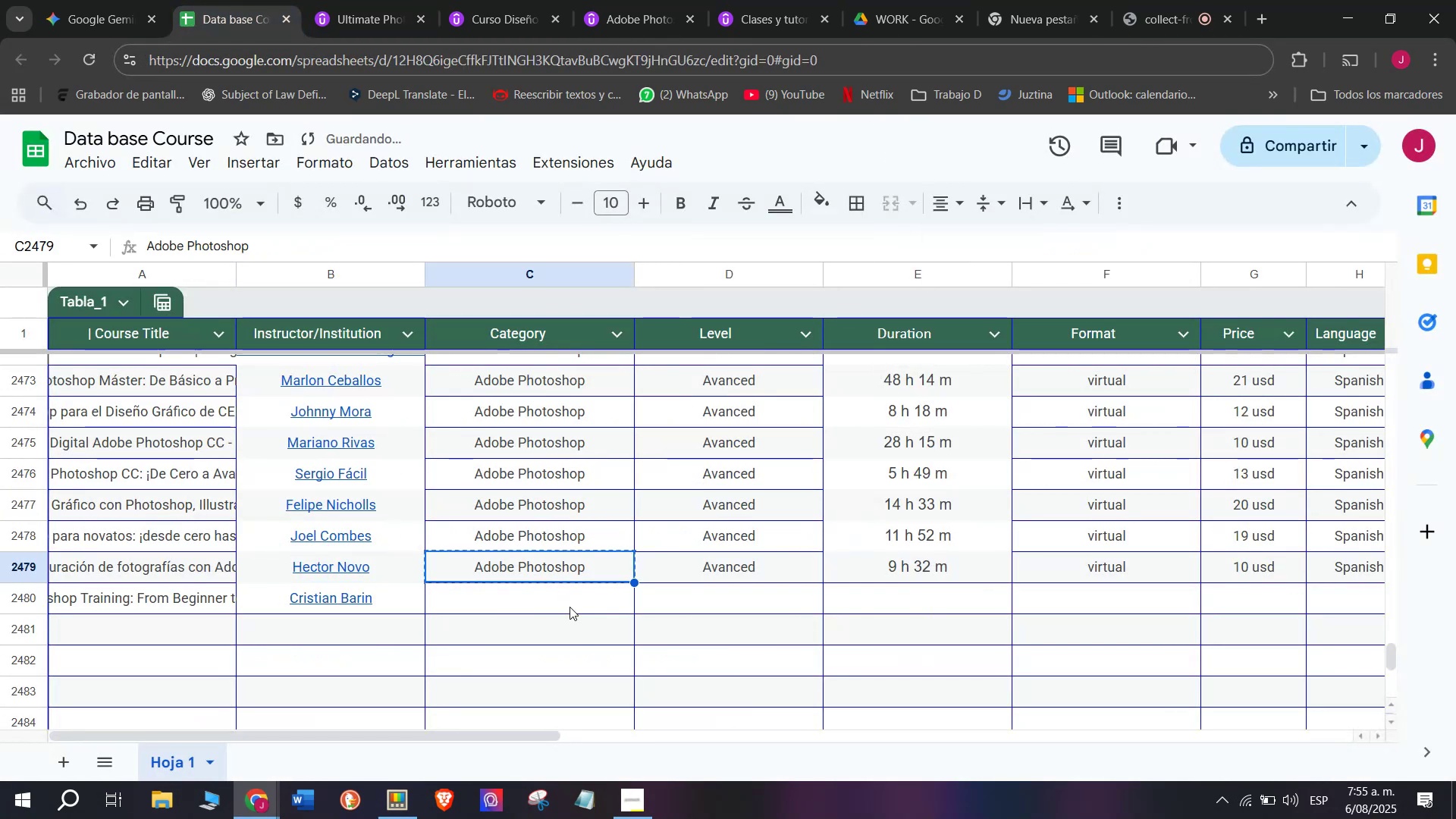 
key(Control+ControlLeft)
 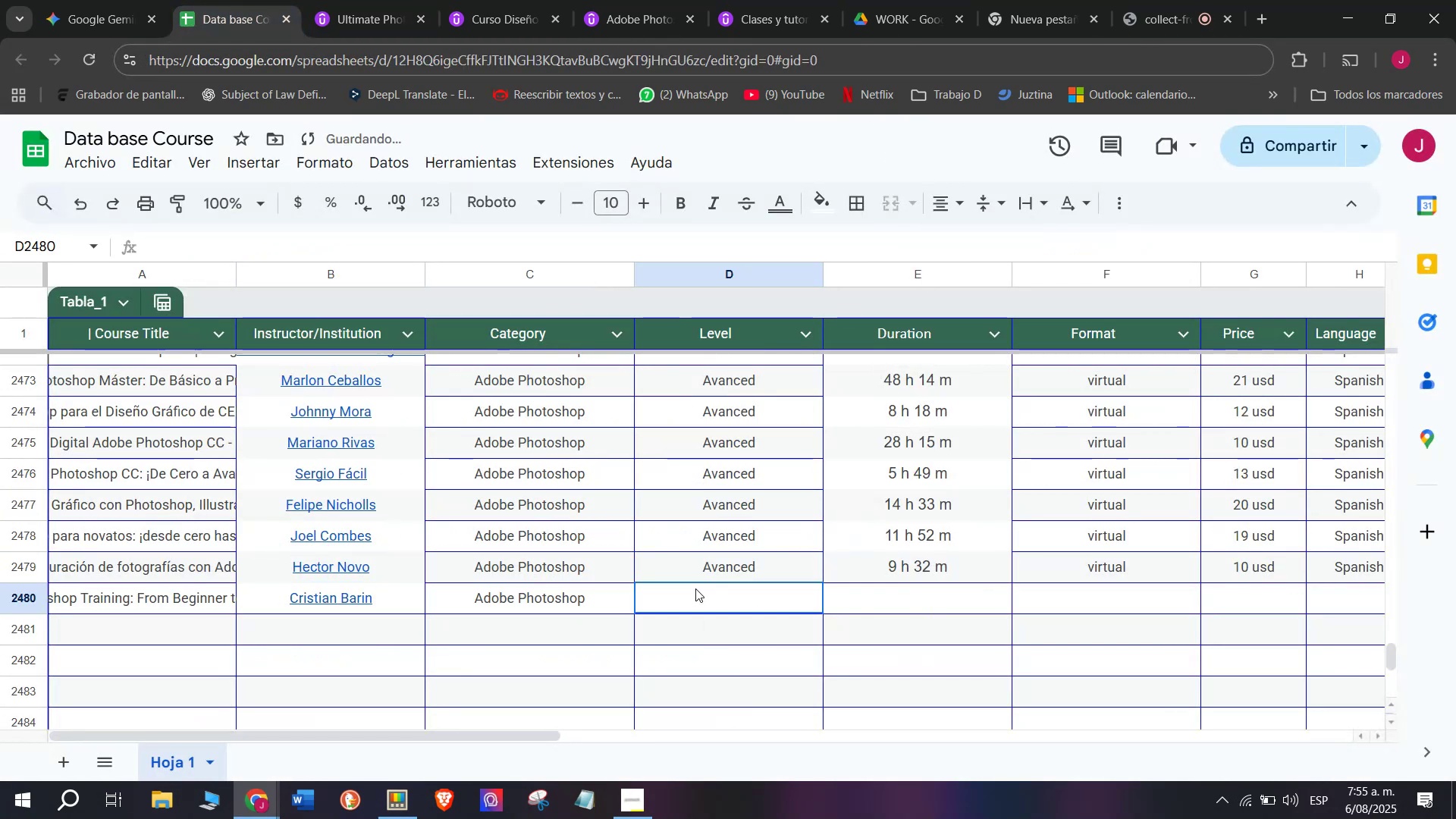 
key(Z)
 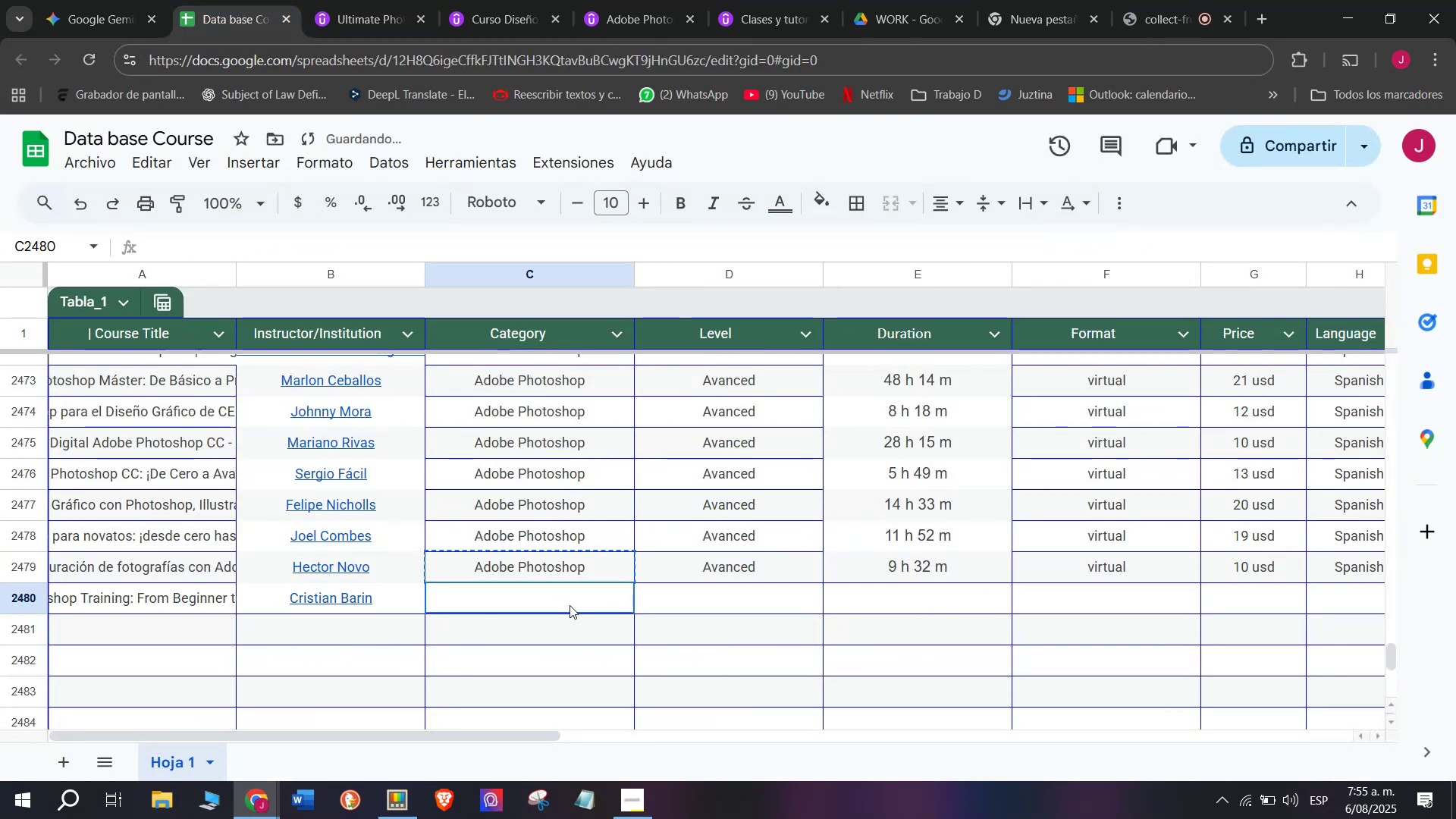 
key(Control+V)
 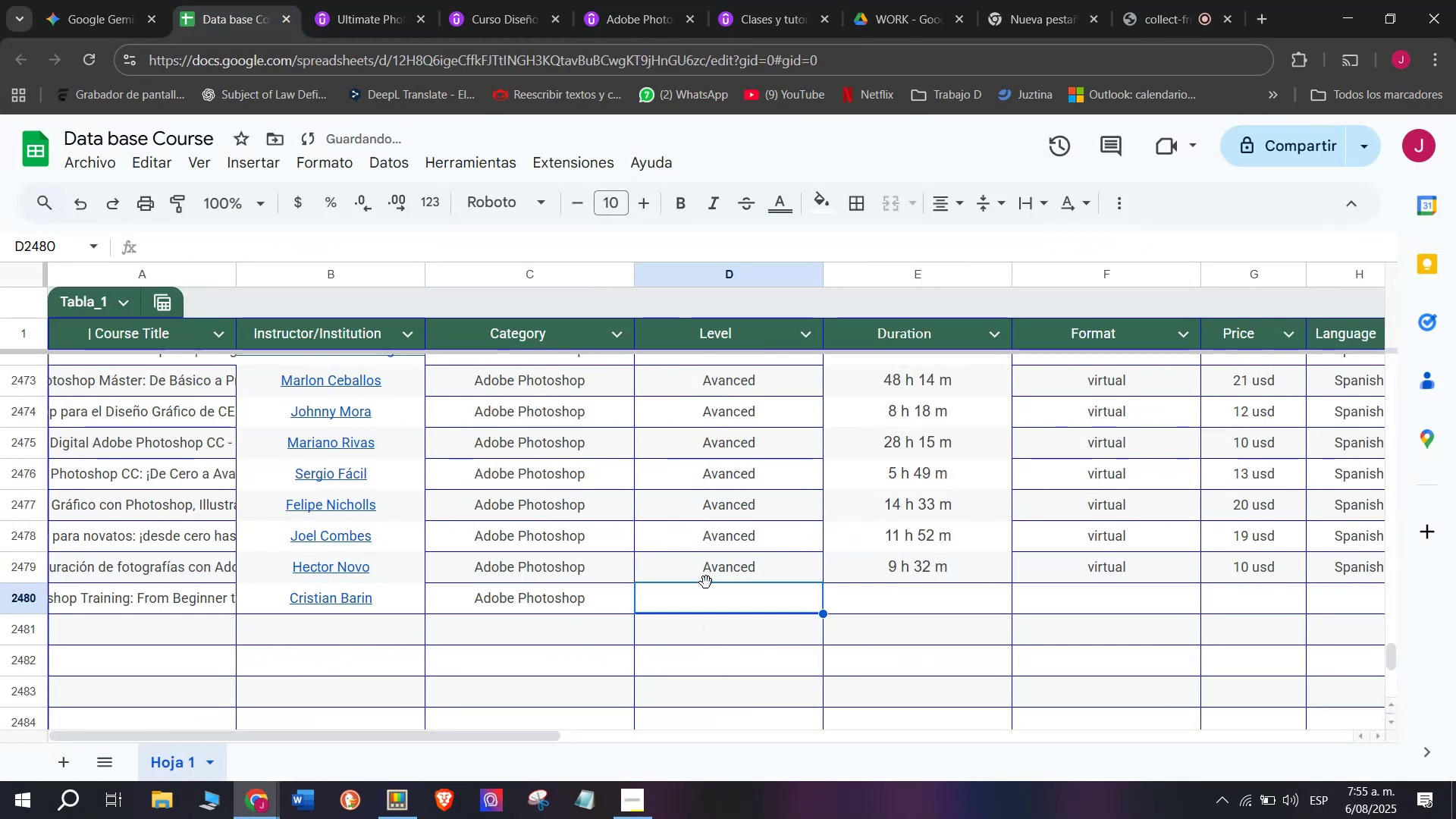 
triple_click([711, 569])
 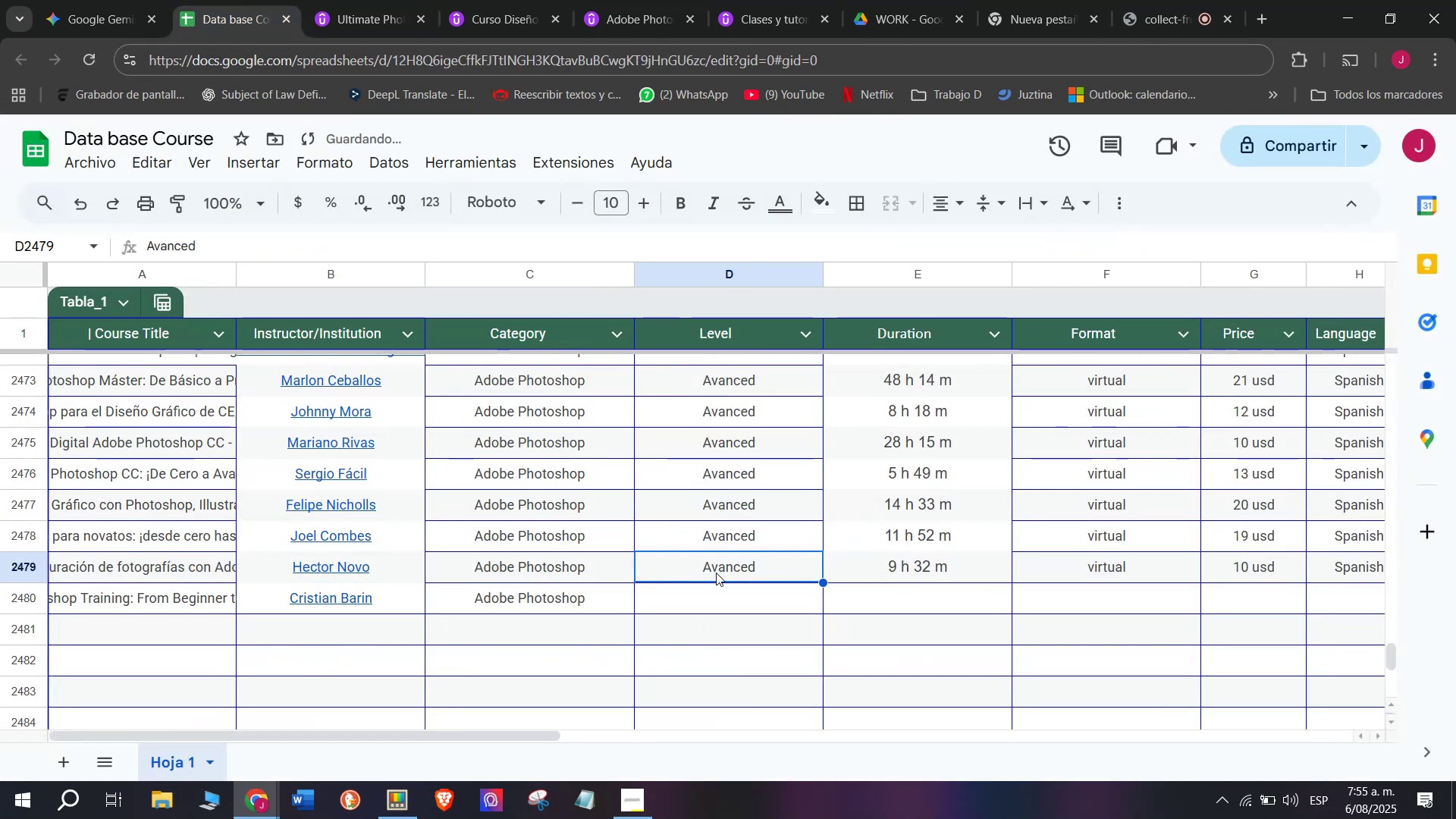 
key(Break)
 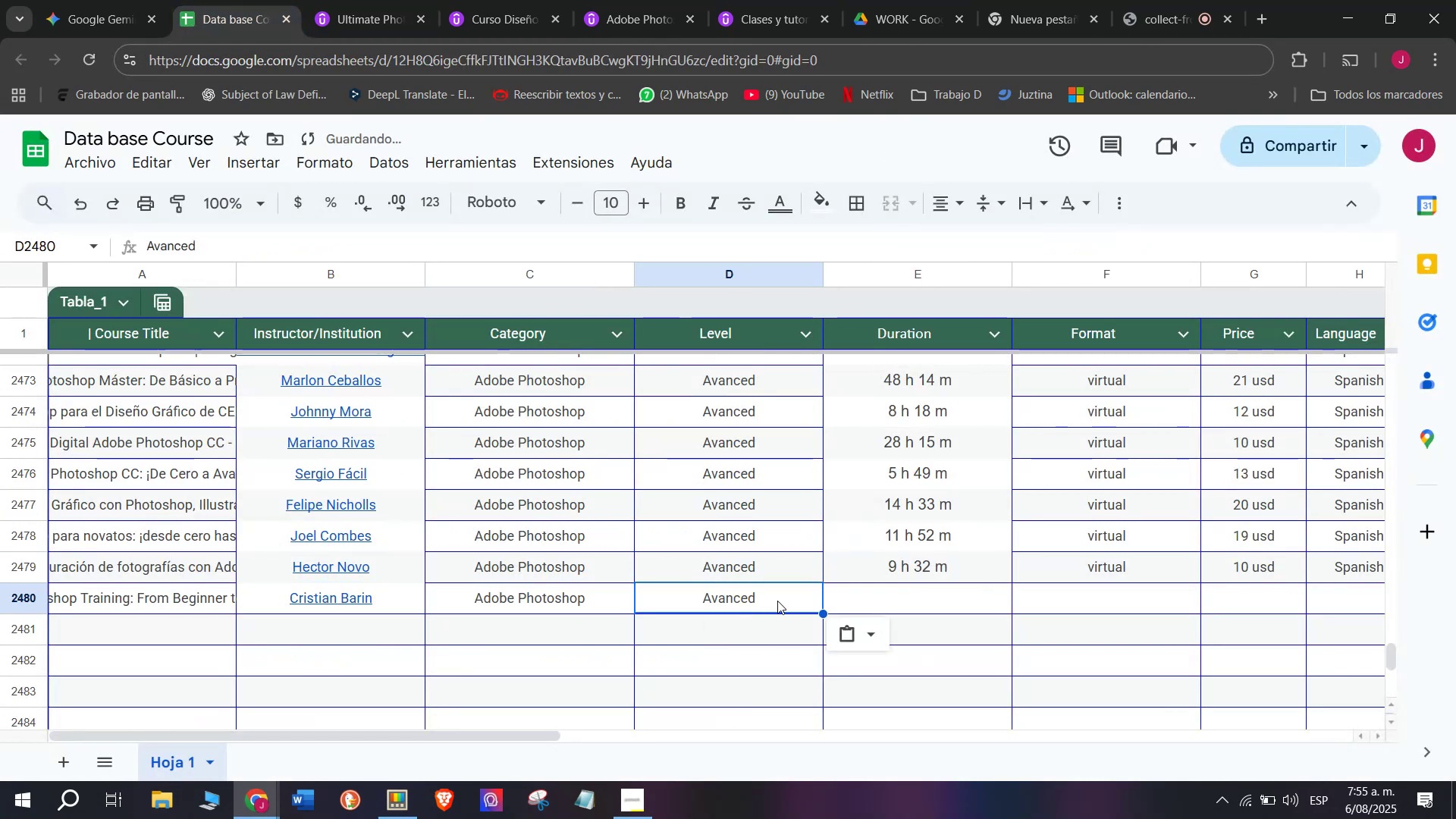 
key(Control+ControlLeft)
 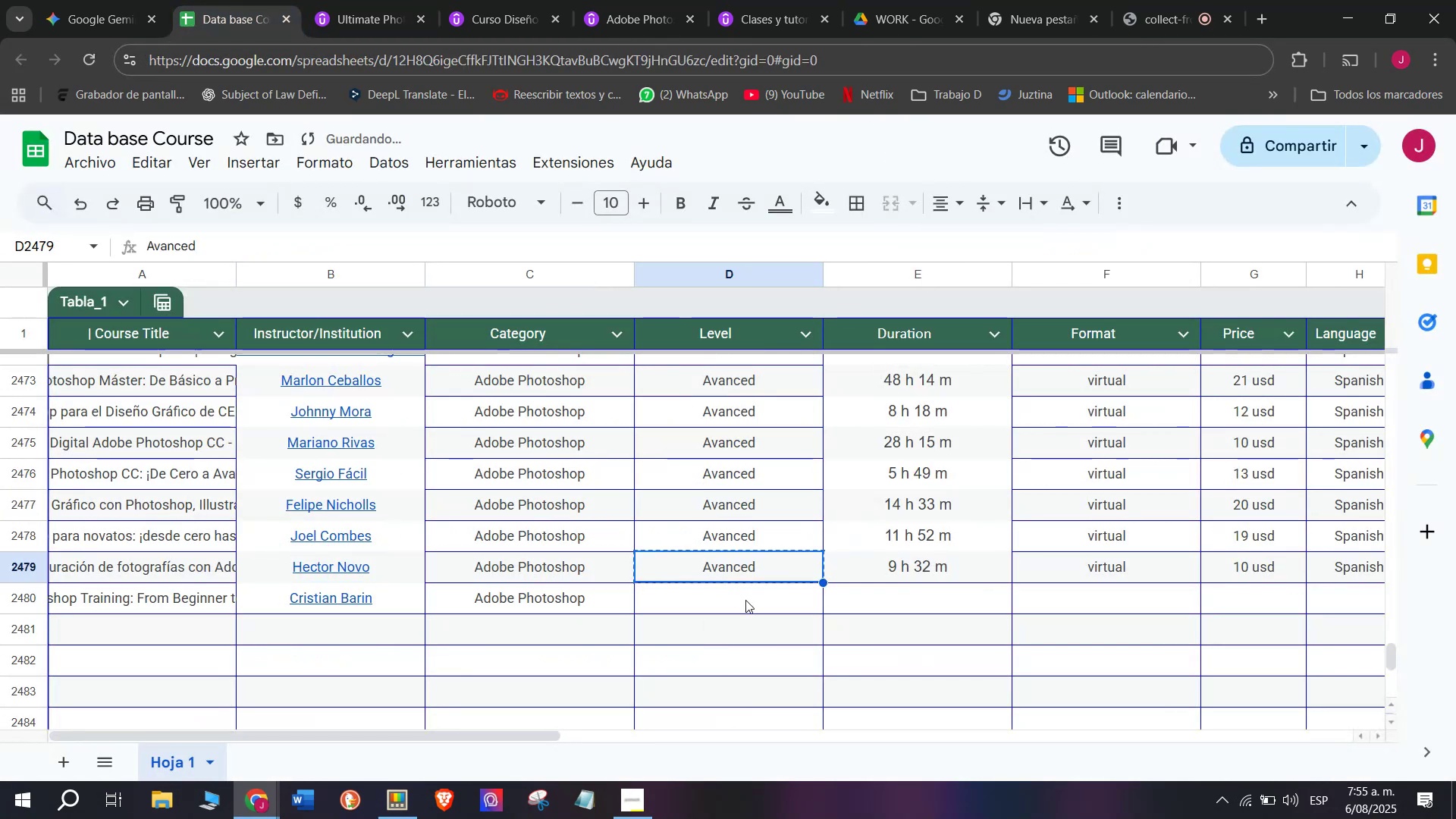 
key(Control+C)
 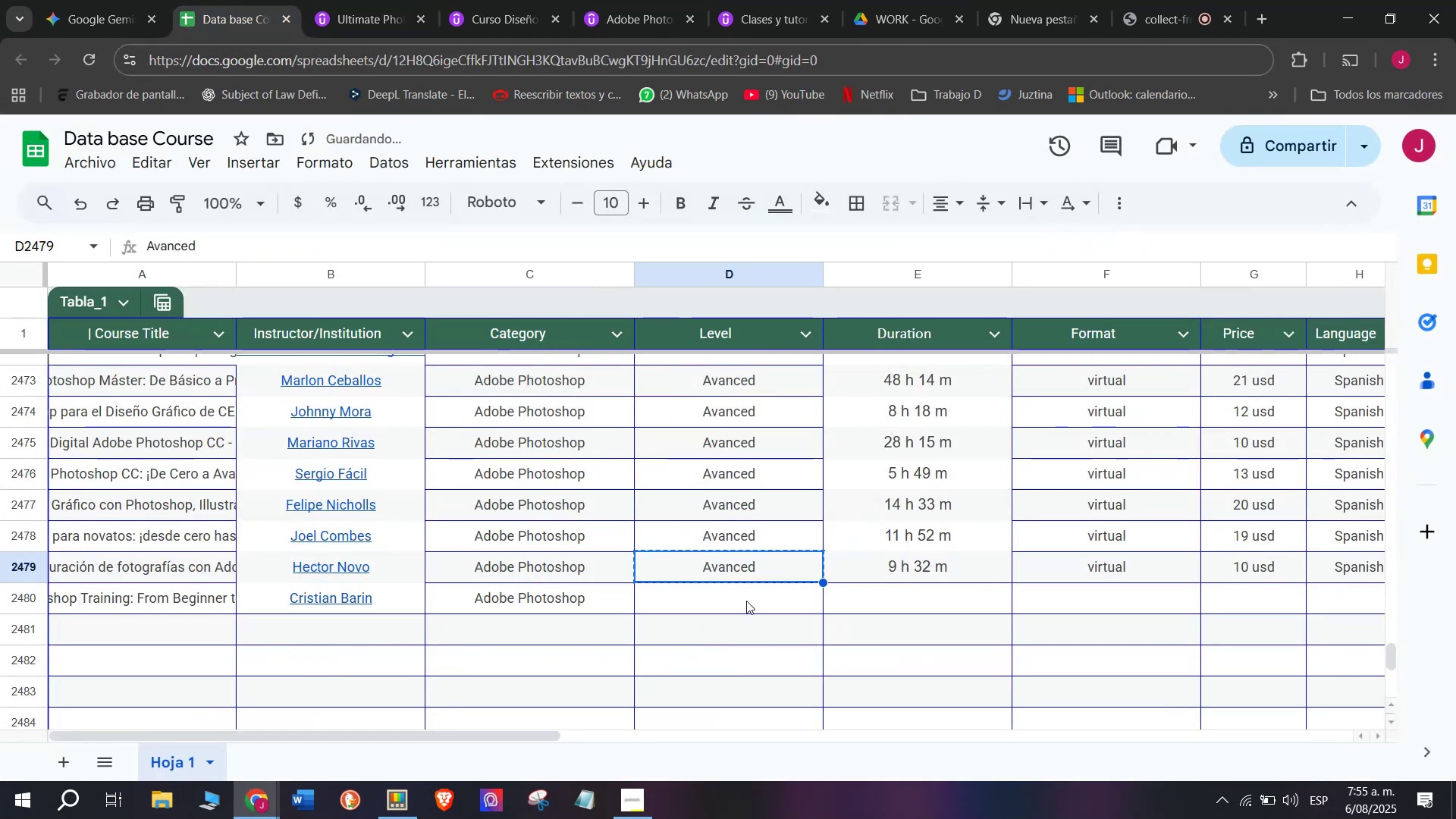 
triple_click([746, 601])
 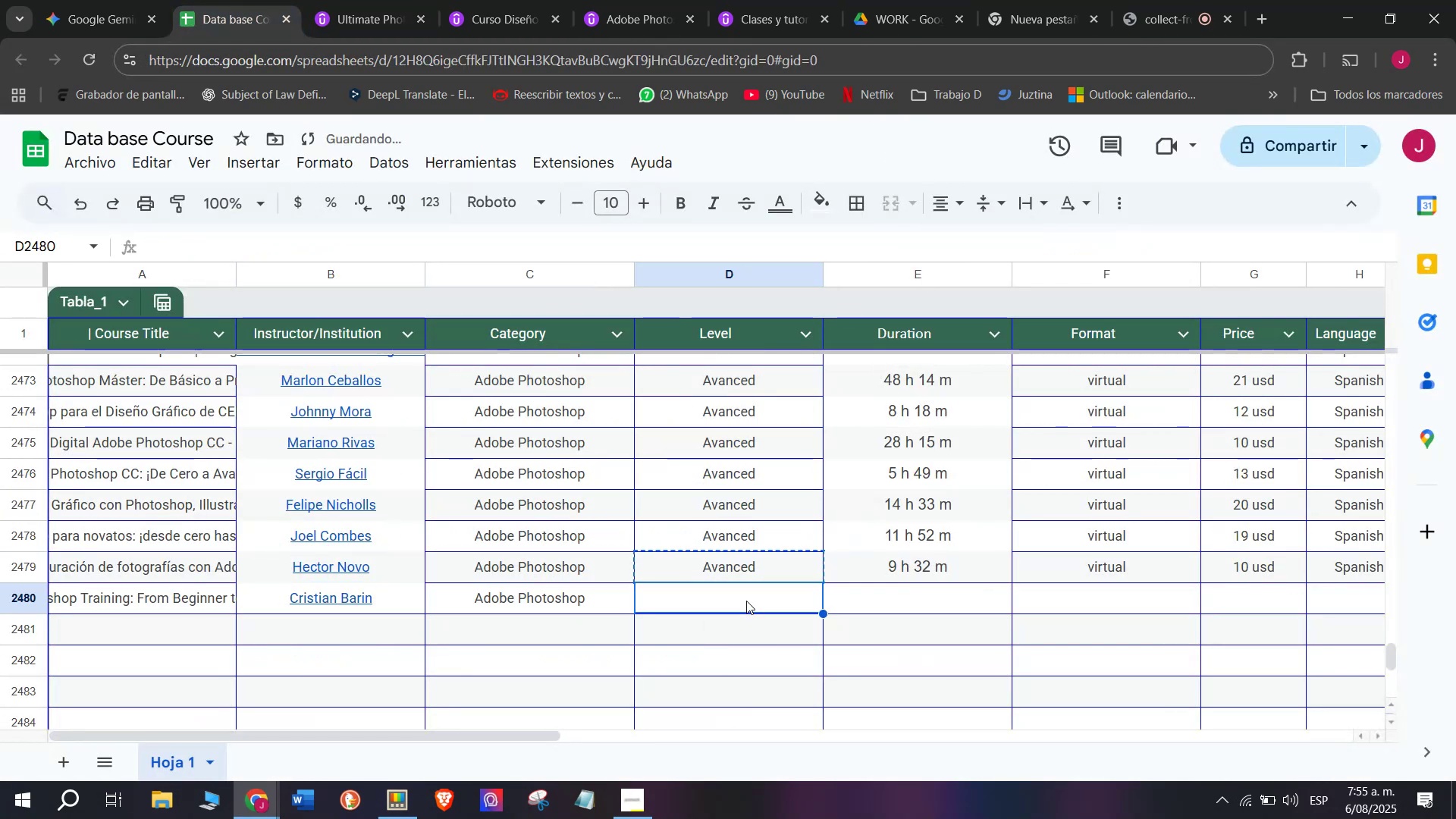 
key(Control+ControlLeft)
 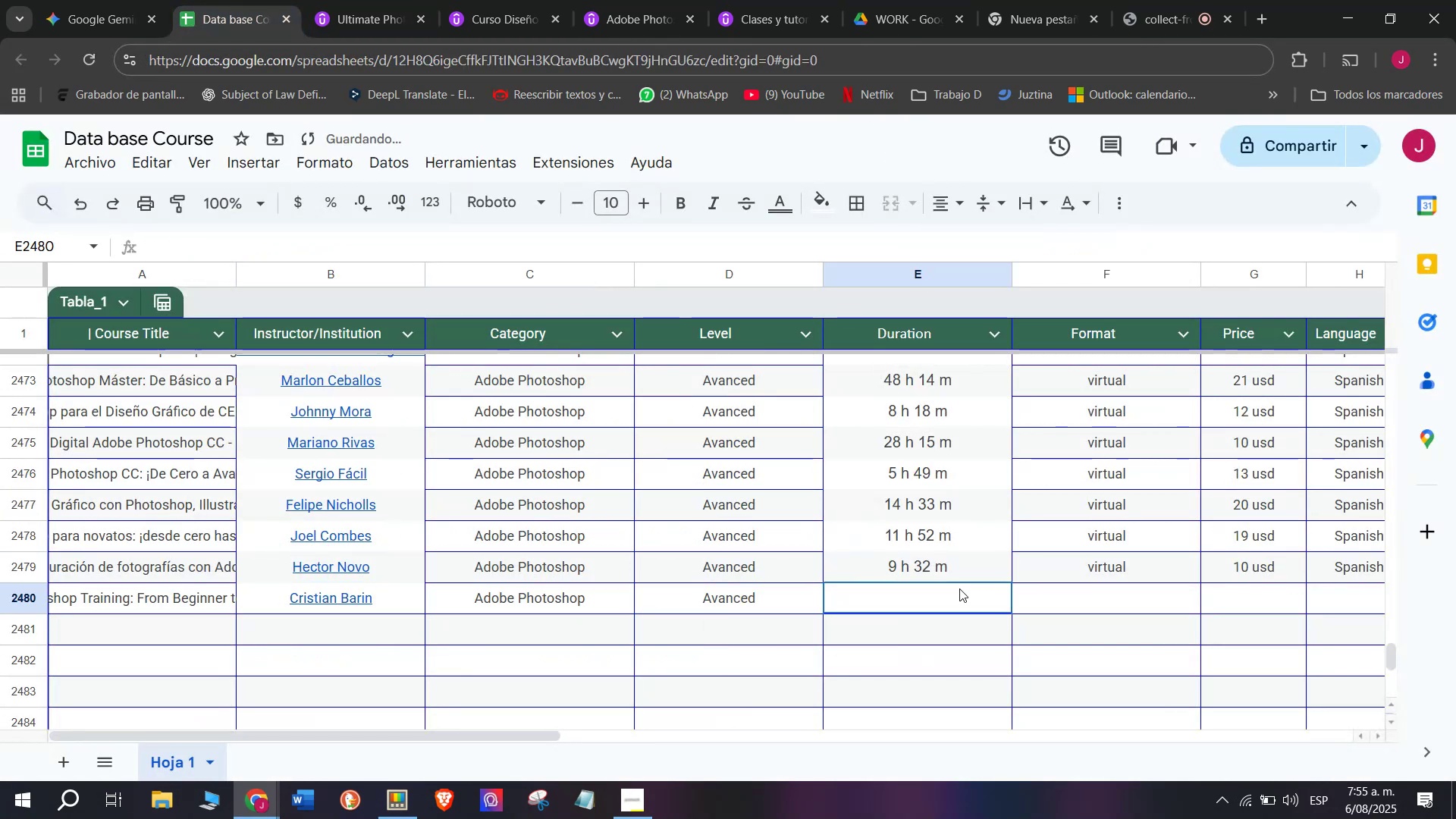 
key(Z)
 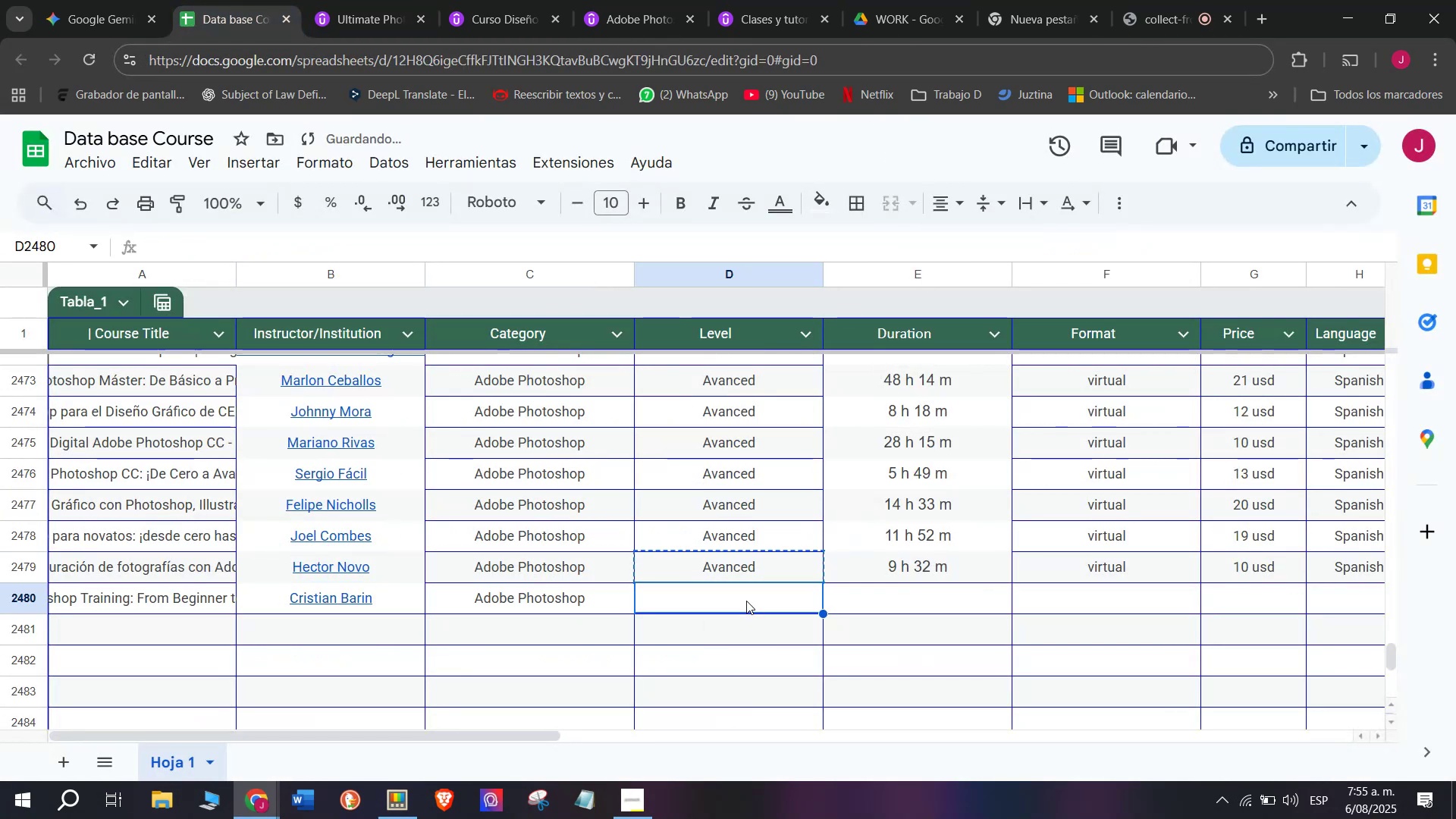 
key(Control+V)
 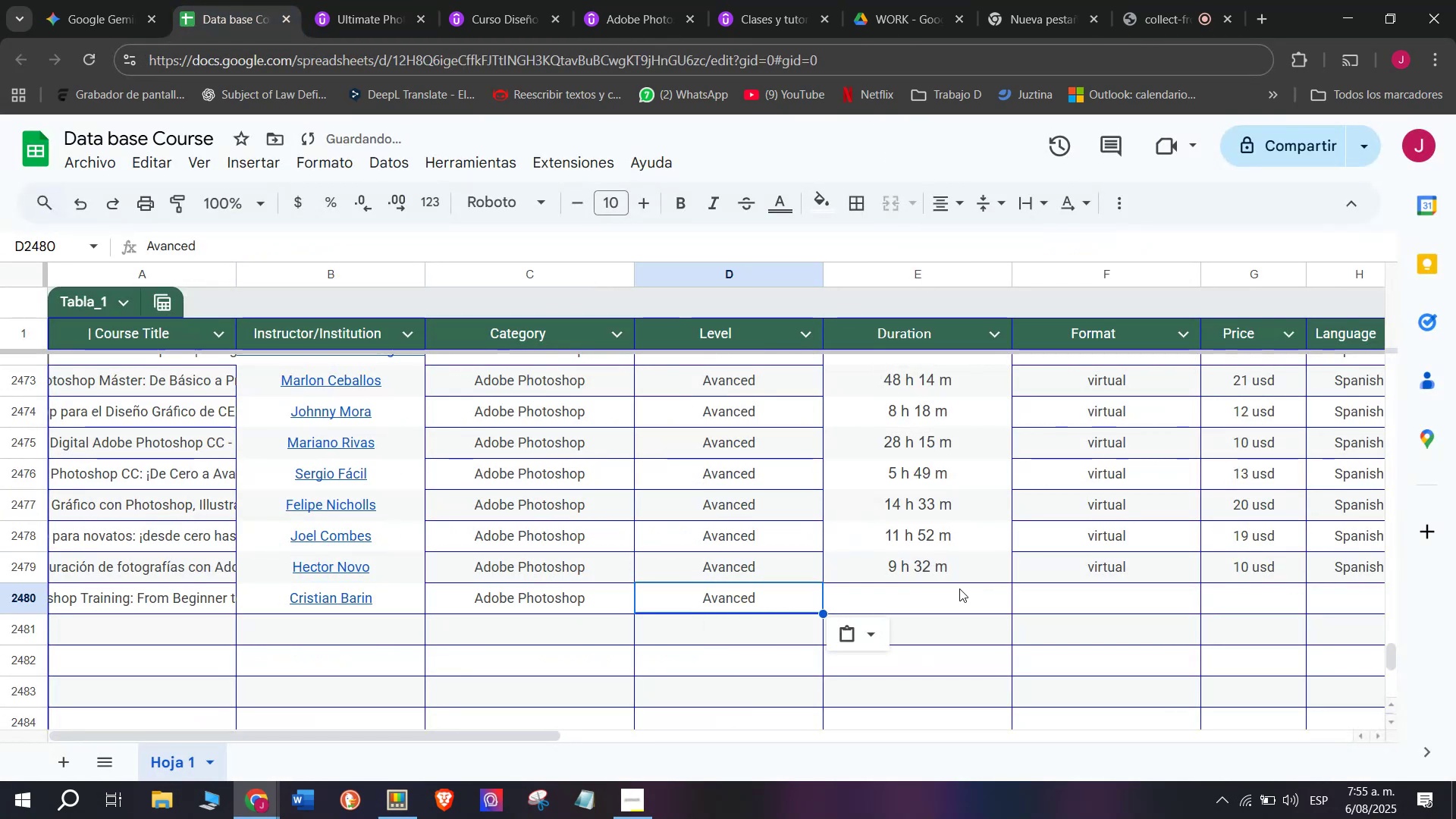 
triple_click([959, 588])
 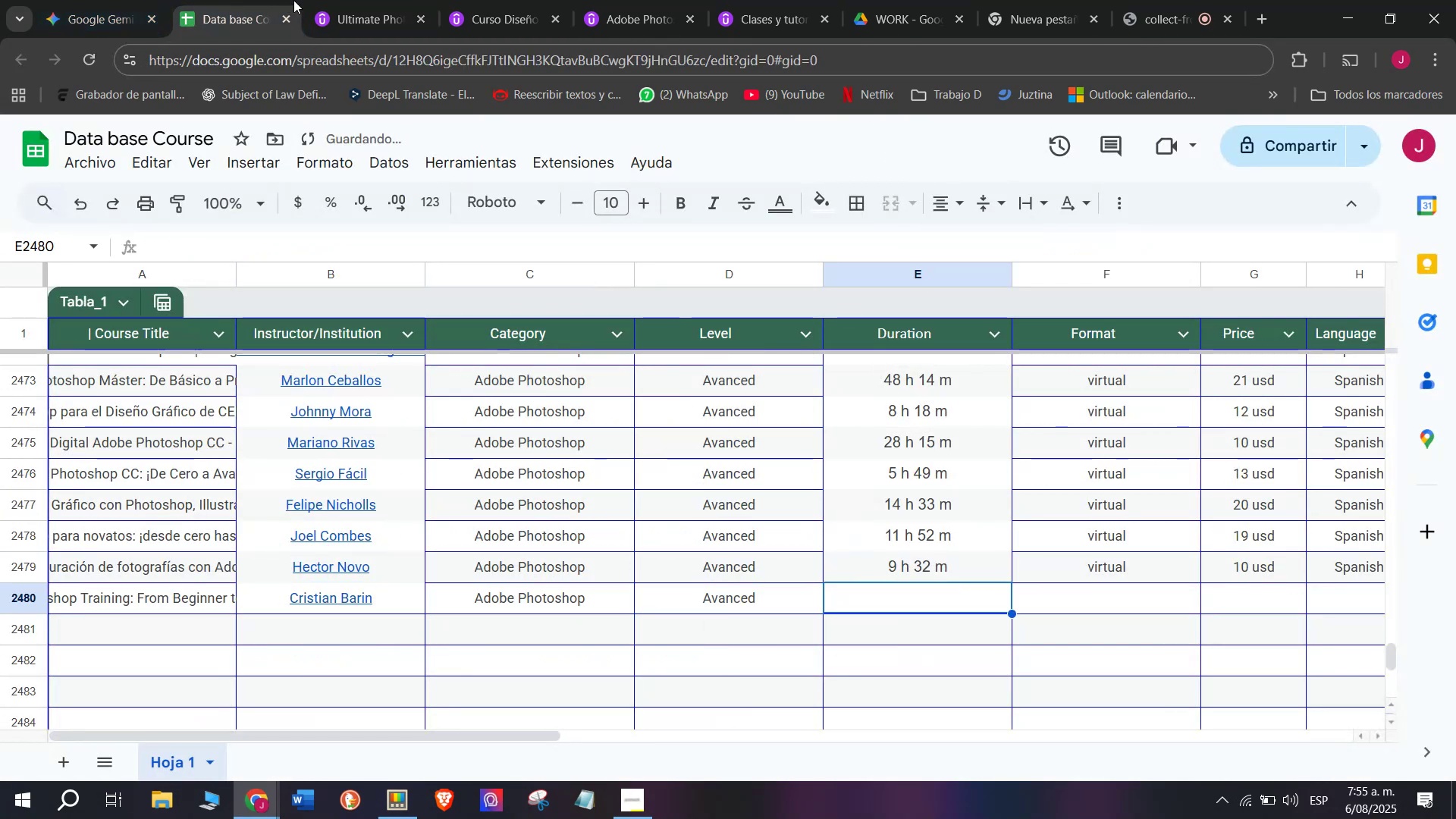 
left_click([352, 0])
 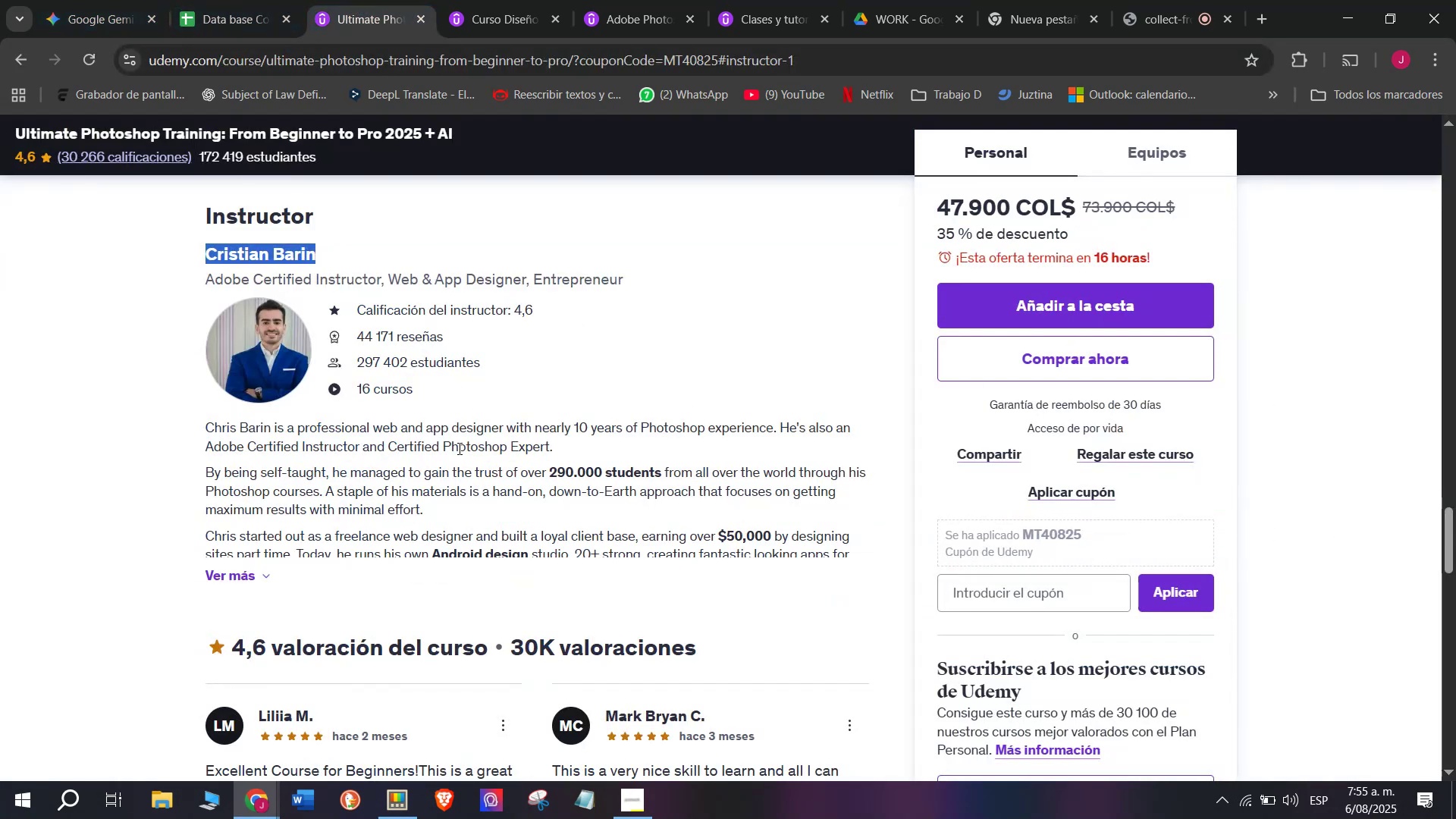 
scroll: coordinate [388, 551], scroll_direction: up, amount: 11.0
 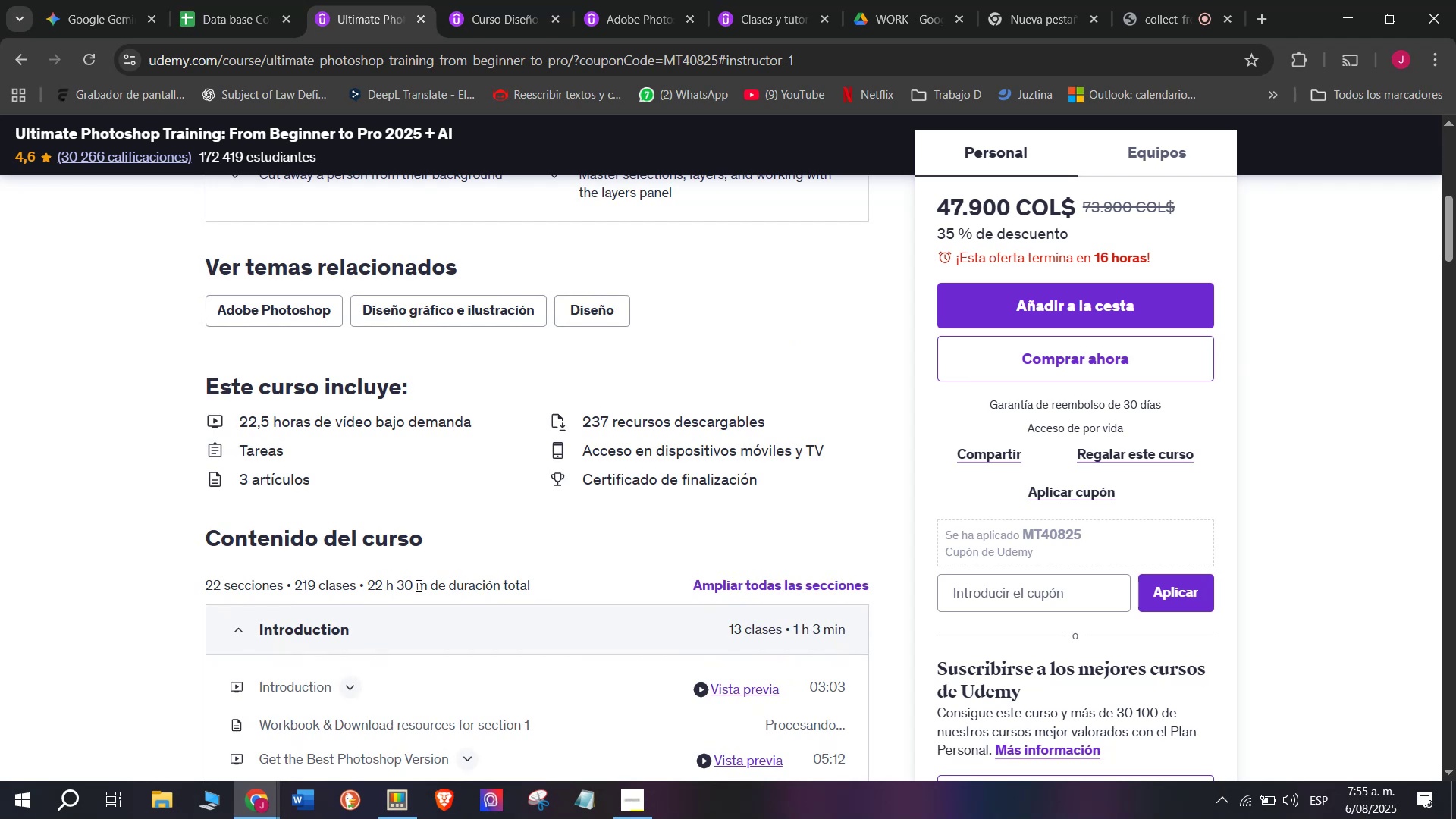 
left_click_drag(start_coordinate=[428, 588], to_coordinate=[370, 578])
 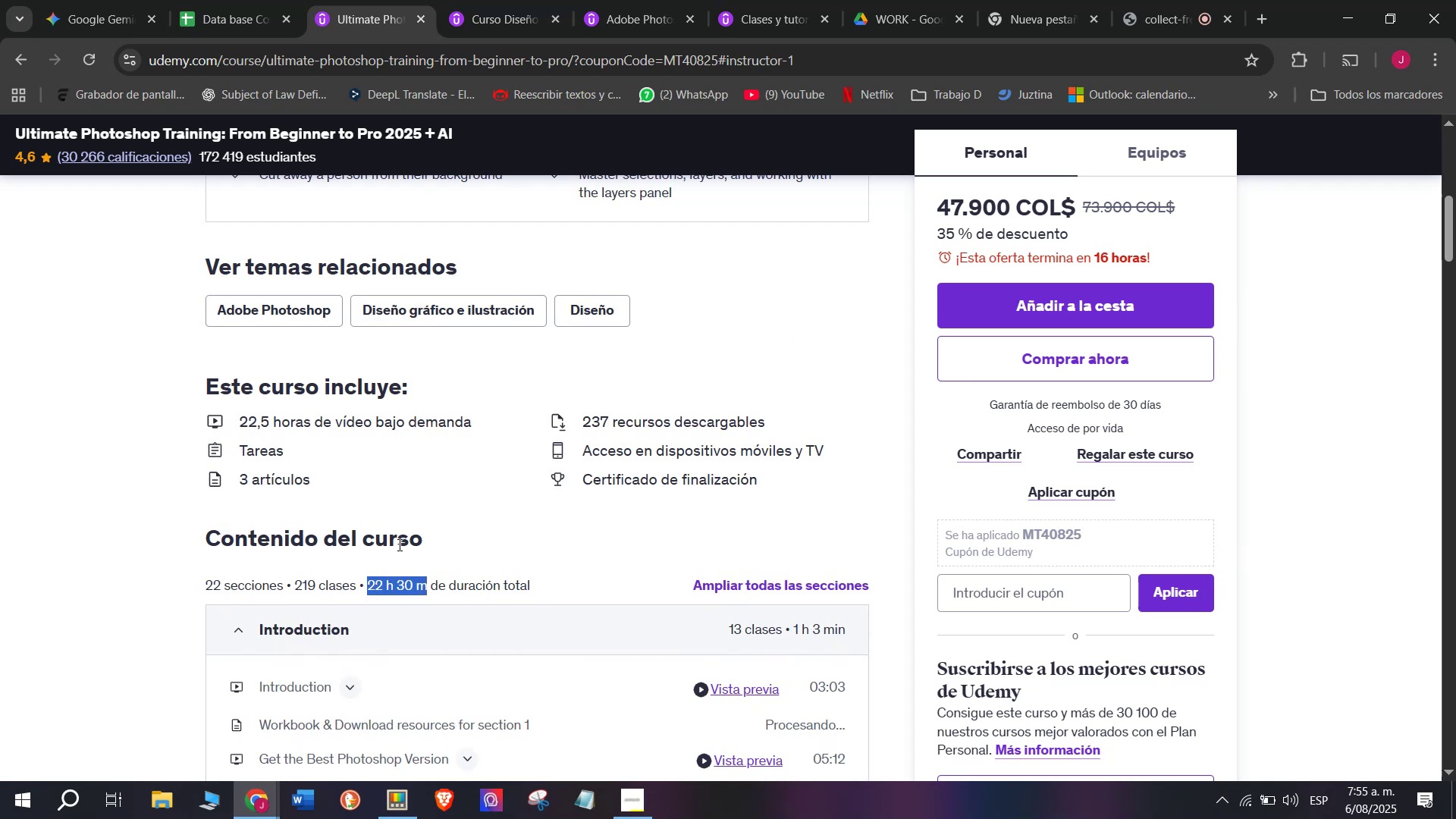 
key(Control+ControlLeft)
 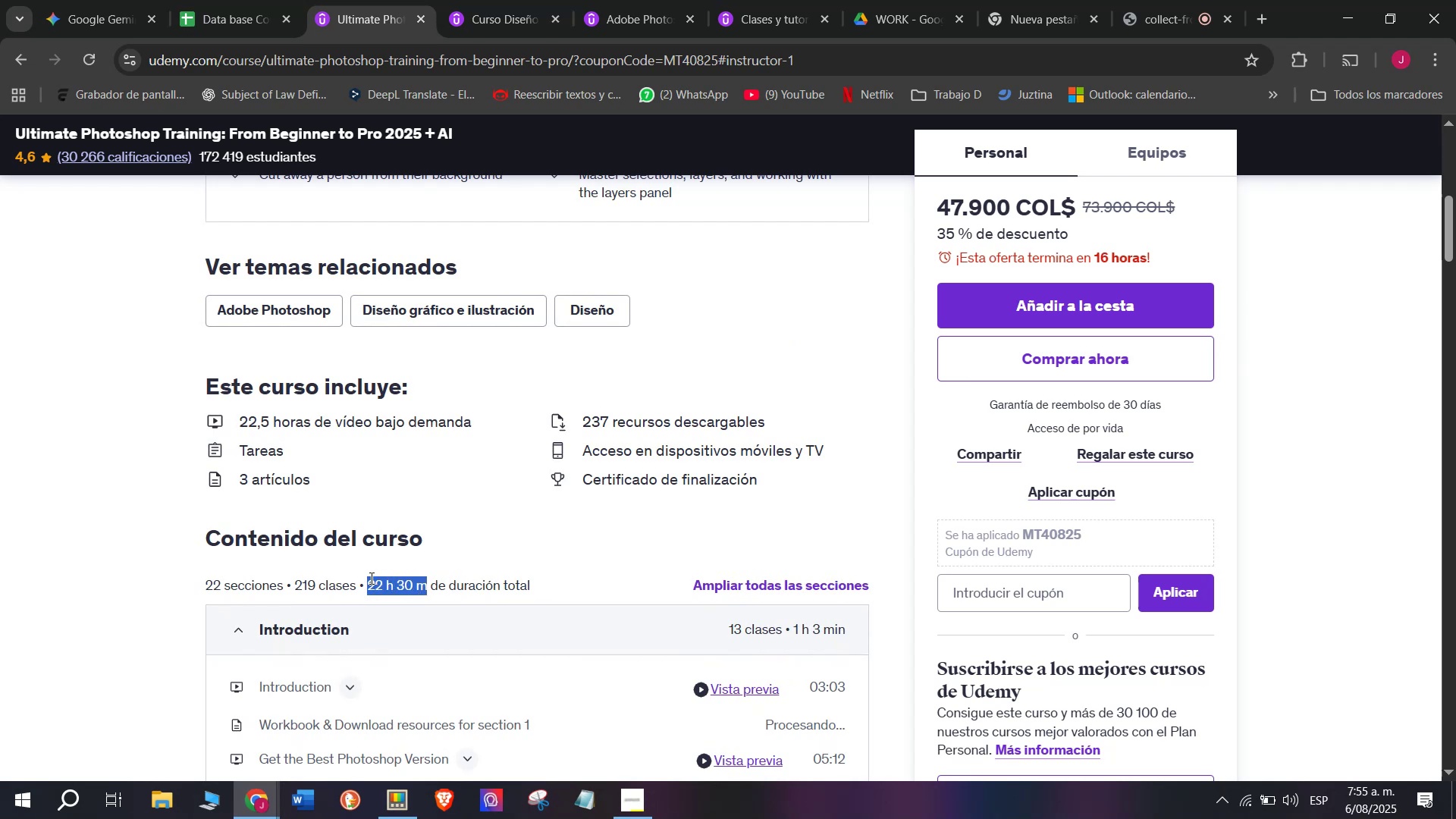 
key(Break)
 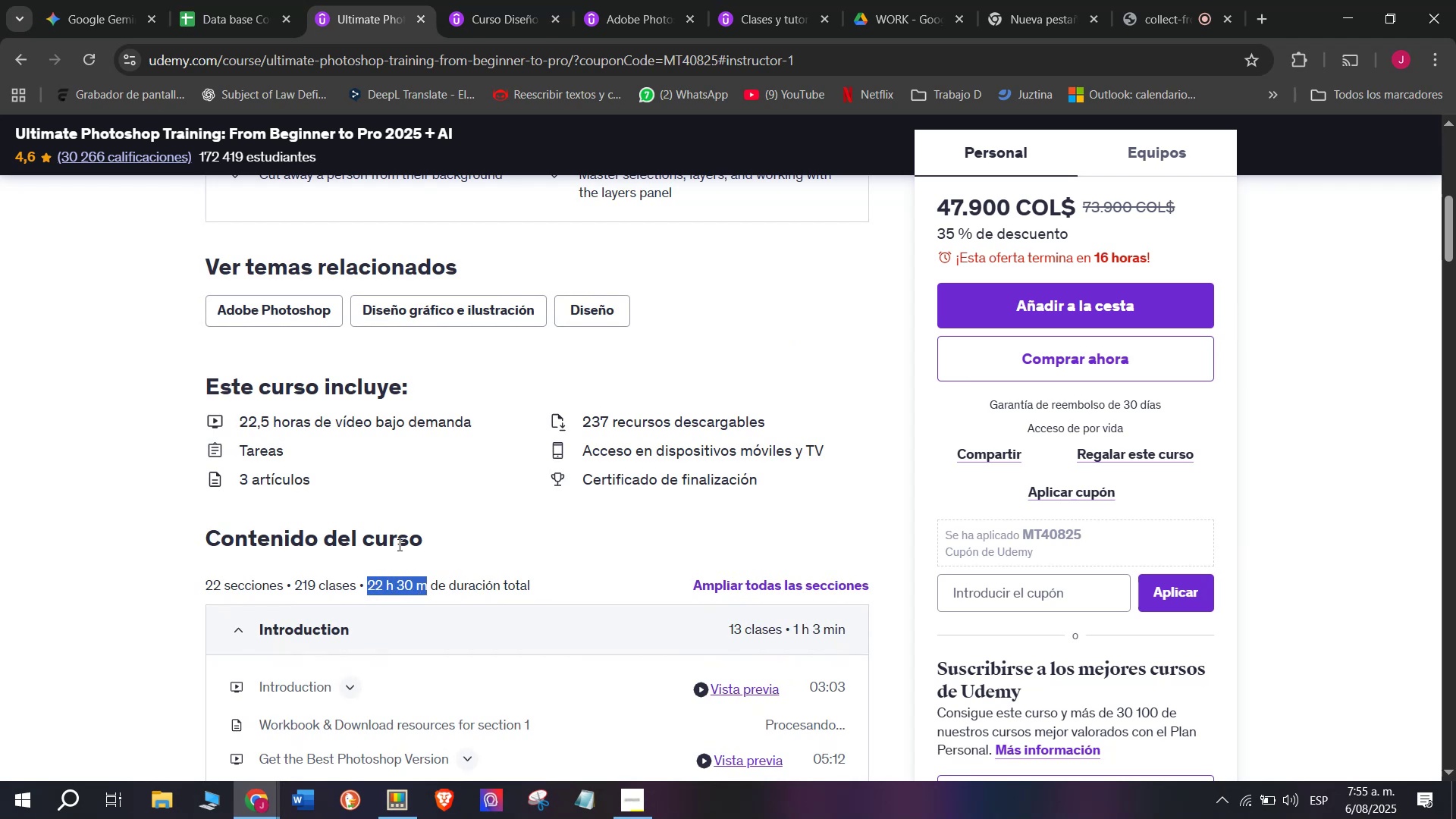 
key(Control+C)
 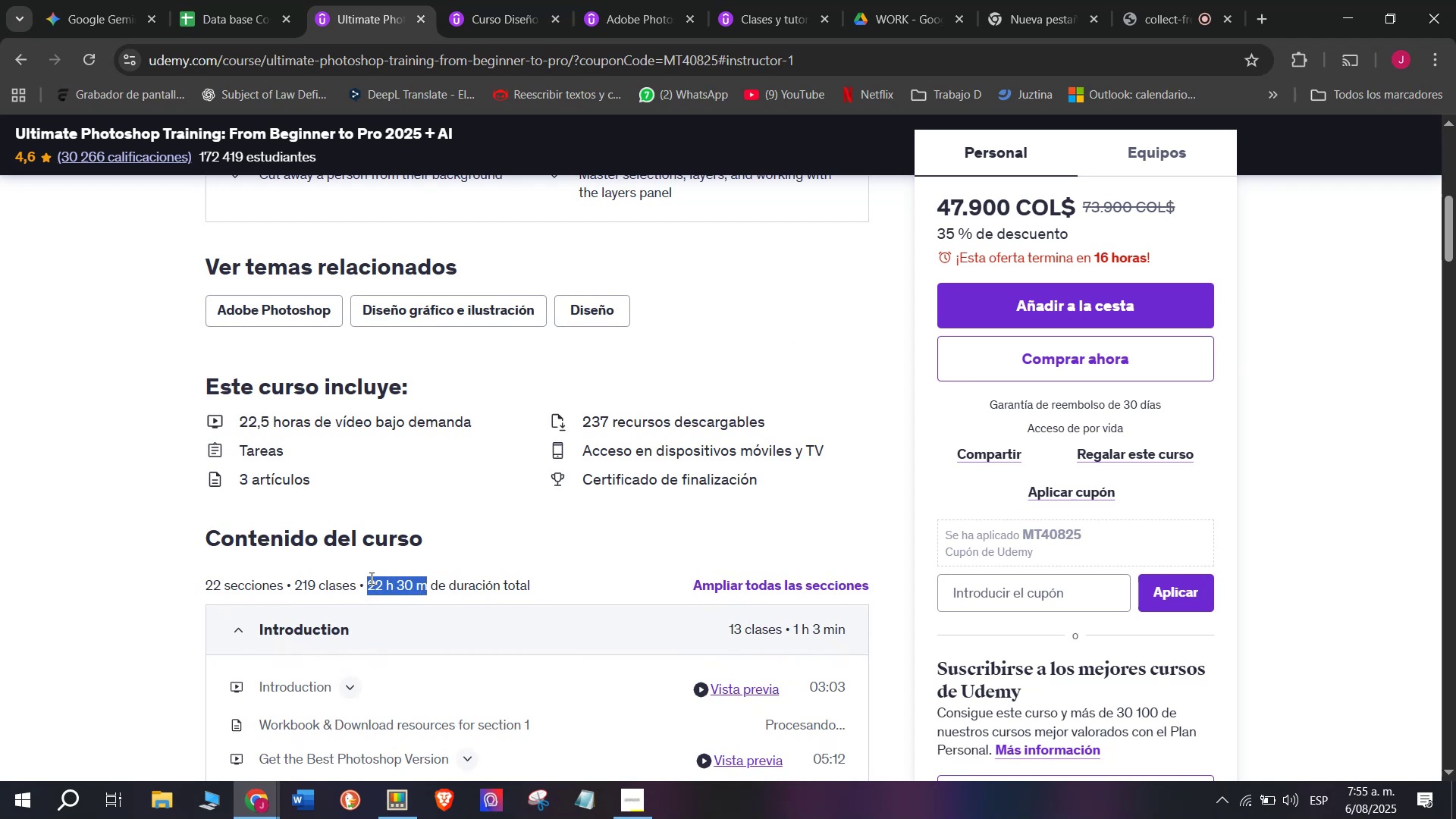 
key(Break)
 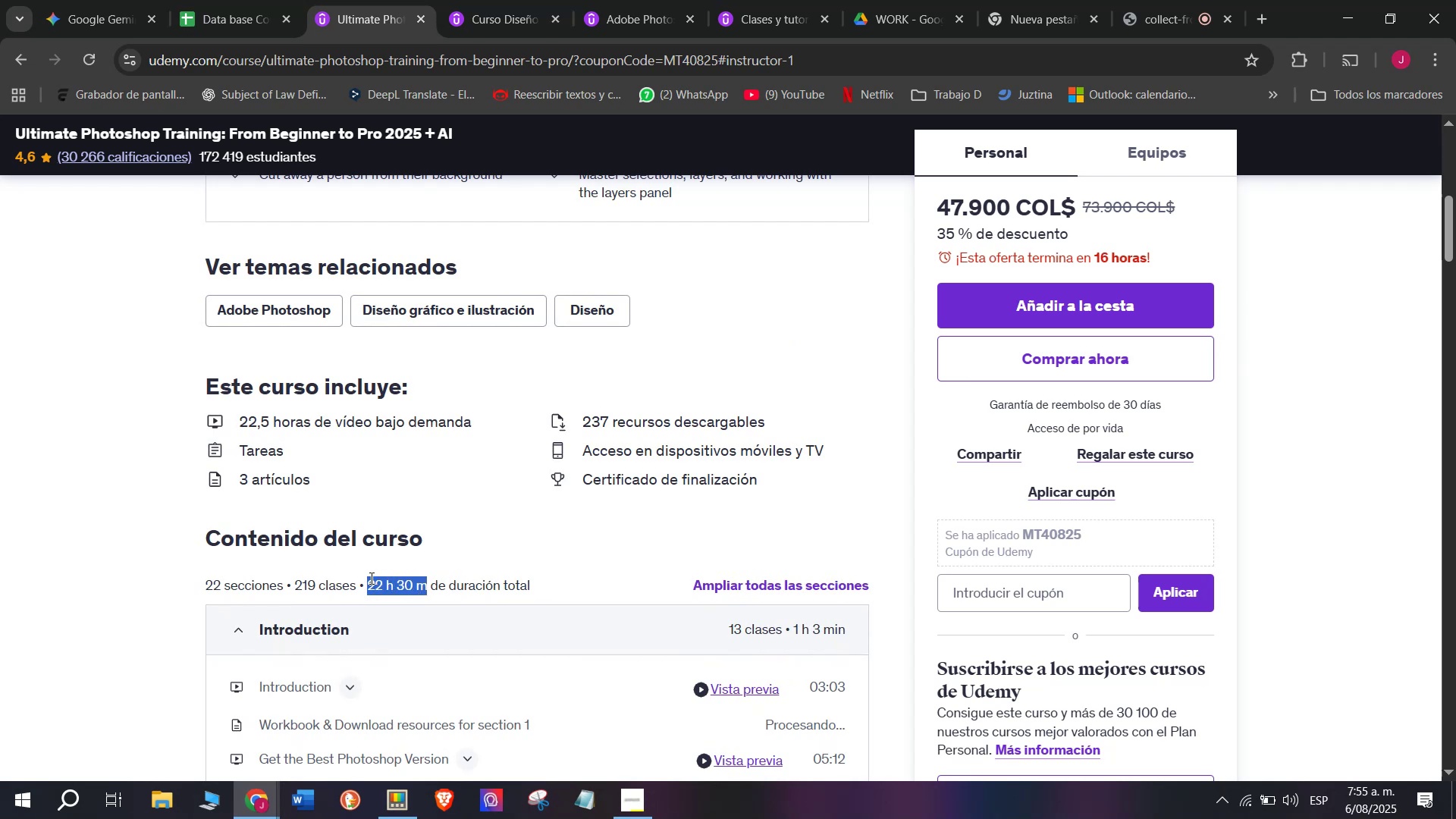 
key(Control+ControlLeft)
 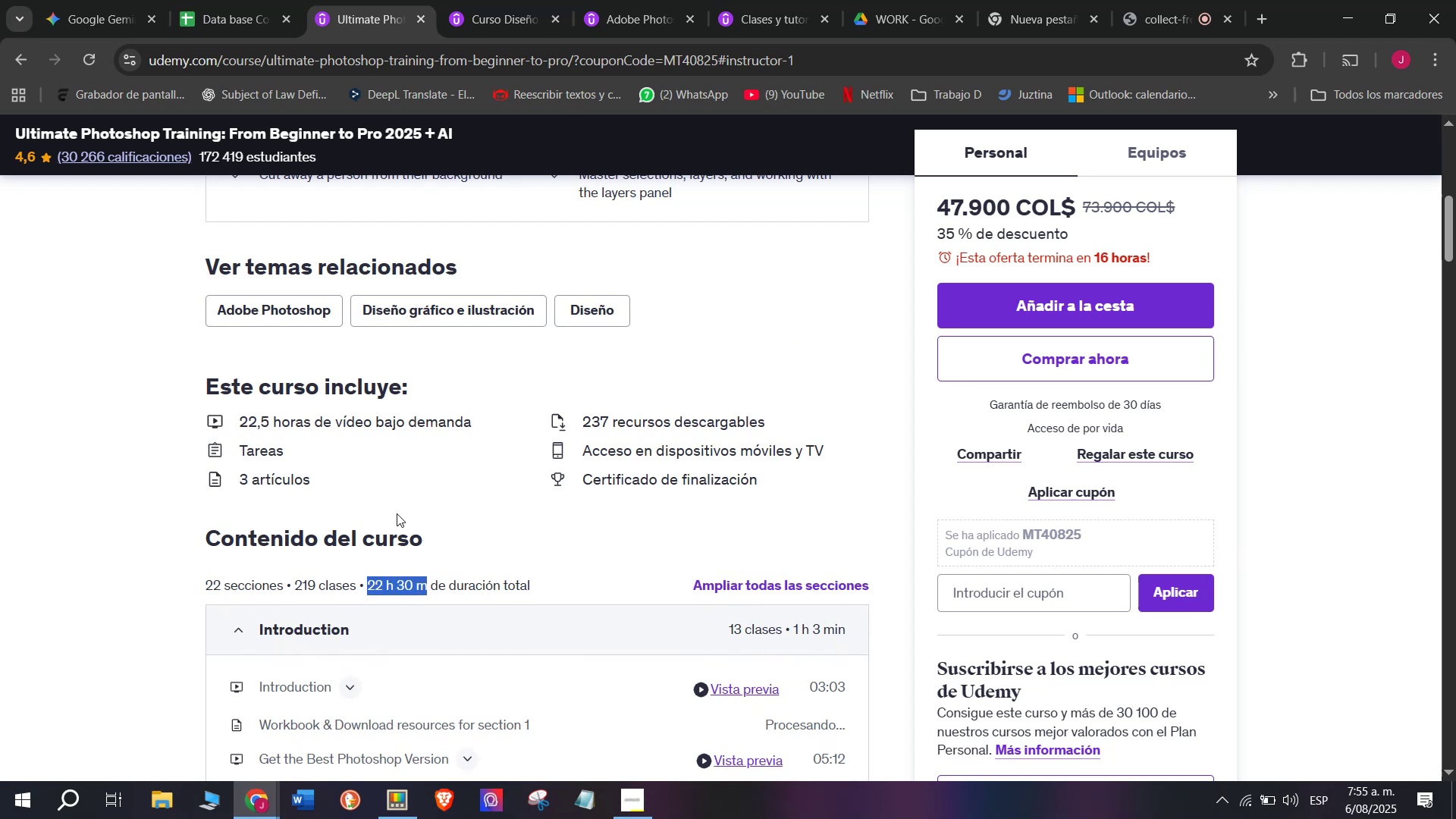 
key(Control+C)
 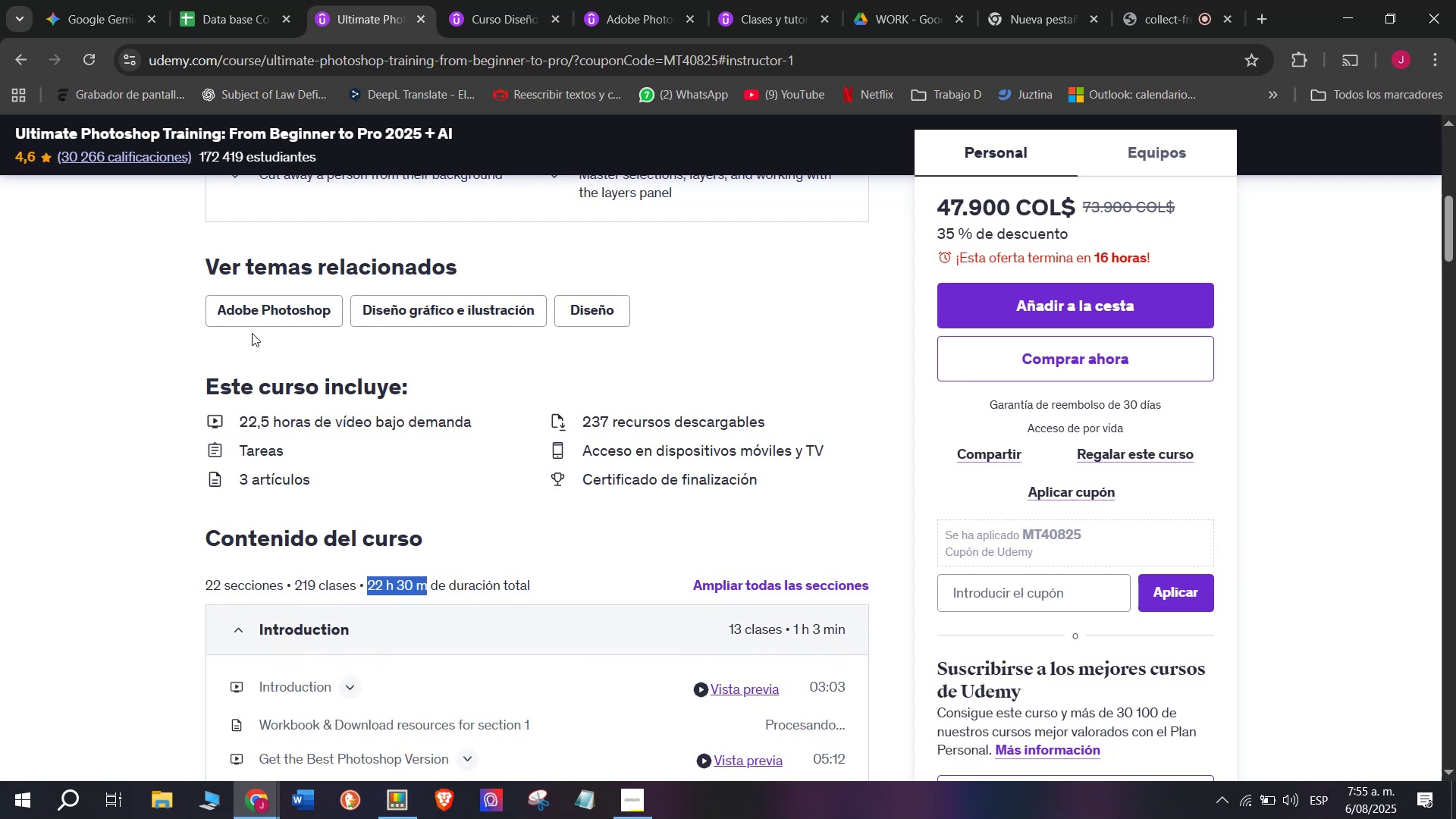 
left_click([217, 0])
 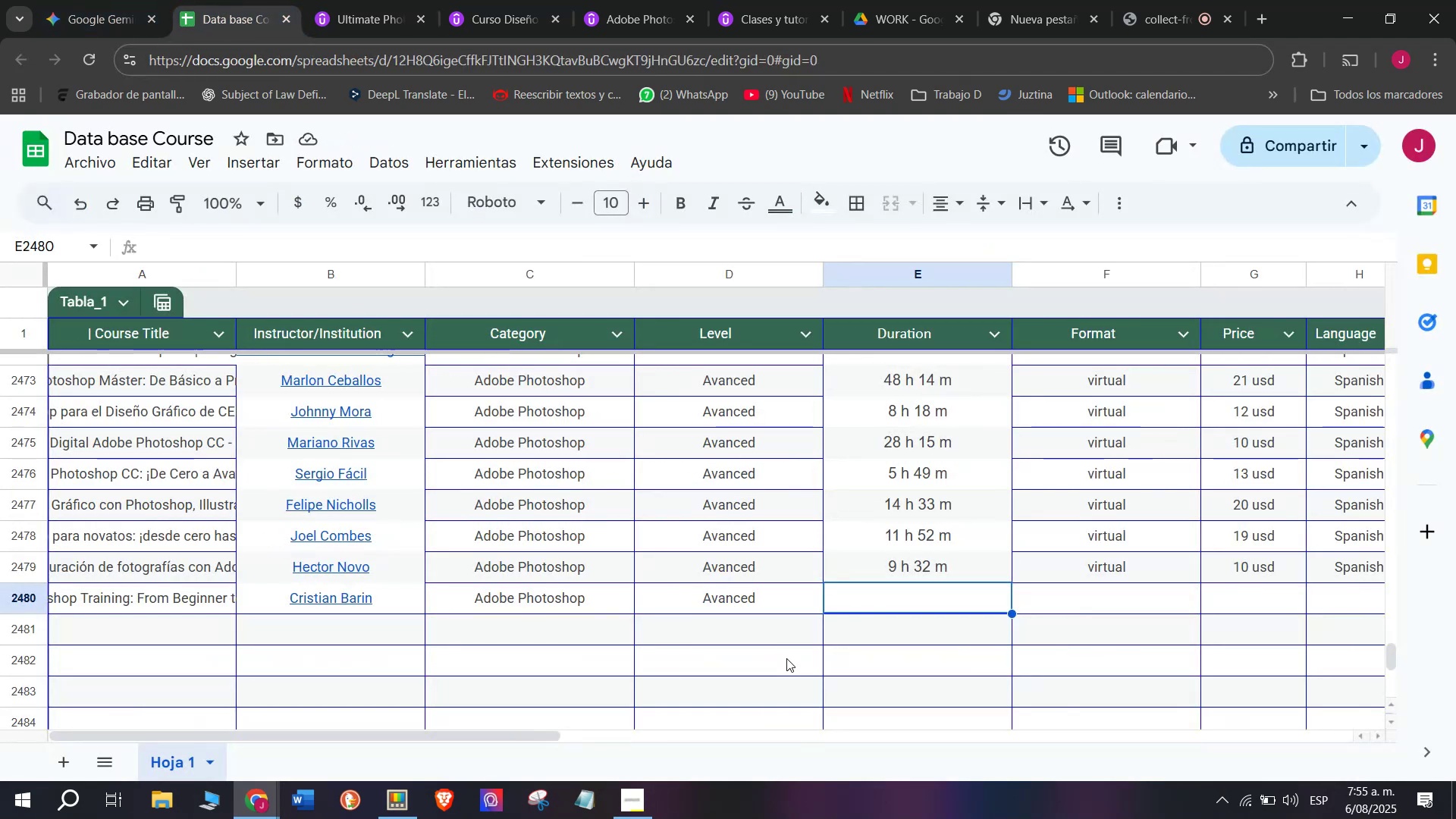 
key(Z)
 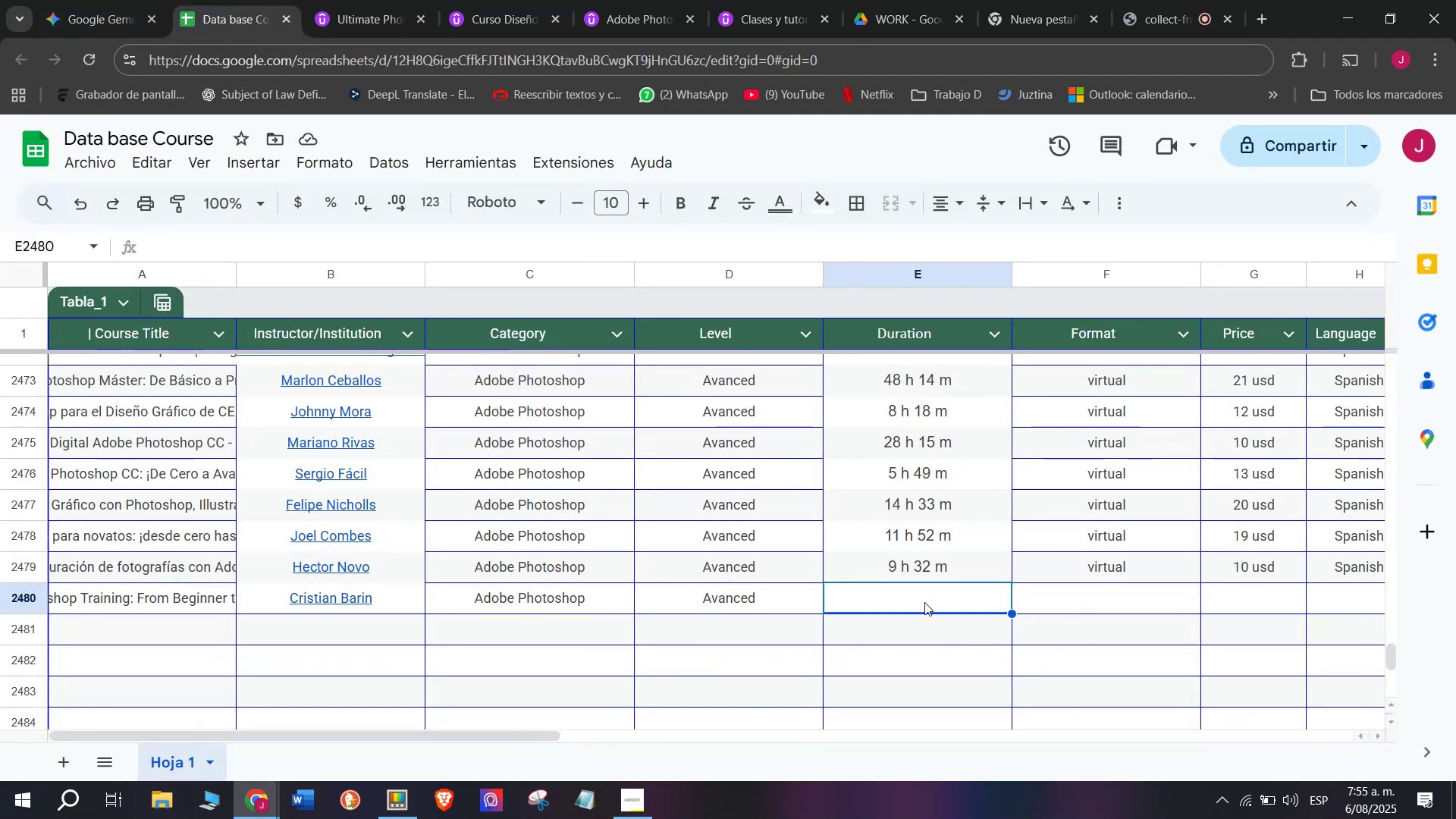 
key(Control+ControlLeft)
 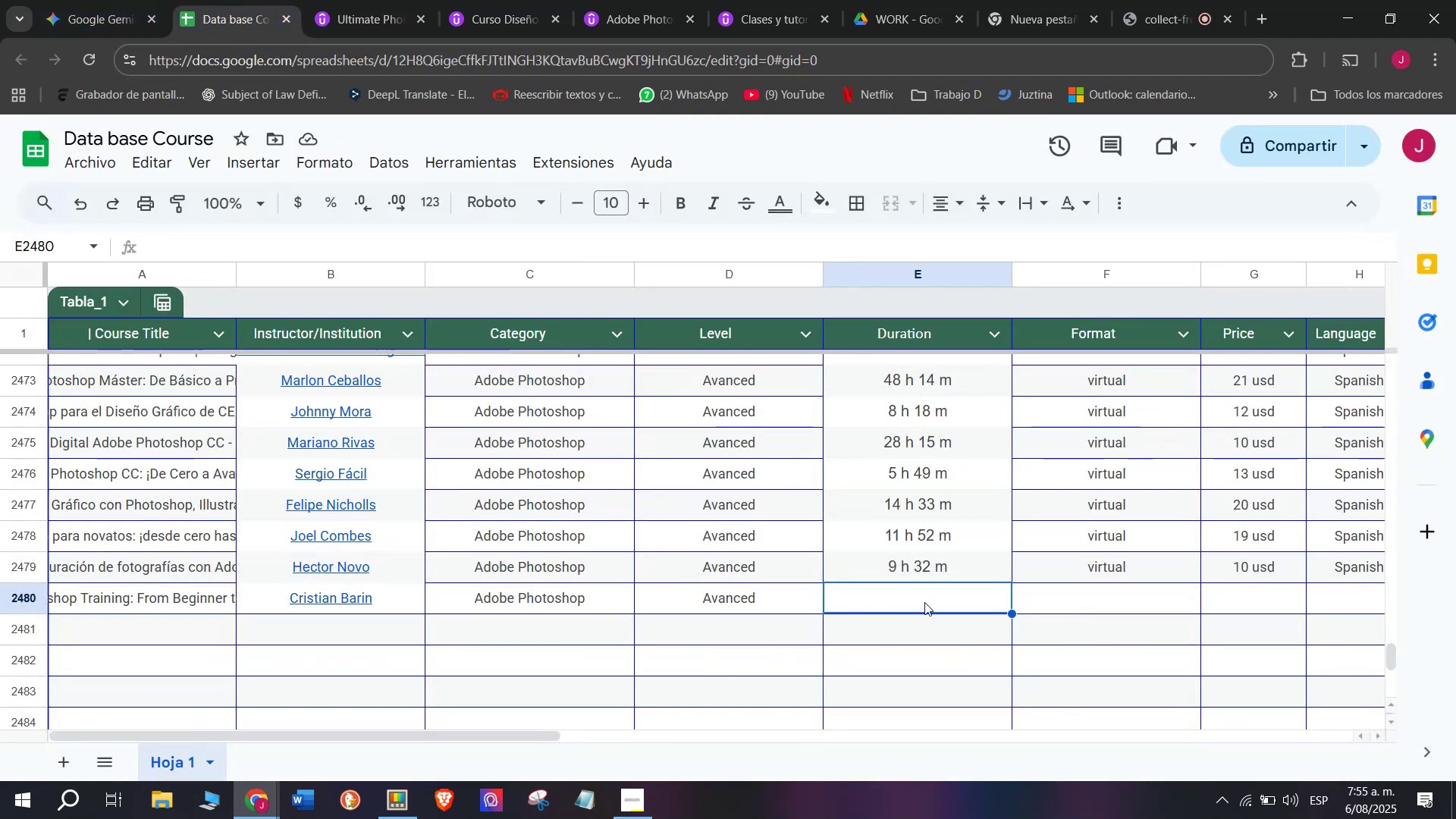 
key(Control+V)
 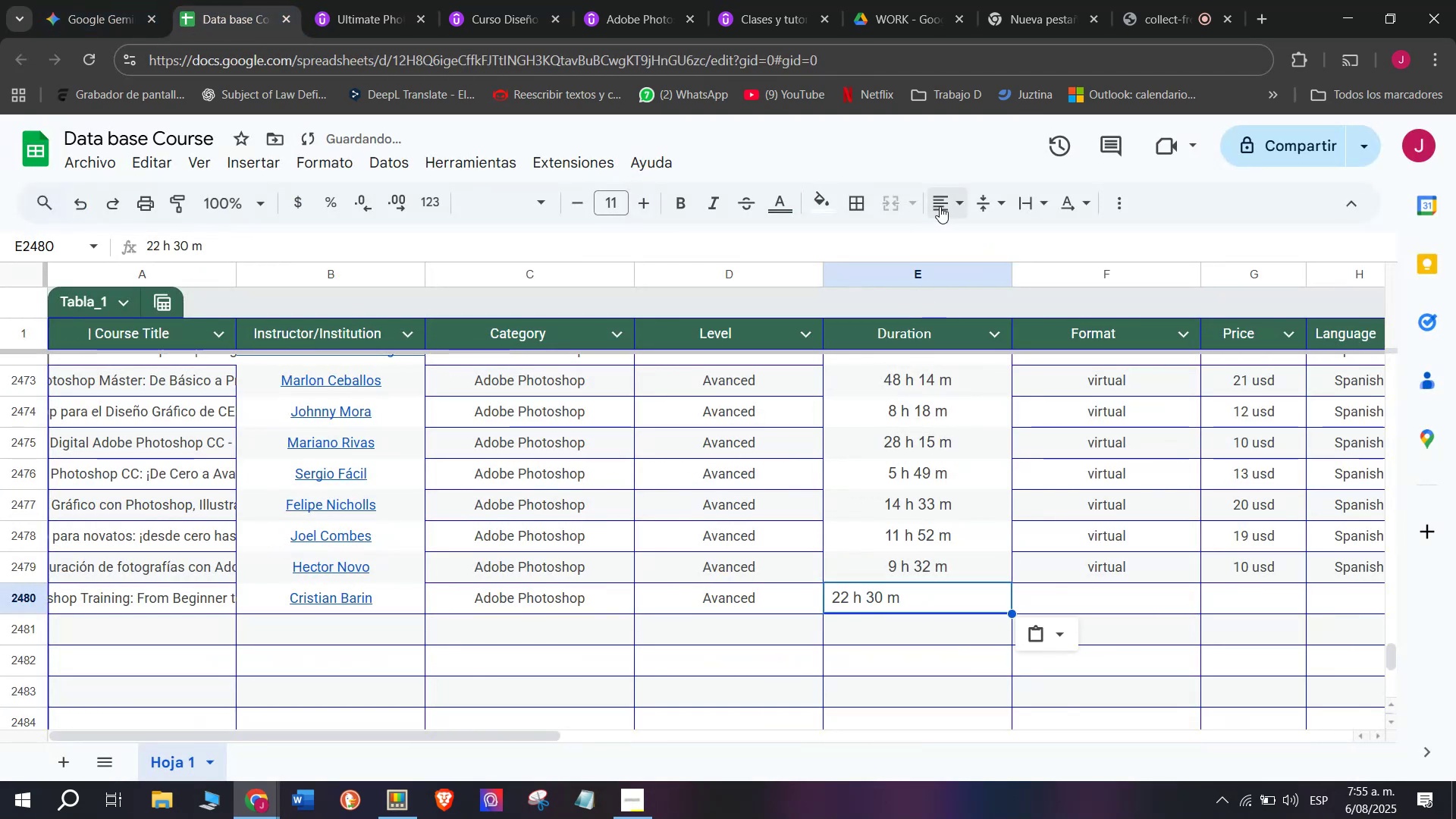 
double_click([984, 234])
 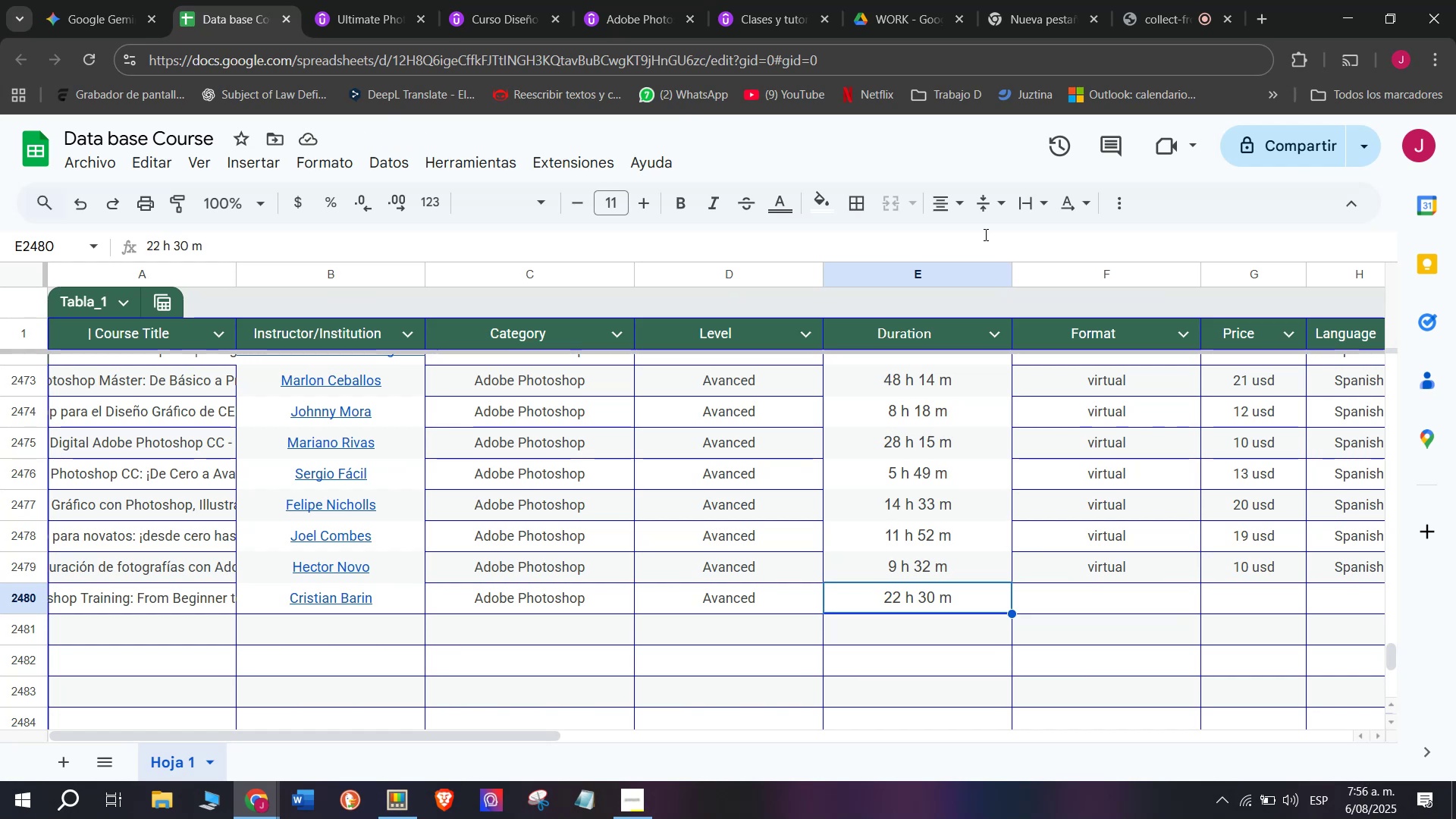 
wait(13.85)
 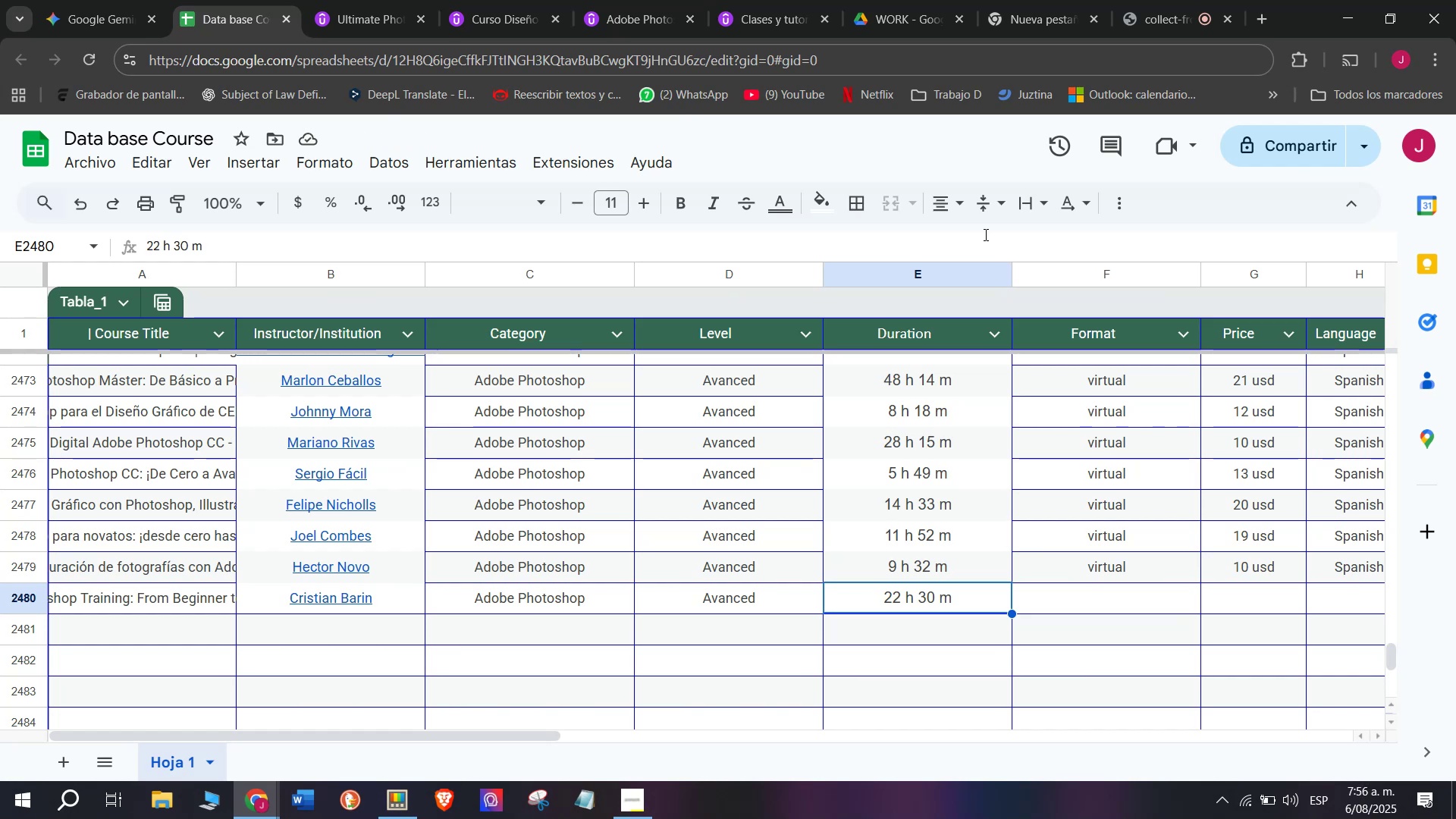 
left_click([1103, 575])
 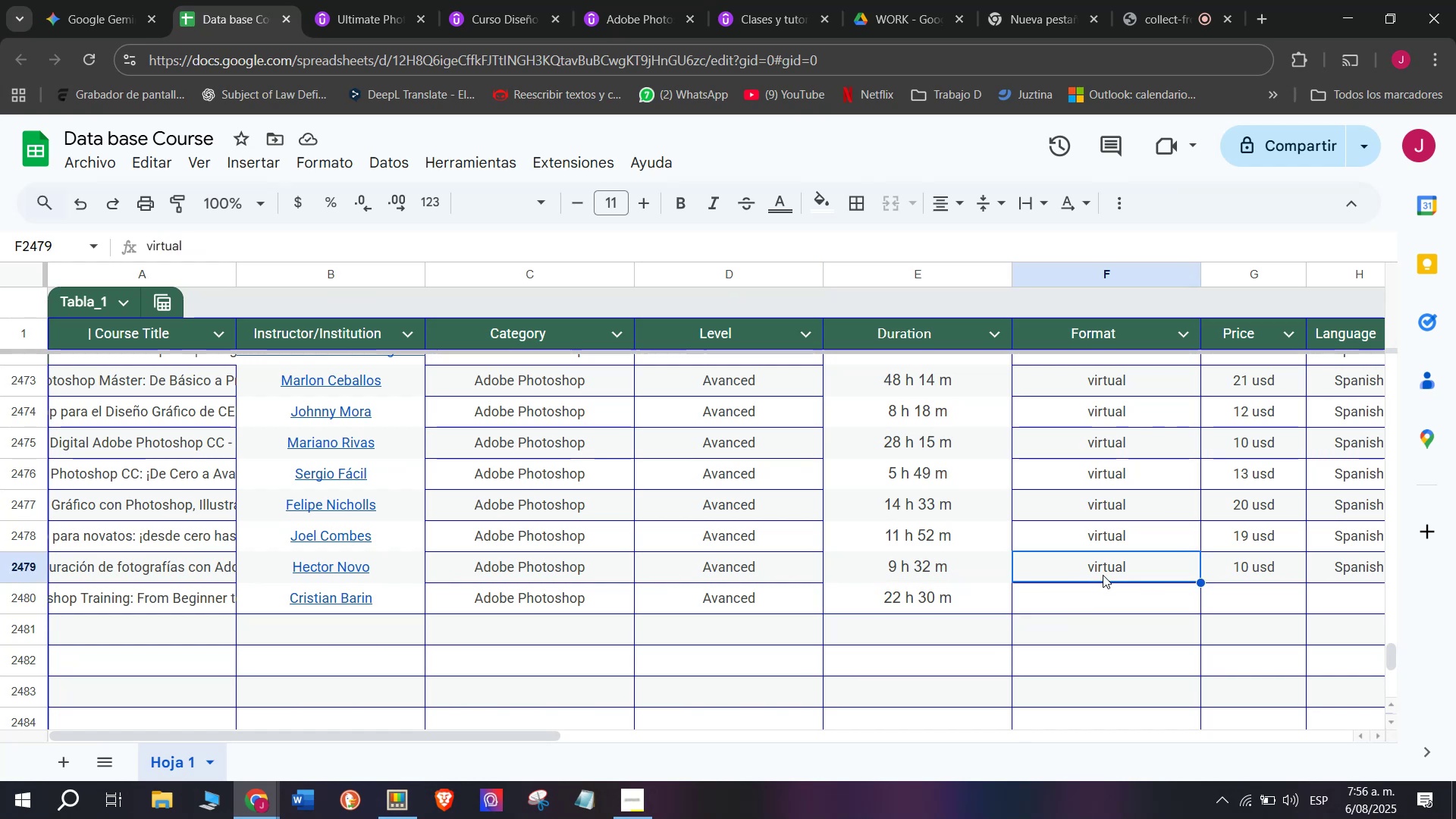 
key(Control+ControlLeft)
 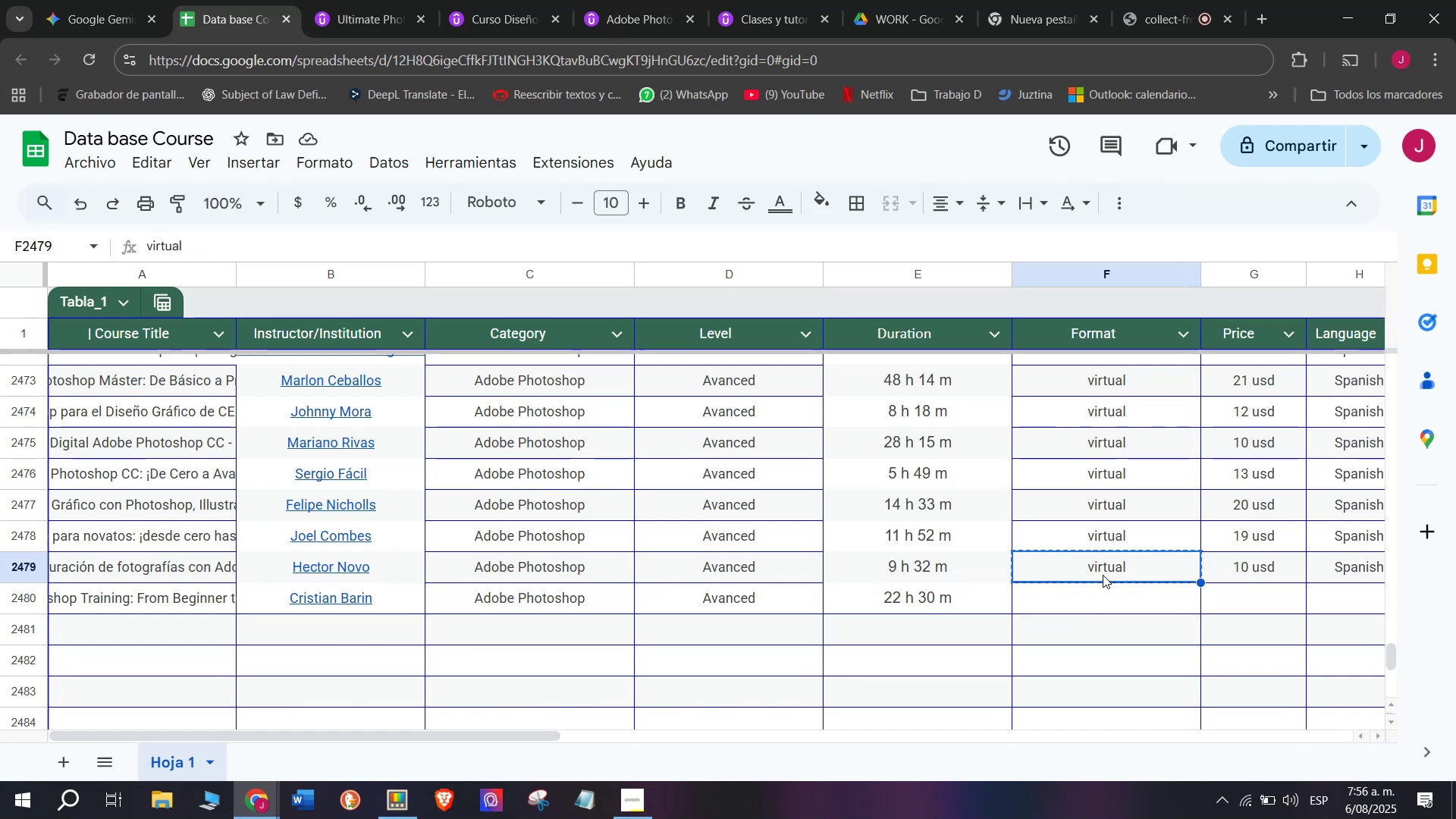 
key(Break)
 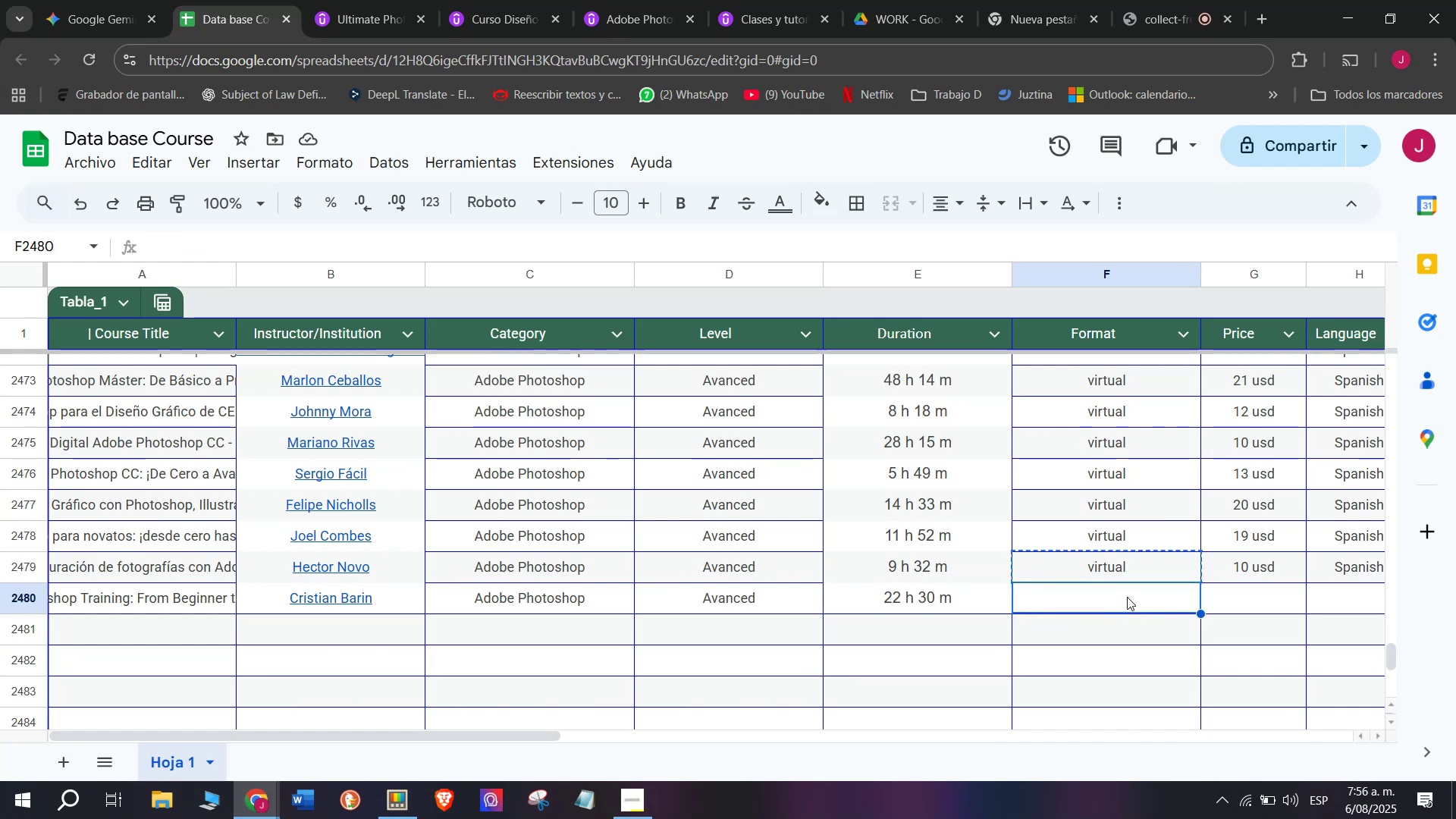 
key(Control+C)
 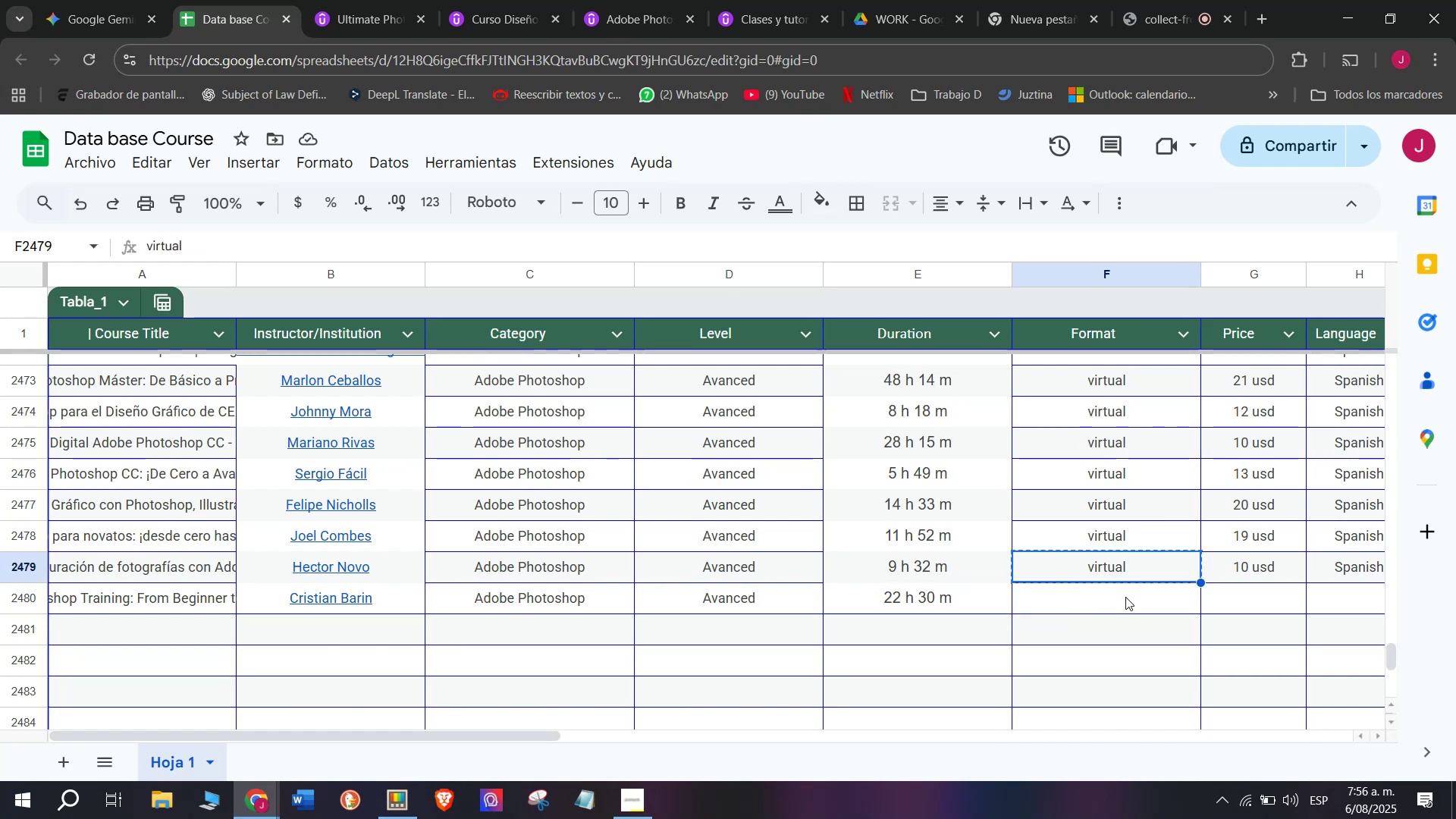 
key(Z)
 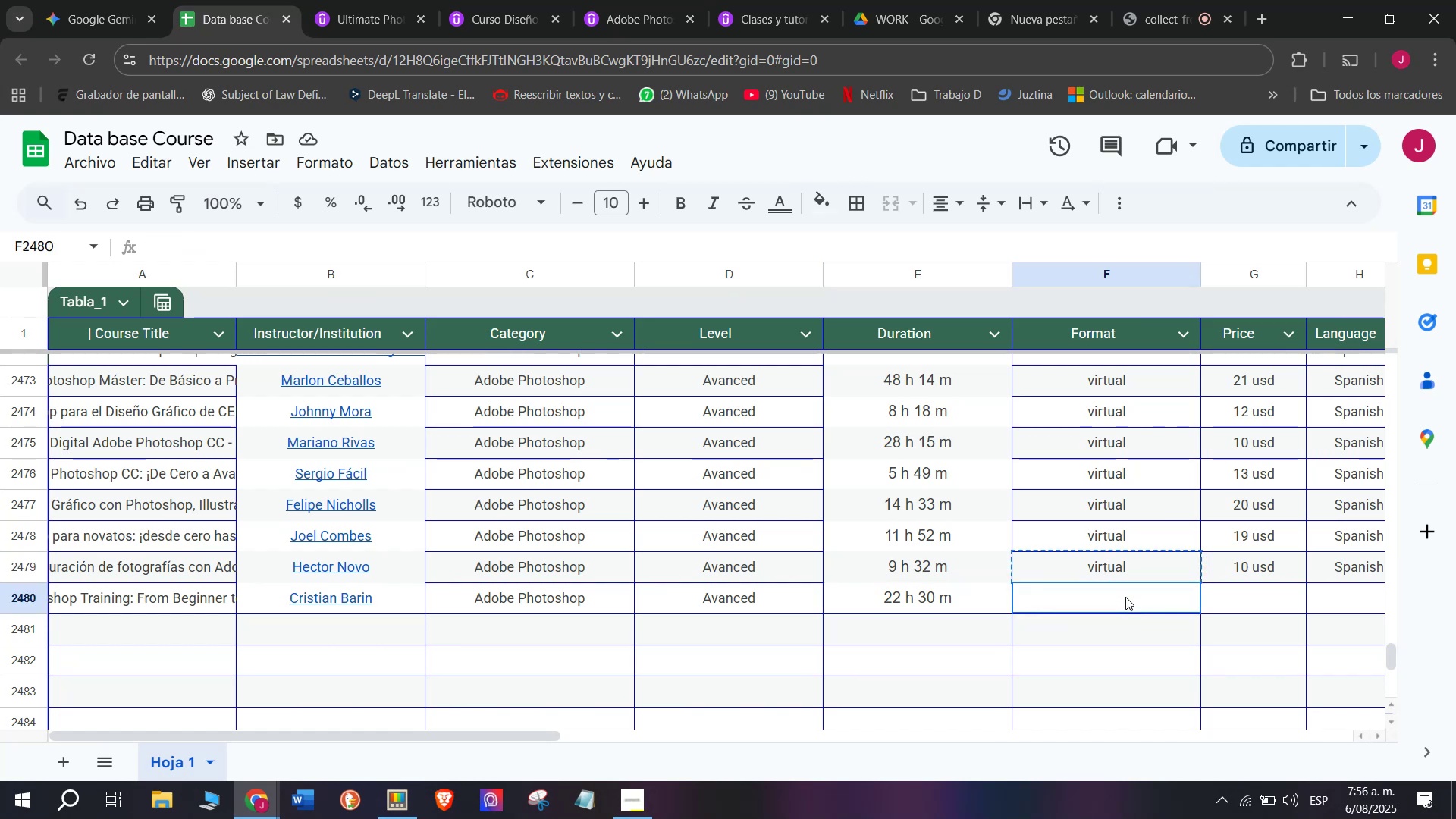 
key(Control+ControlLeft)
 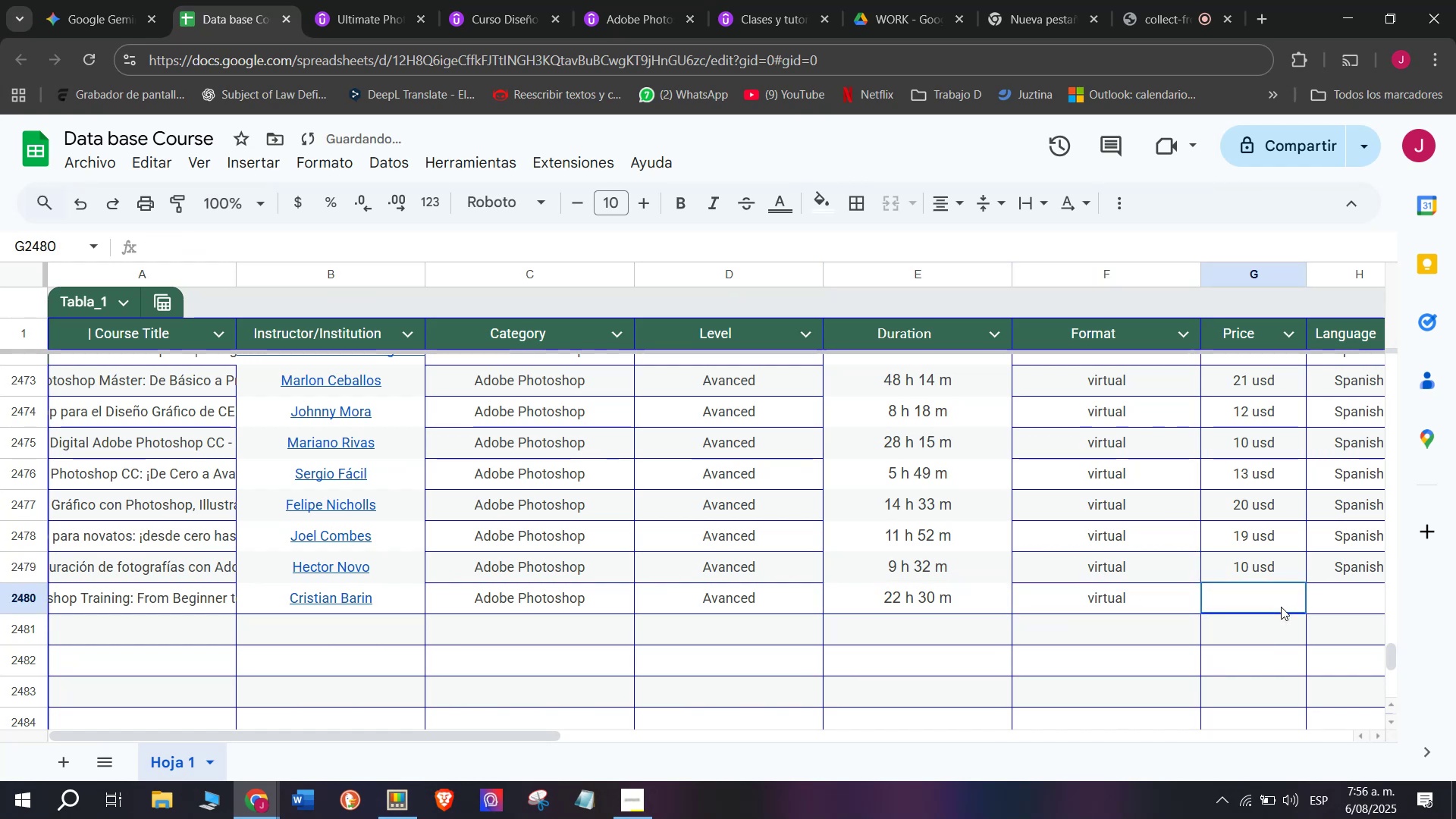 
key(Control+V)
 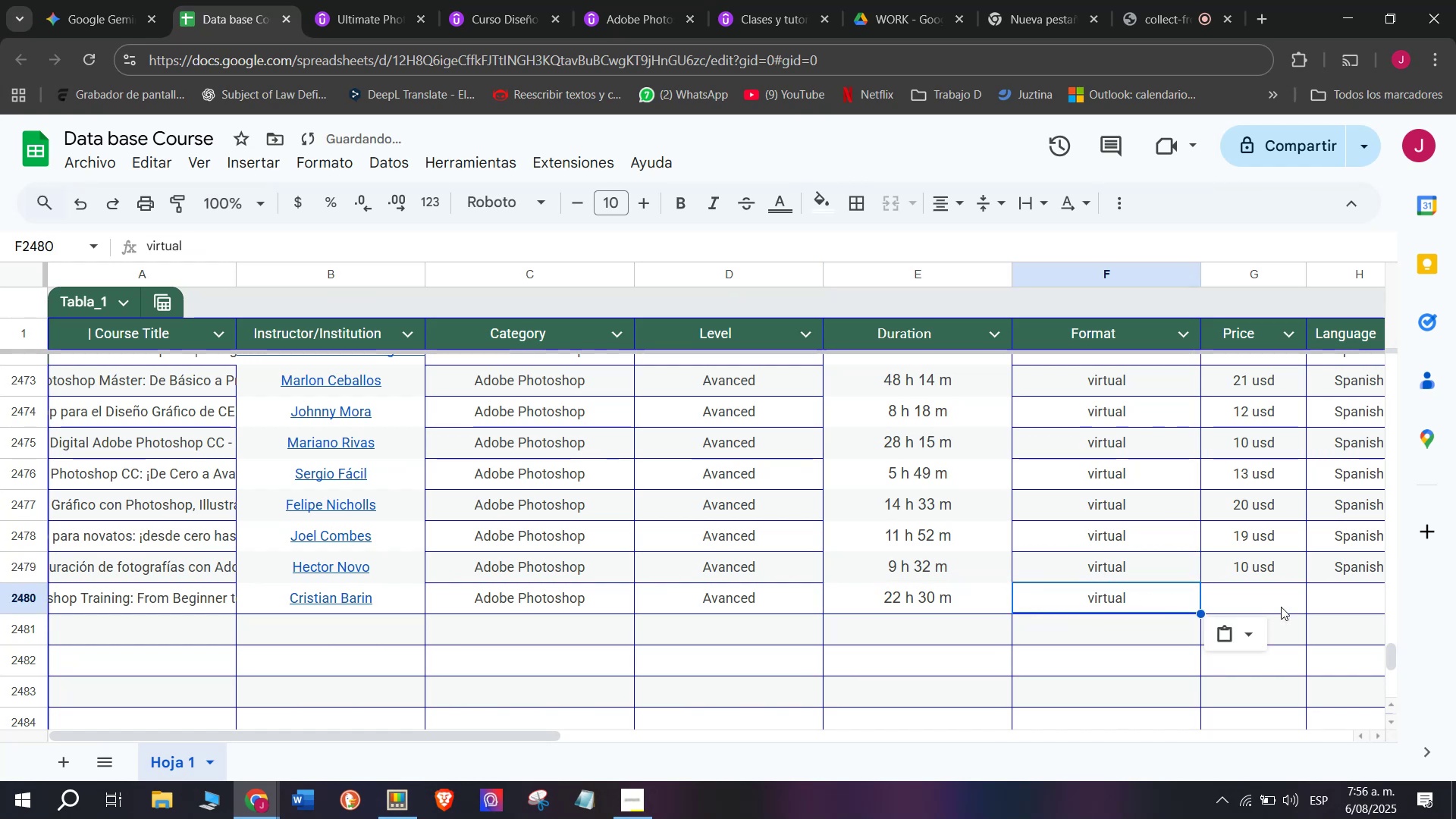 
double_click([1281, 607])
 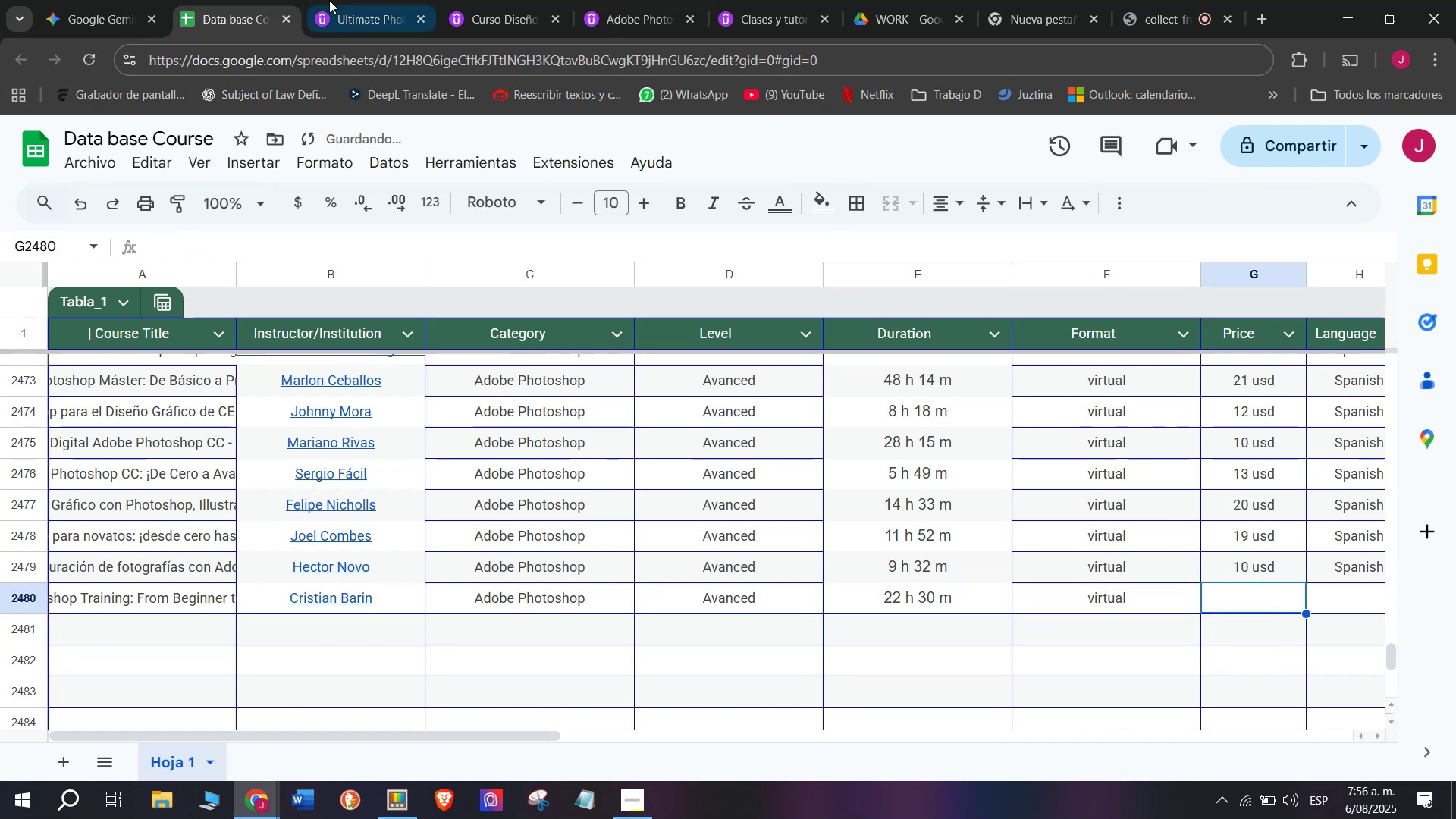 
left_click([329, 0])
 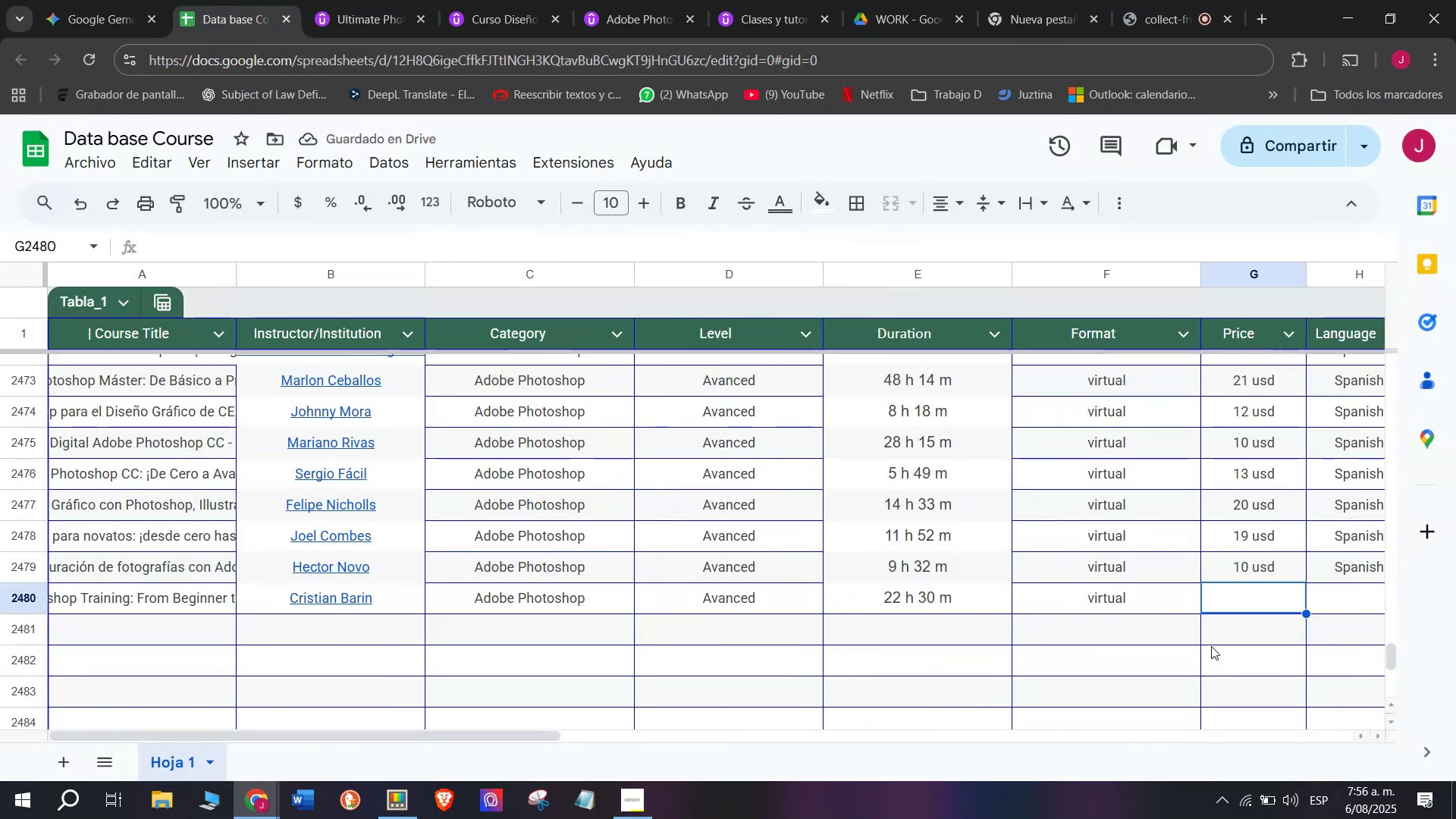 
left_click([1264, 566])
 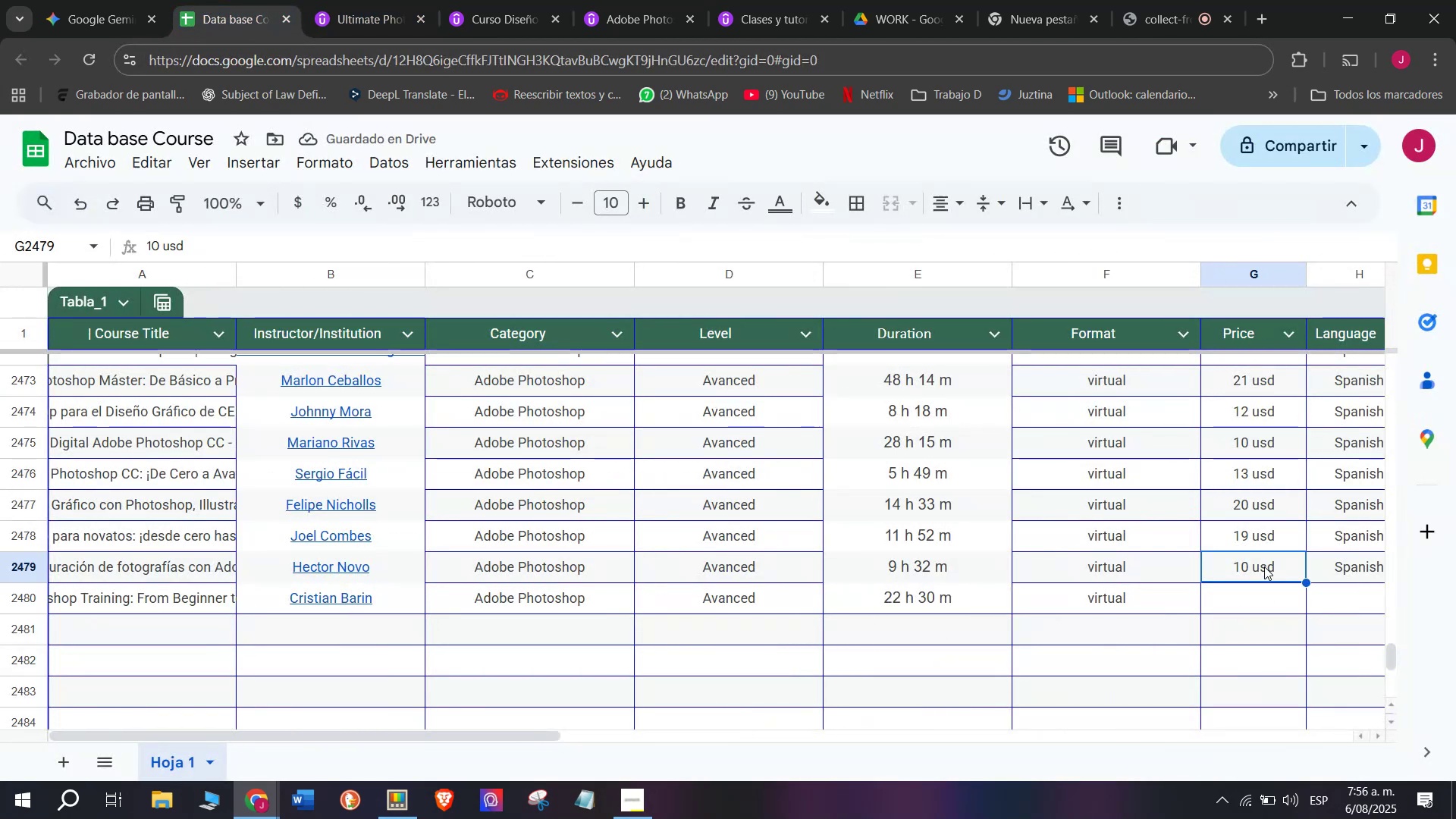 
key(Break)
 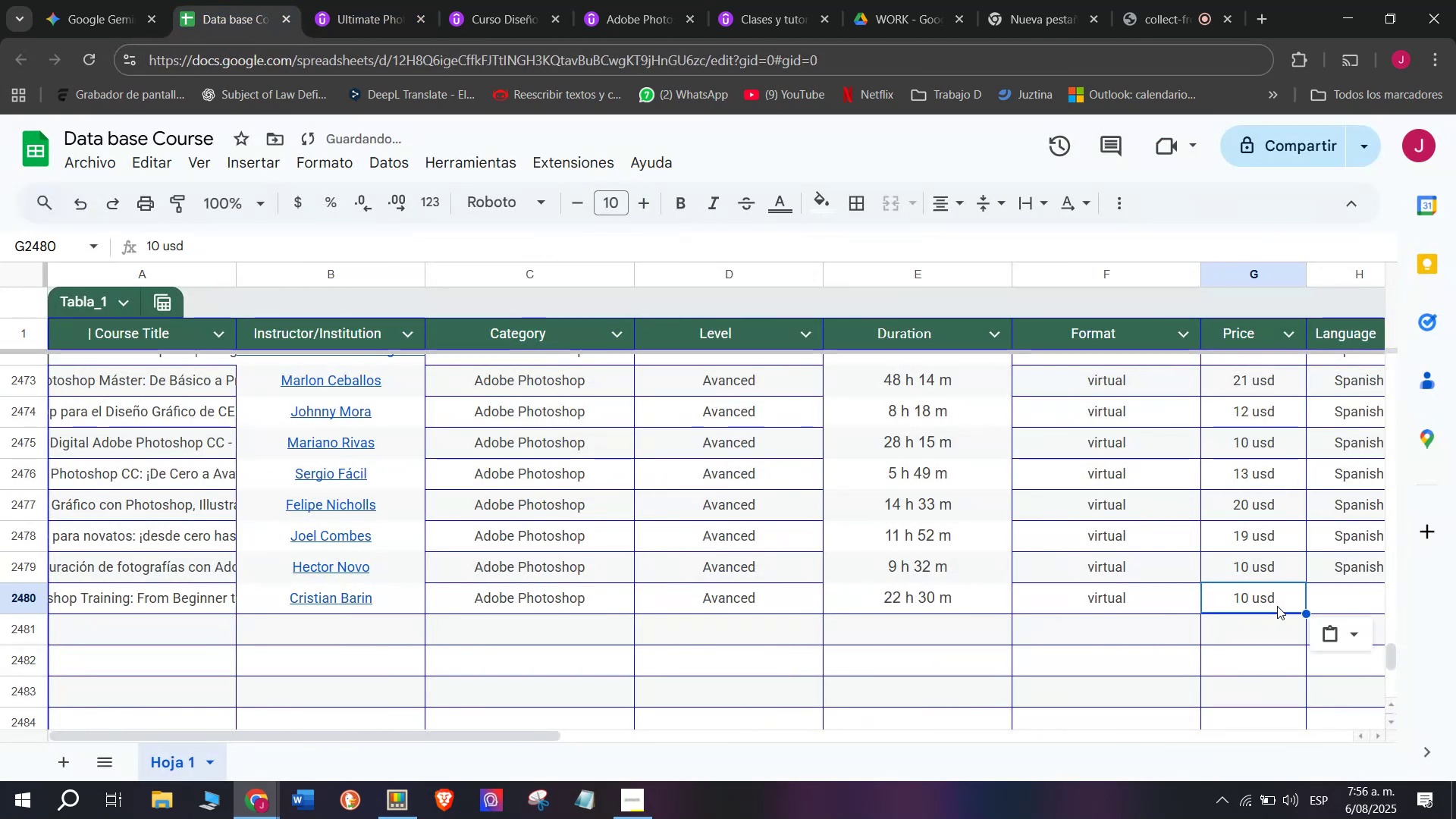 
key(Control+ControlLeft)
 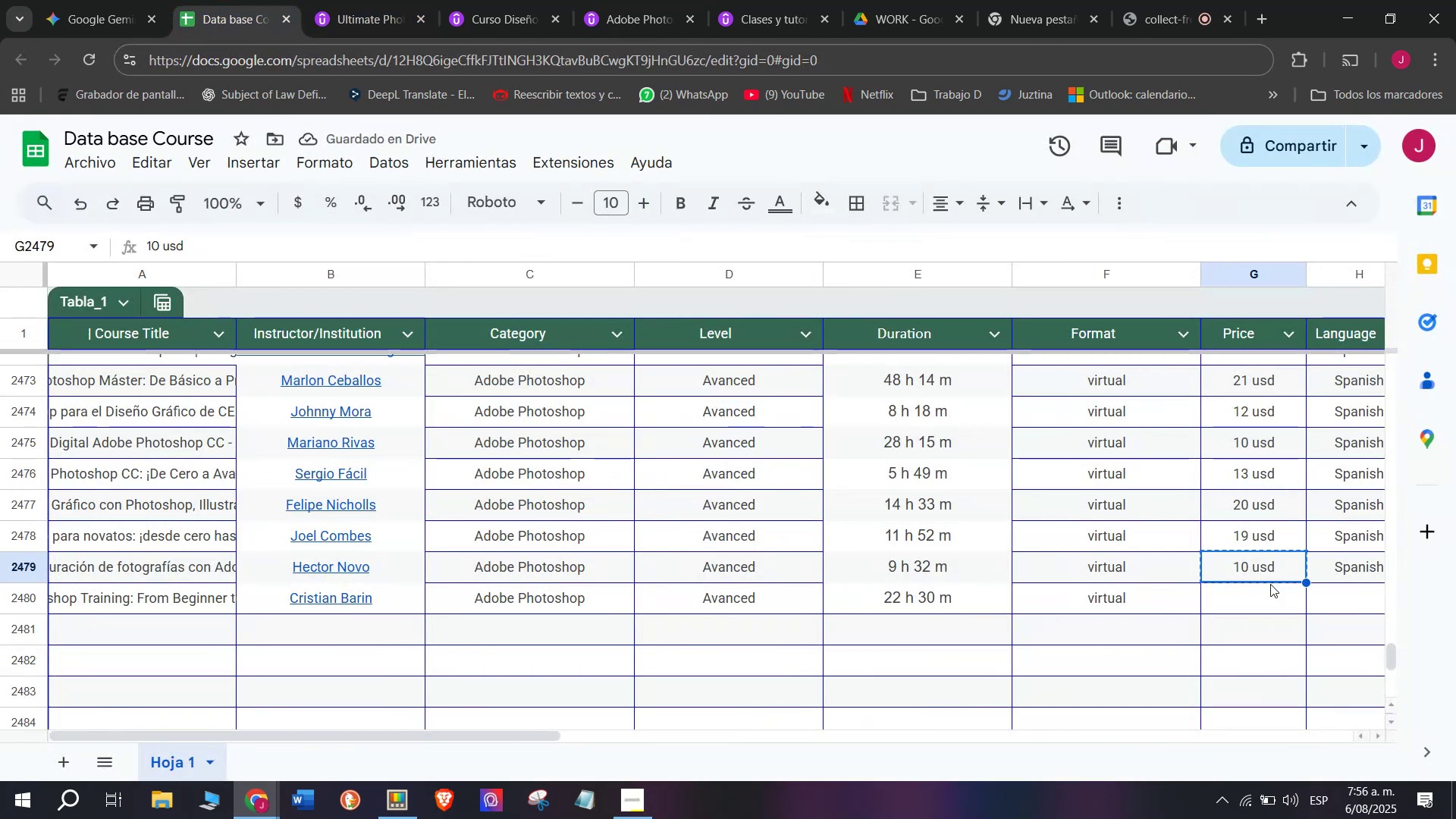 
key(Control+C)
 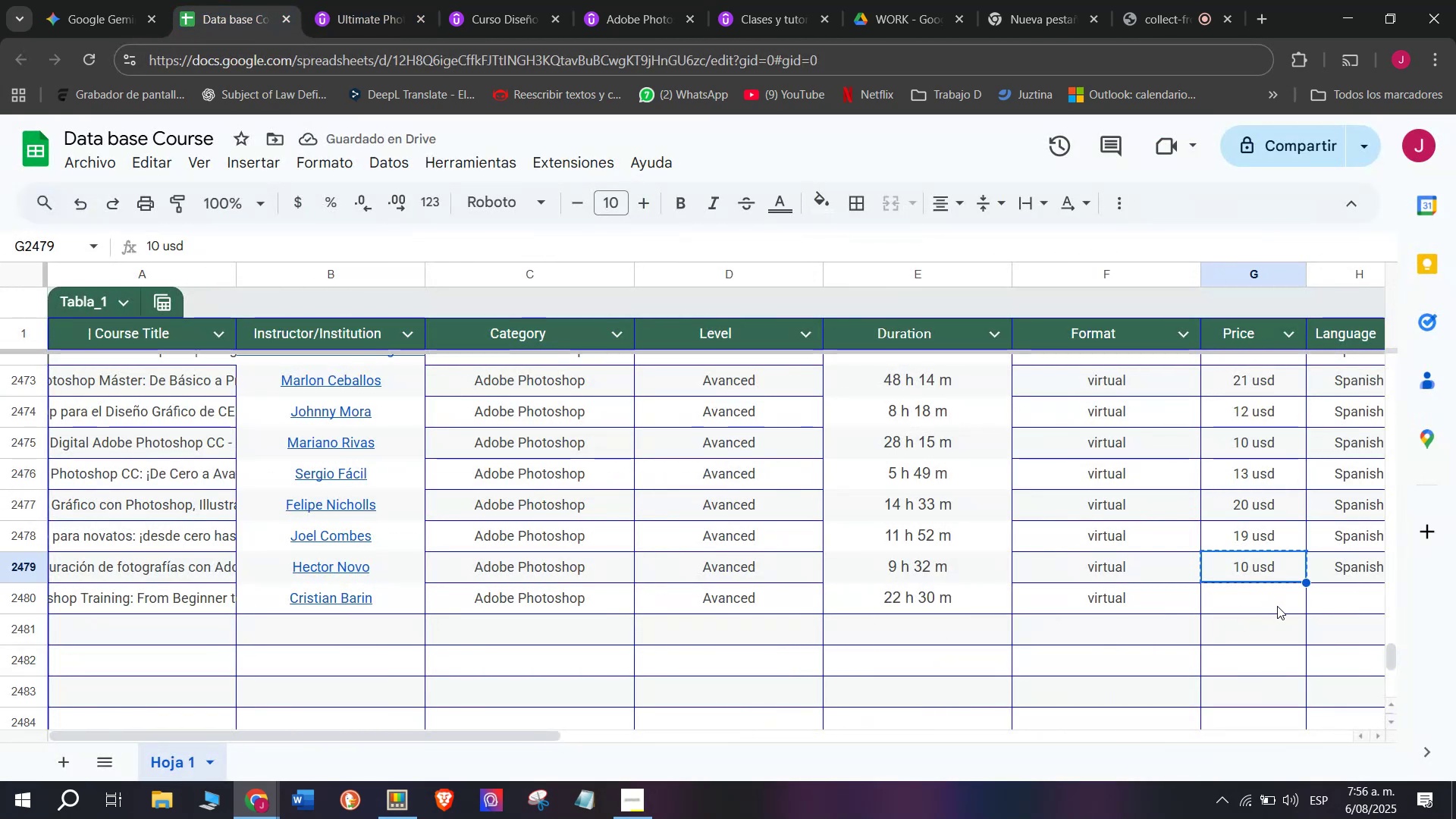 
double_click([1277, 606])
 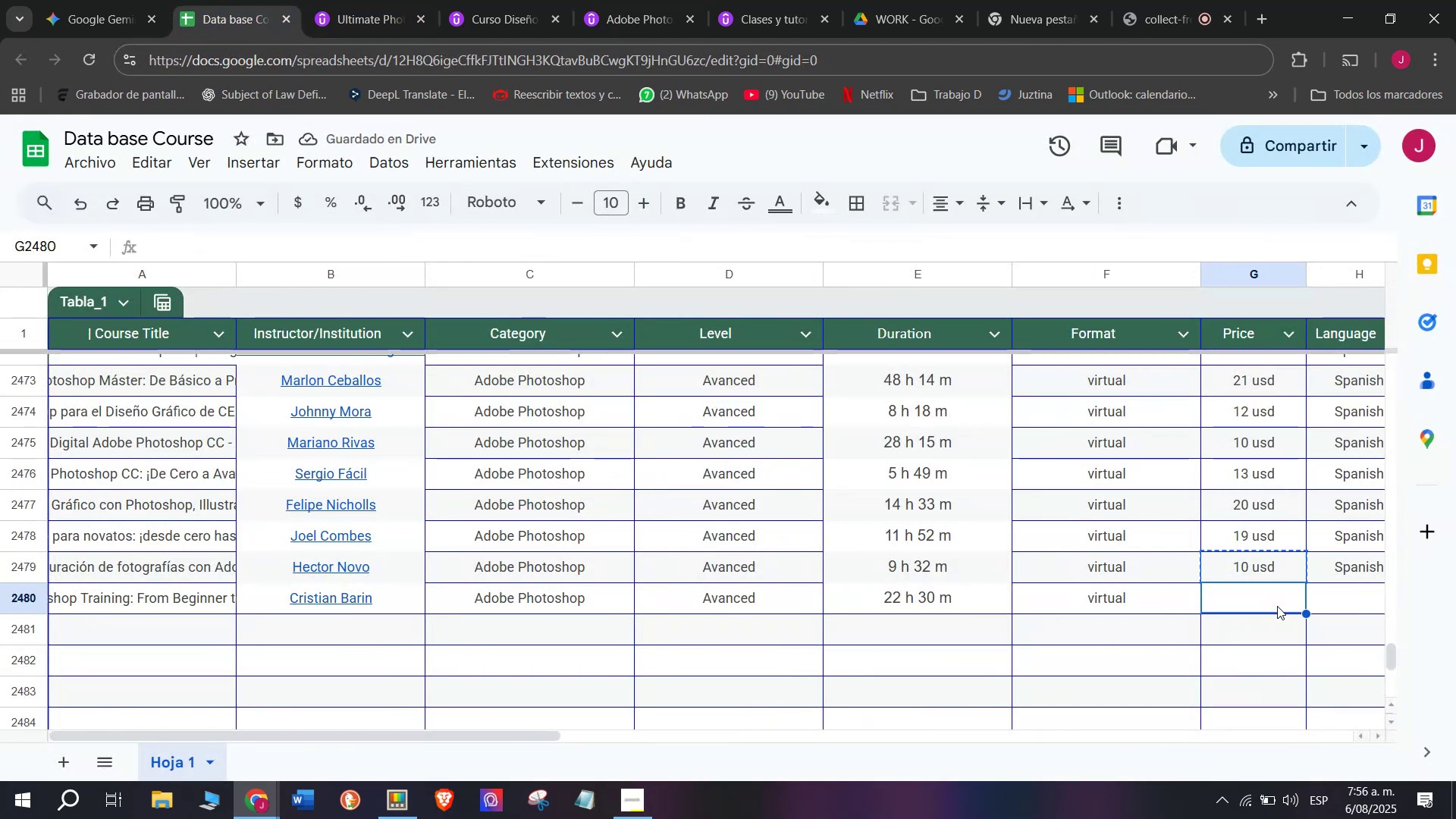 
key(Z)
 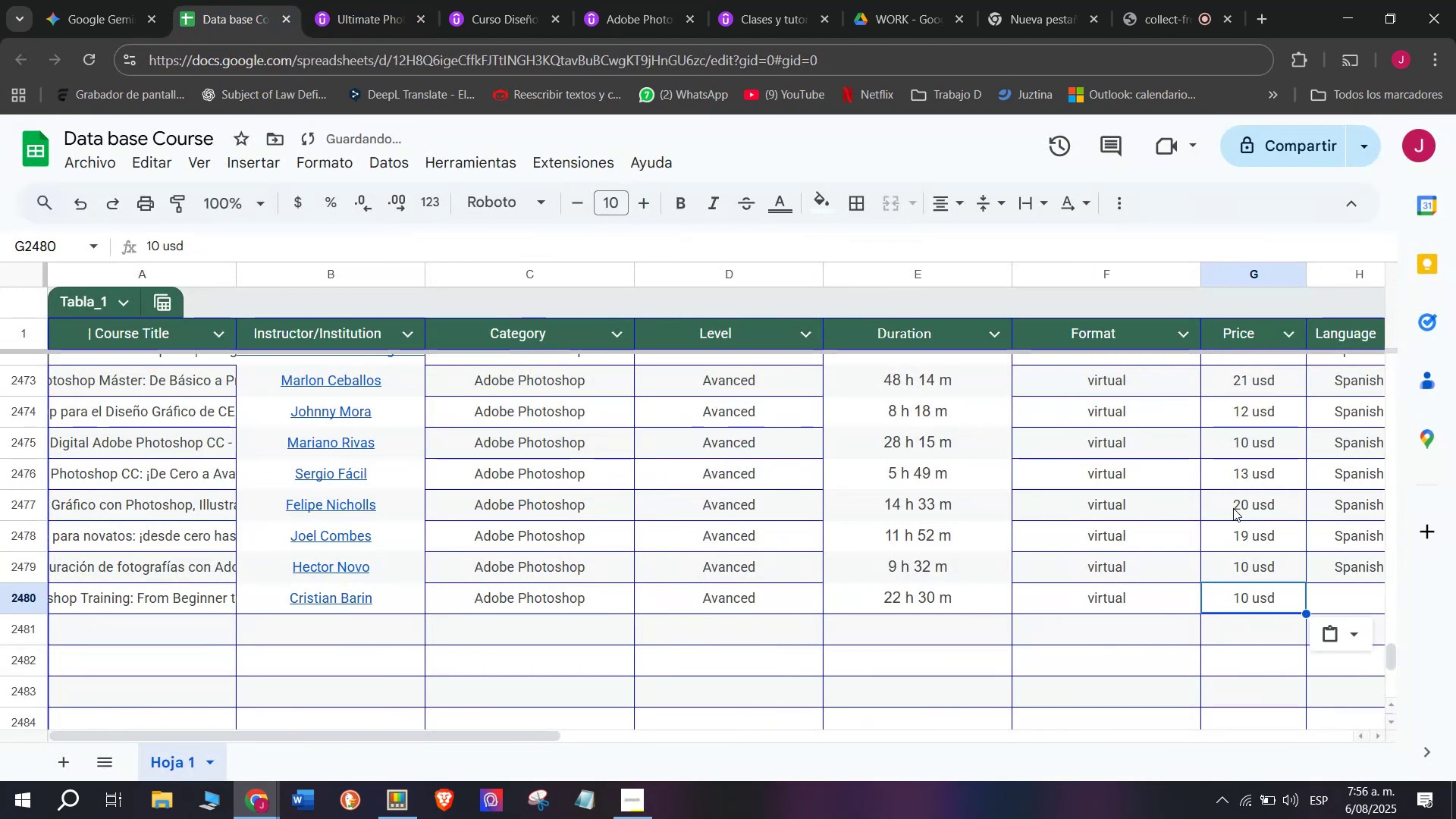 
key(Control+ControlLeft)
 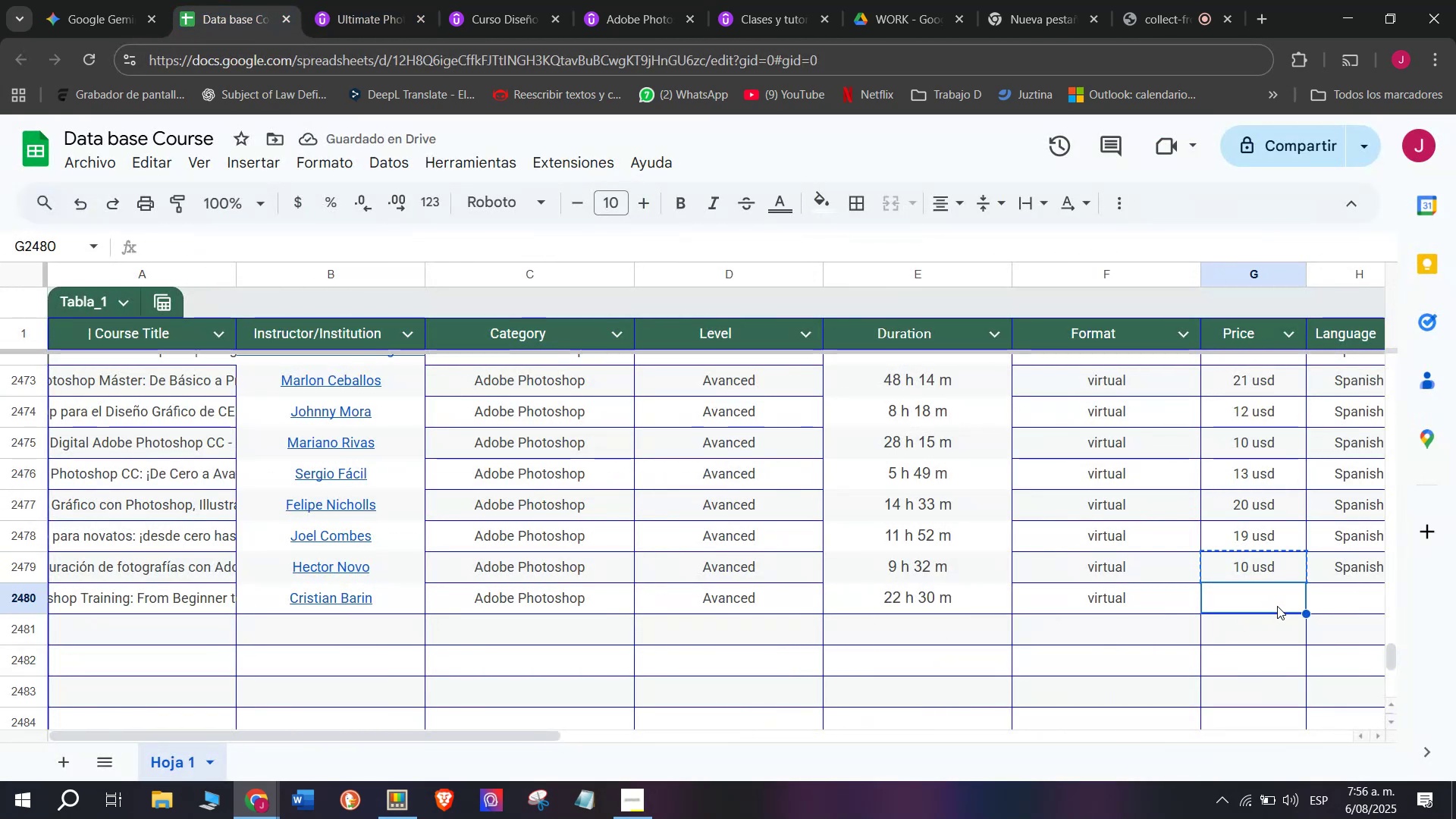 
key(Control+V)
 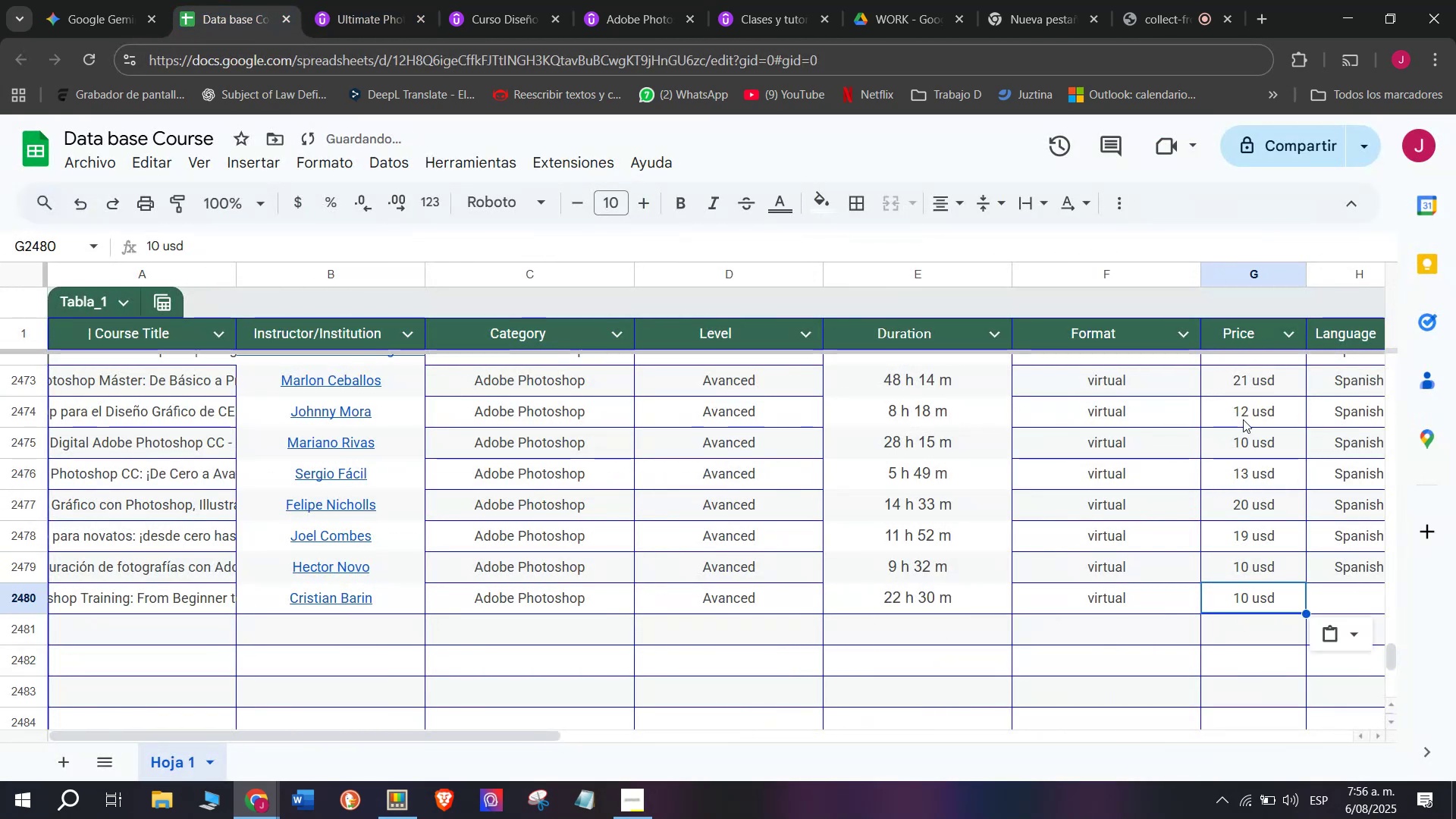 
left_click([1245, 413])
 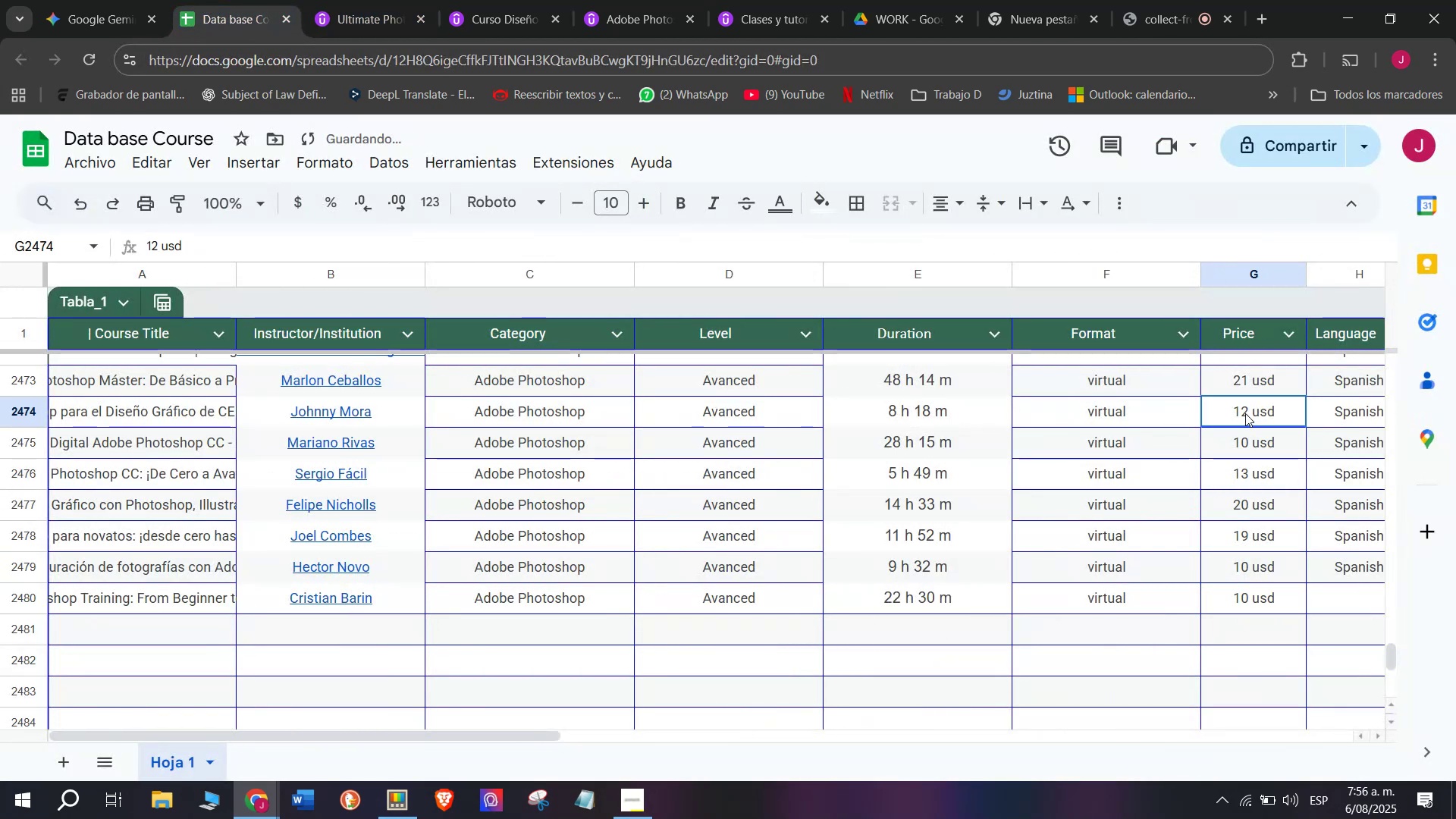 
key(Break)
 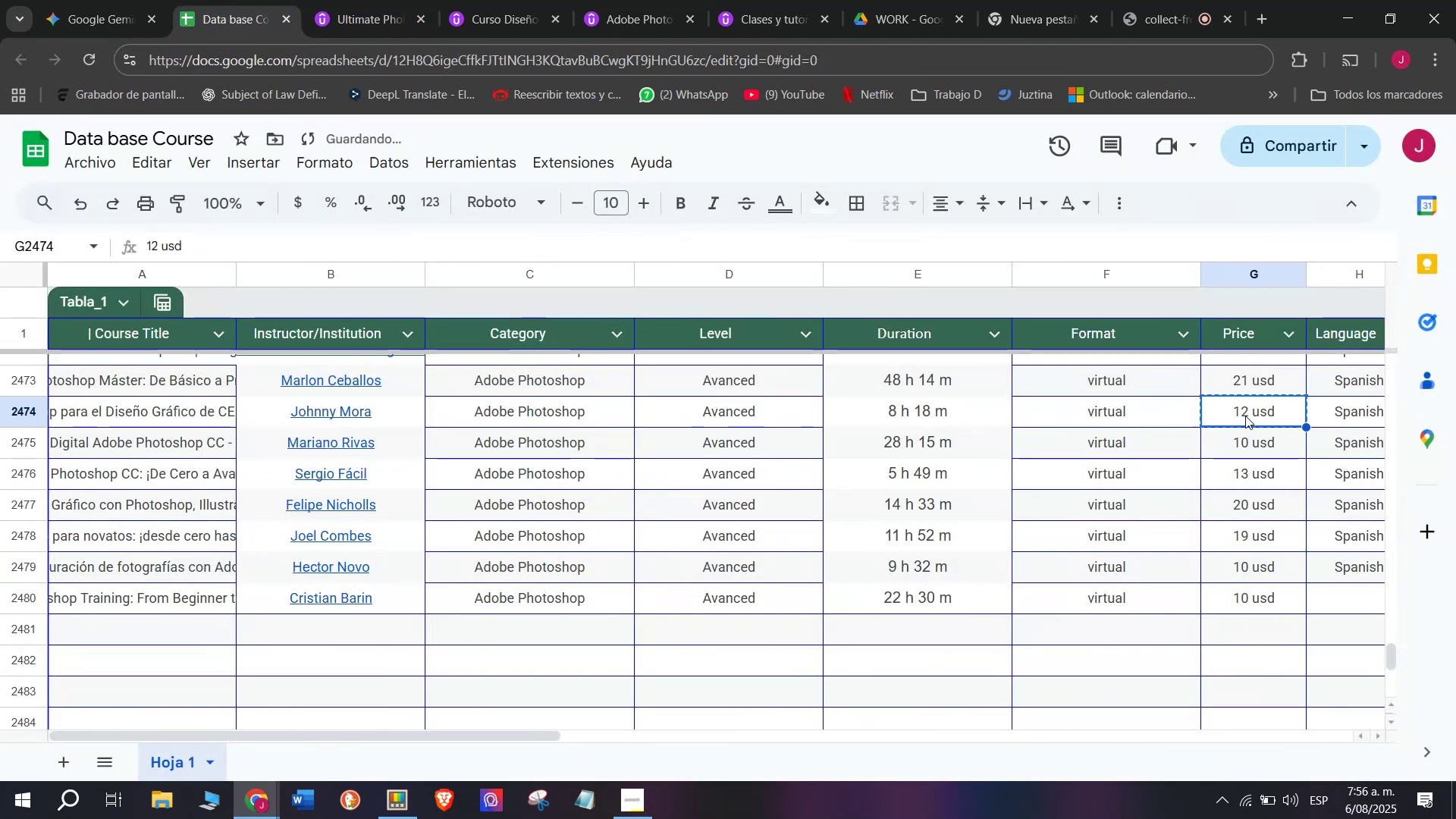 
key(Control+ControlLeft)
 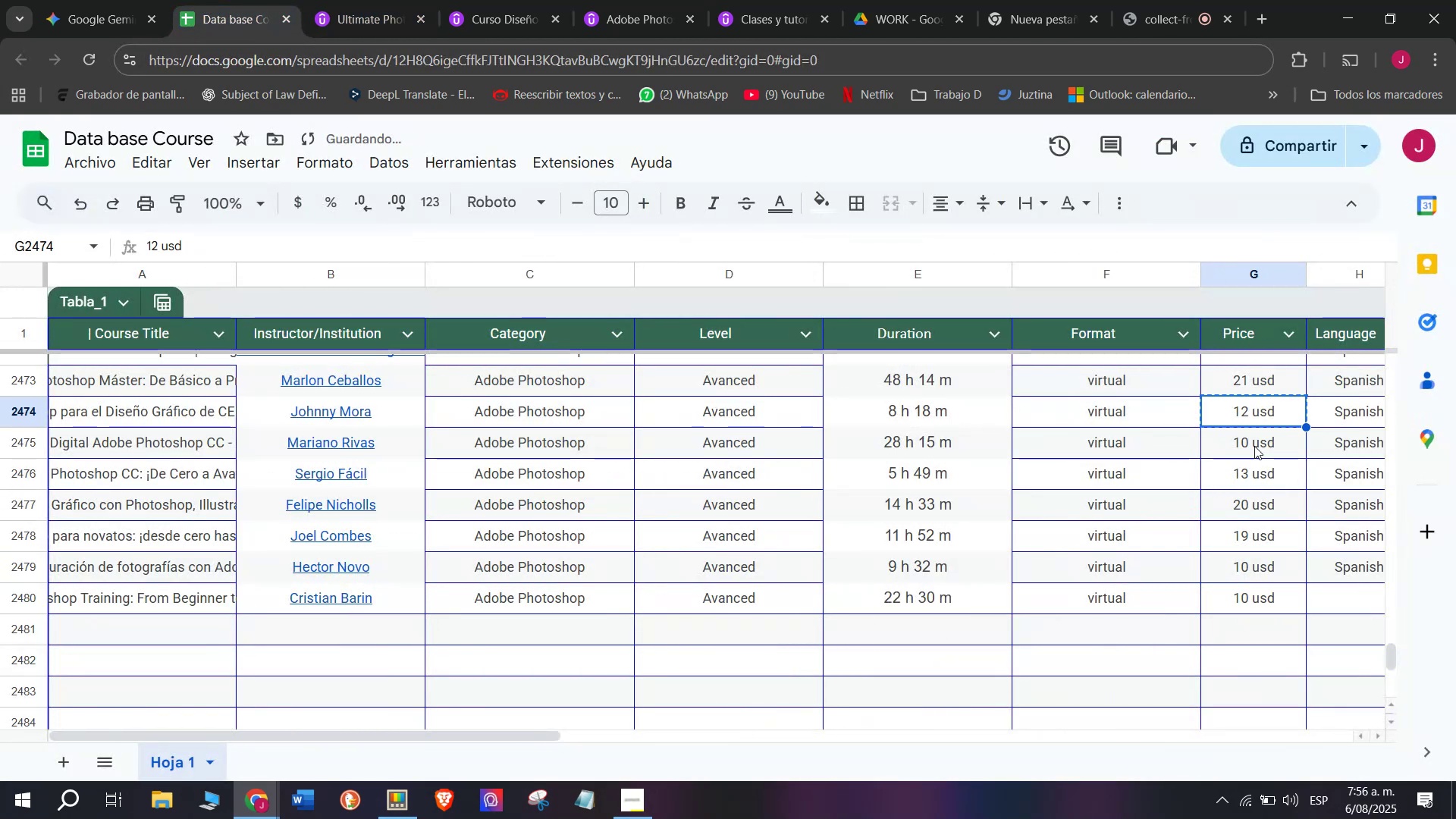 
key(Control+C)
 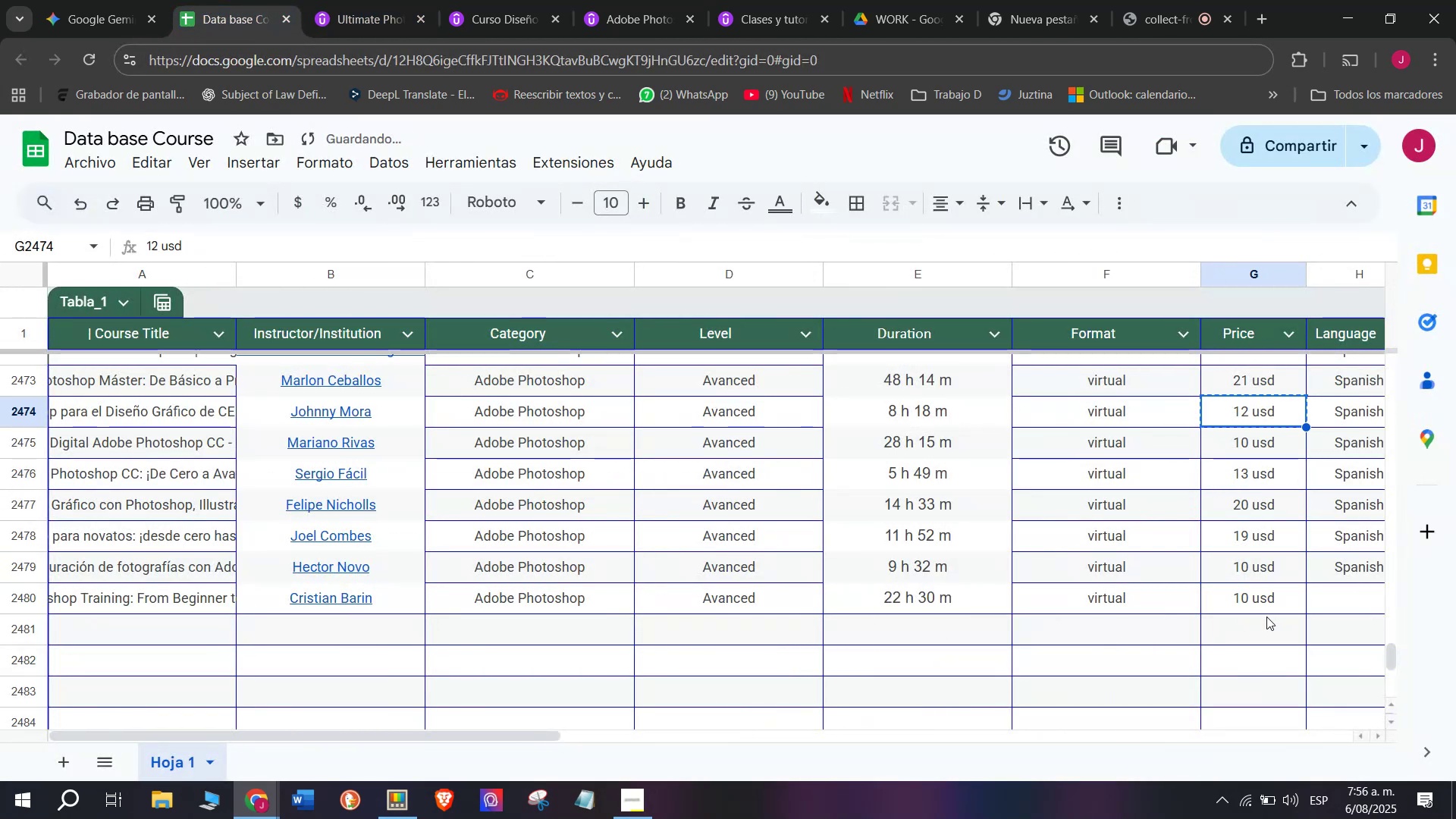 
left_click([1268, 617])
 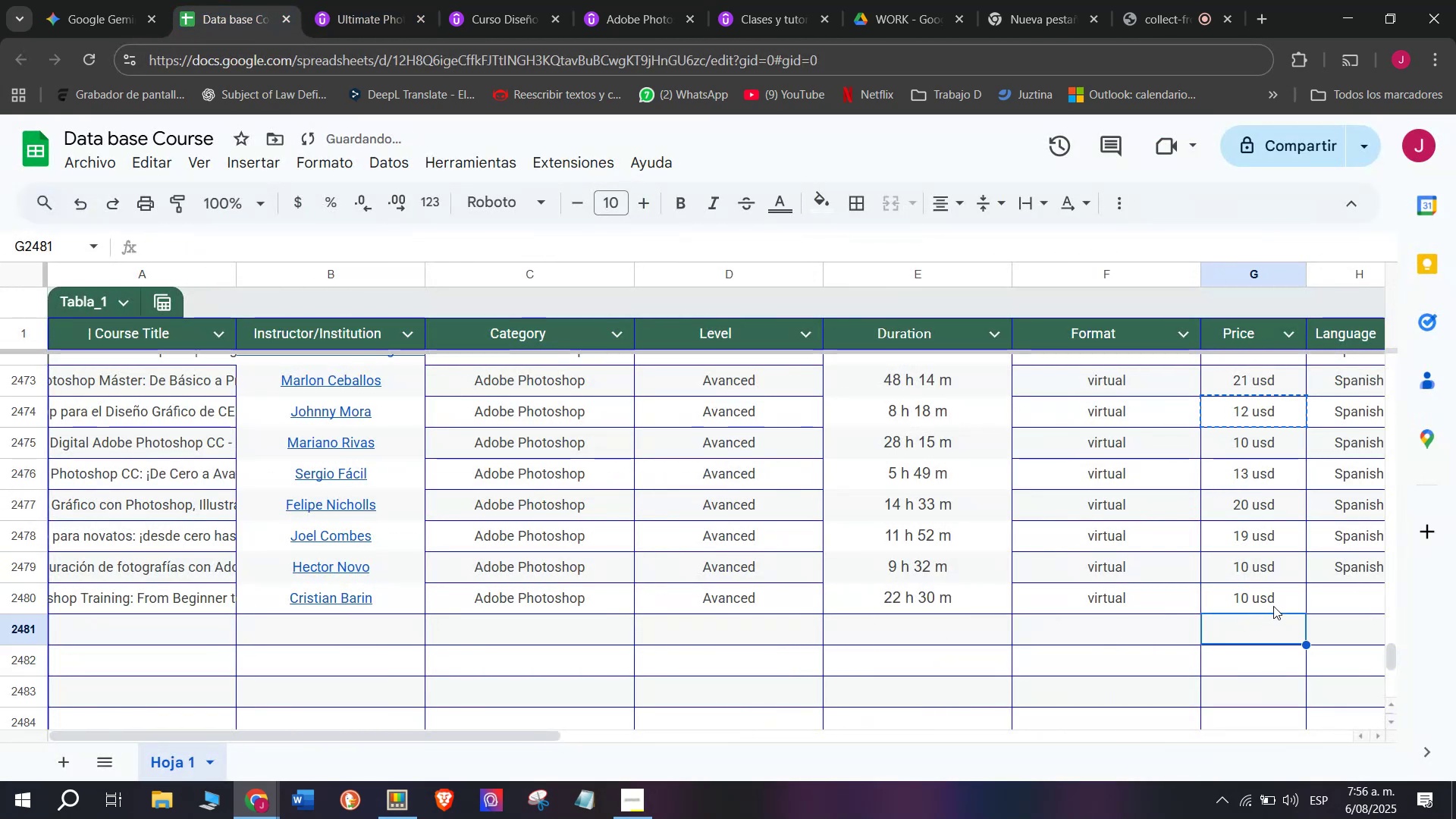 
key(Z)
 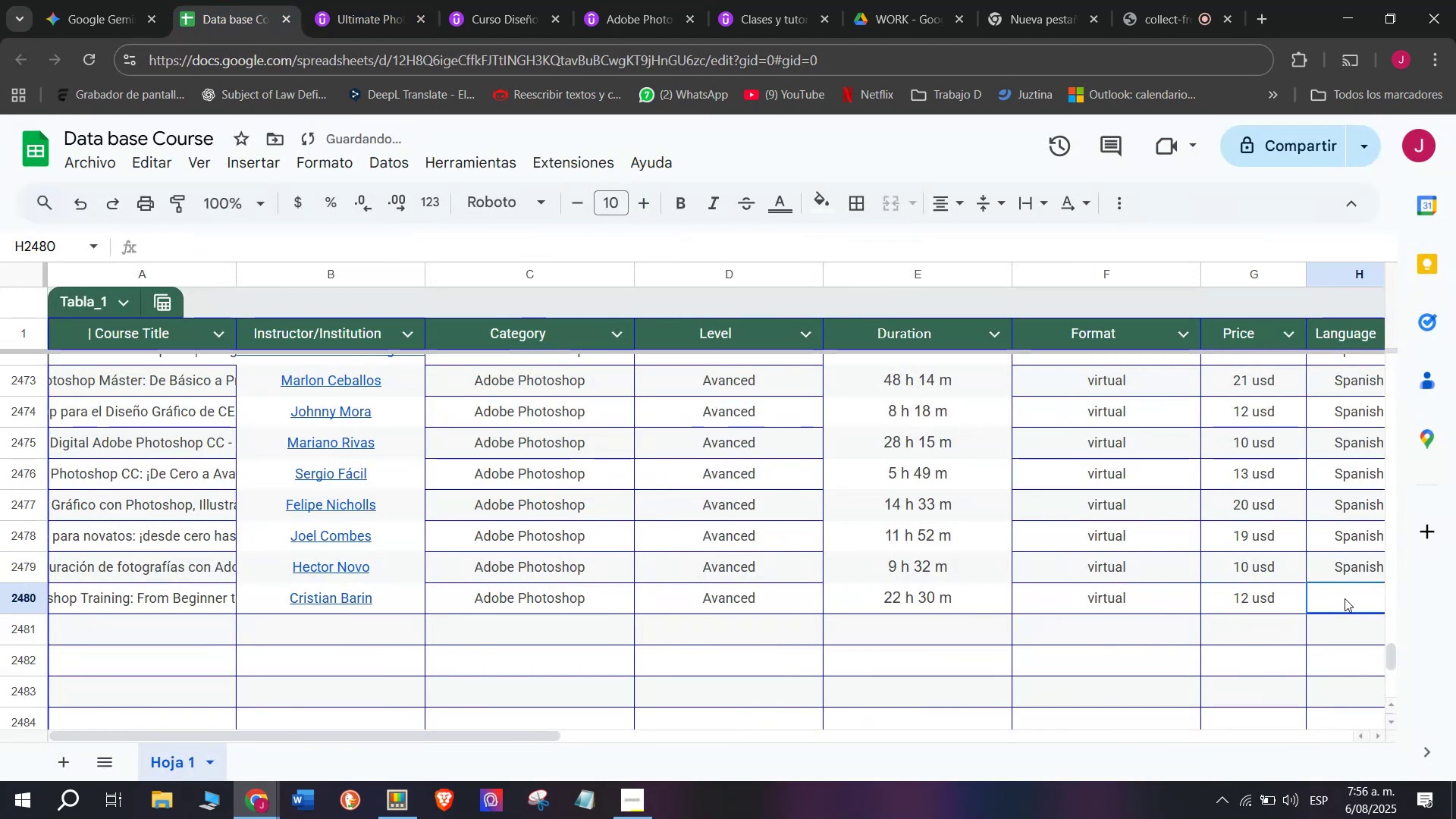 
key(Control+ControlLeft)
 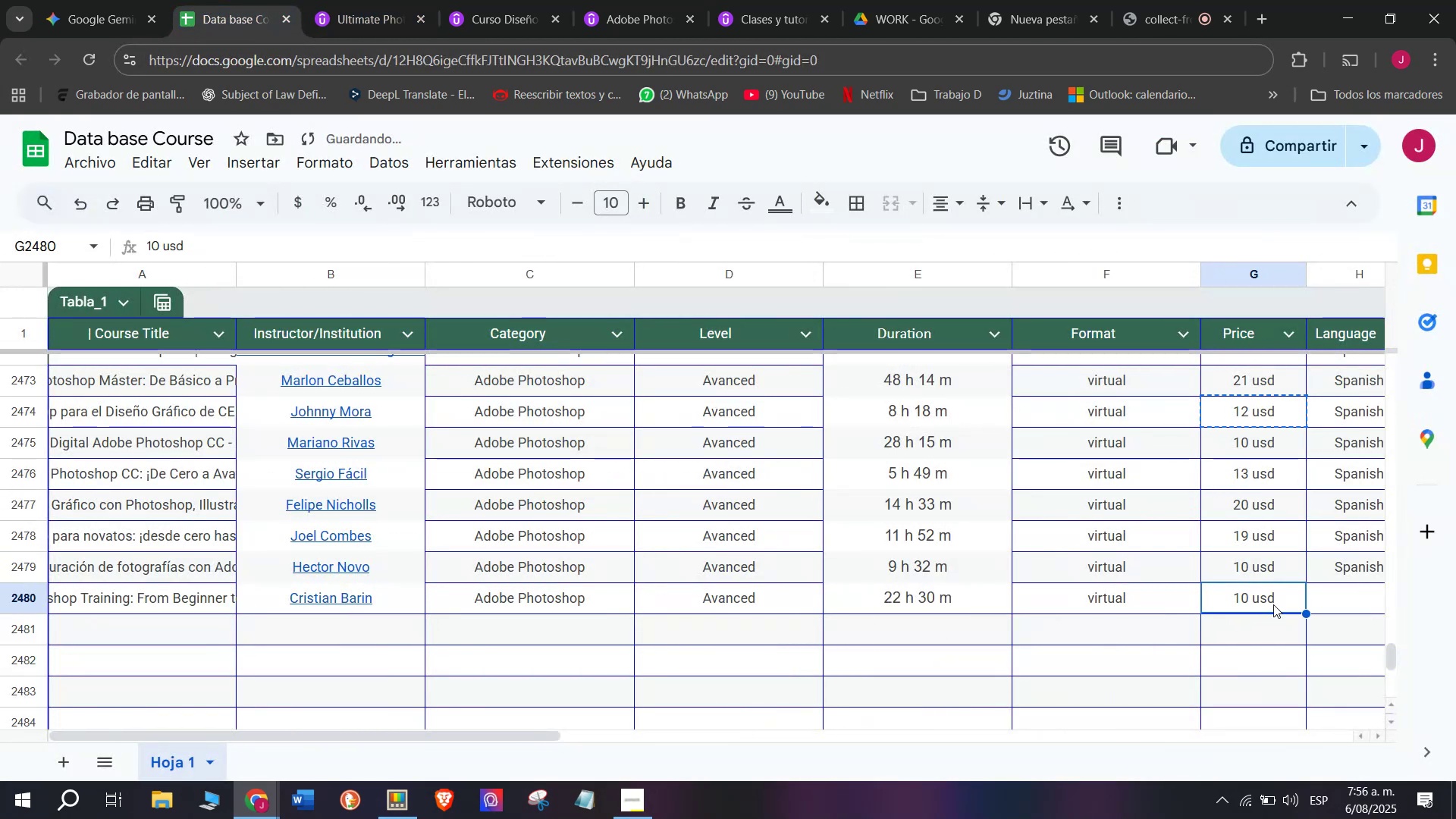 
key(Control+V)
 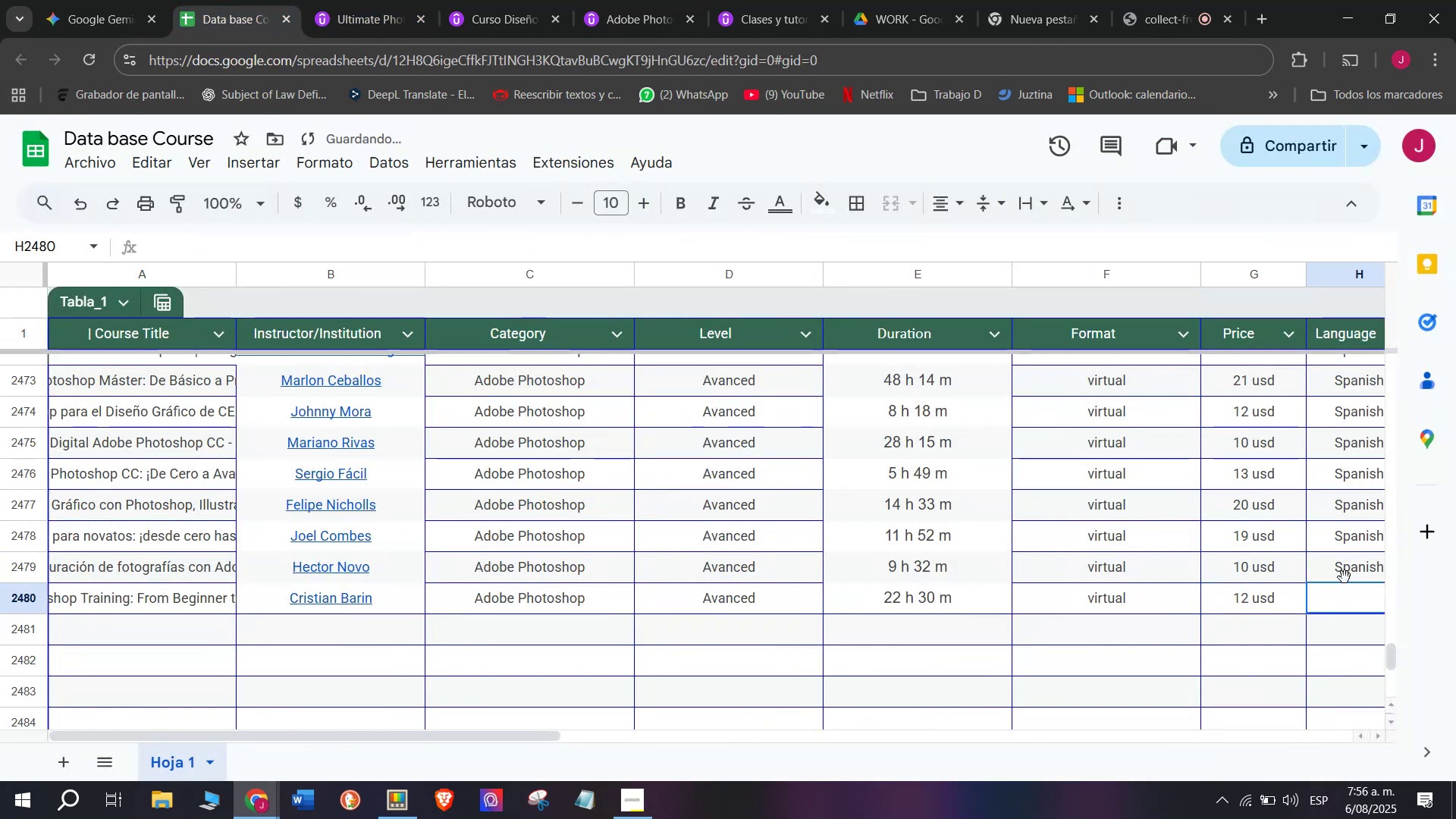 
double_click([1345, 565])
 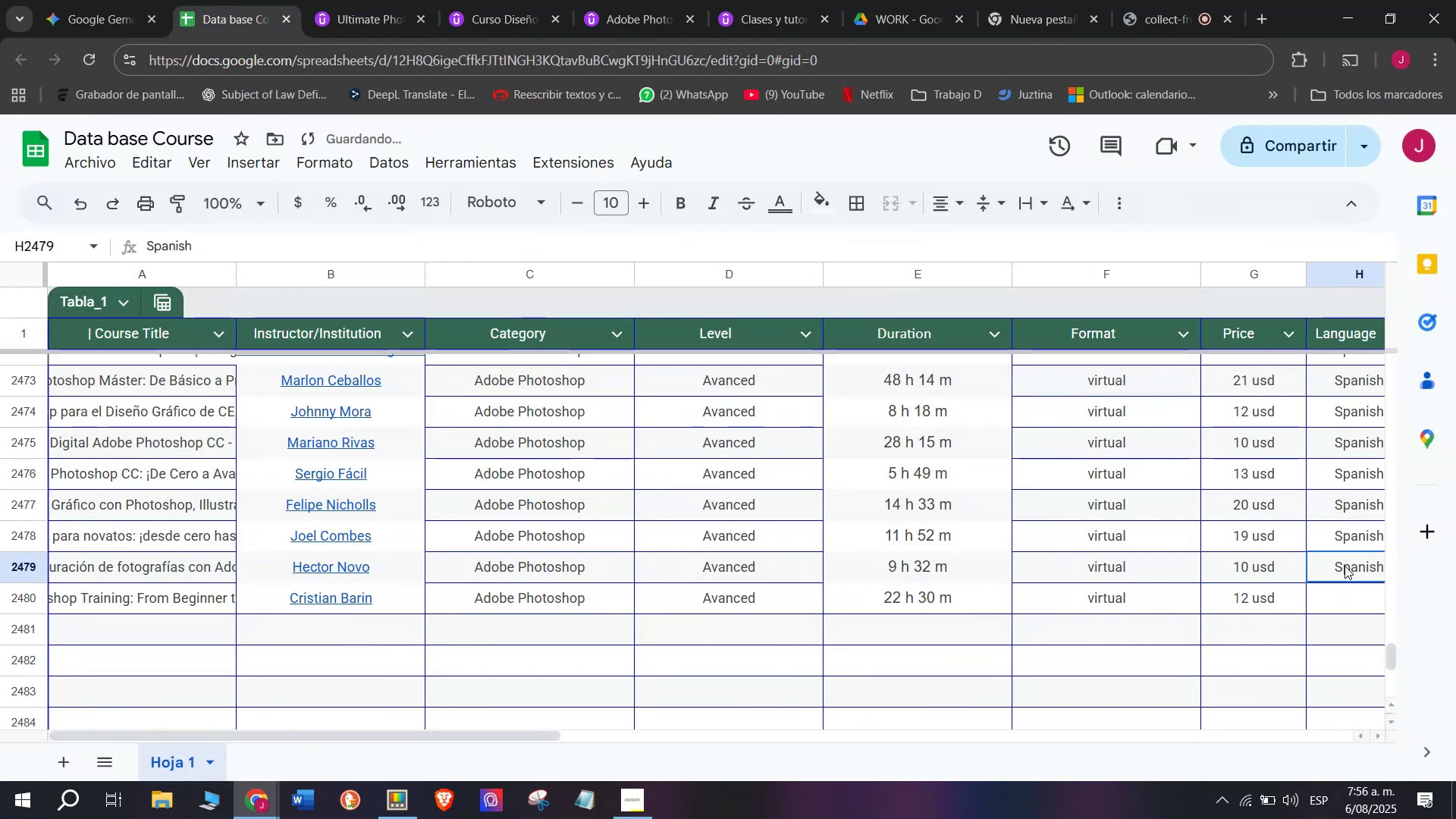 
key(Control+ControlLeft)
 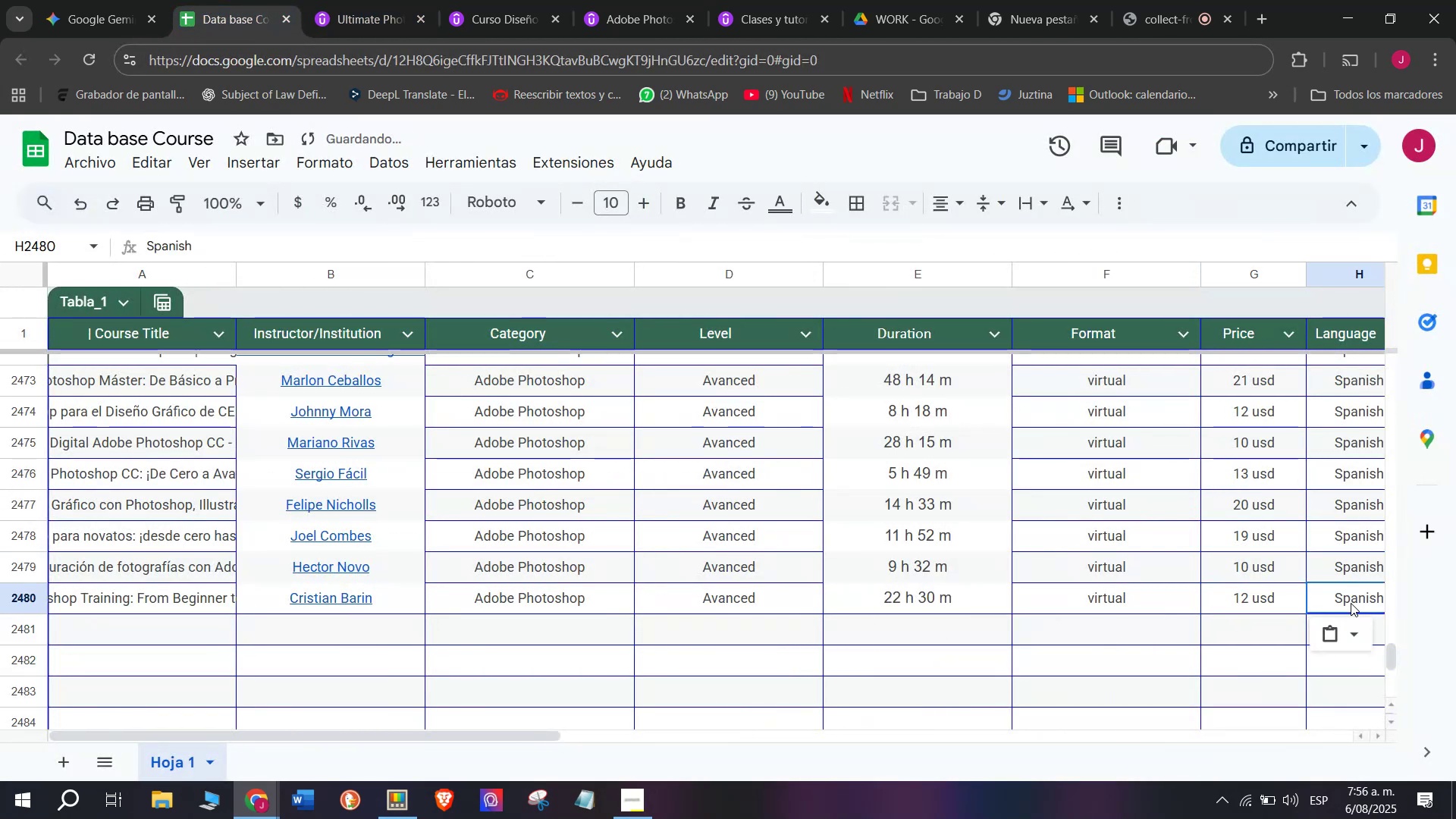 
key(Break)
 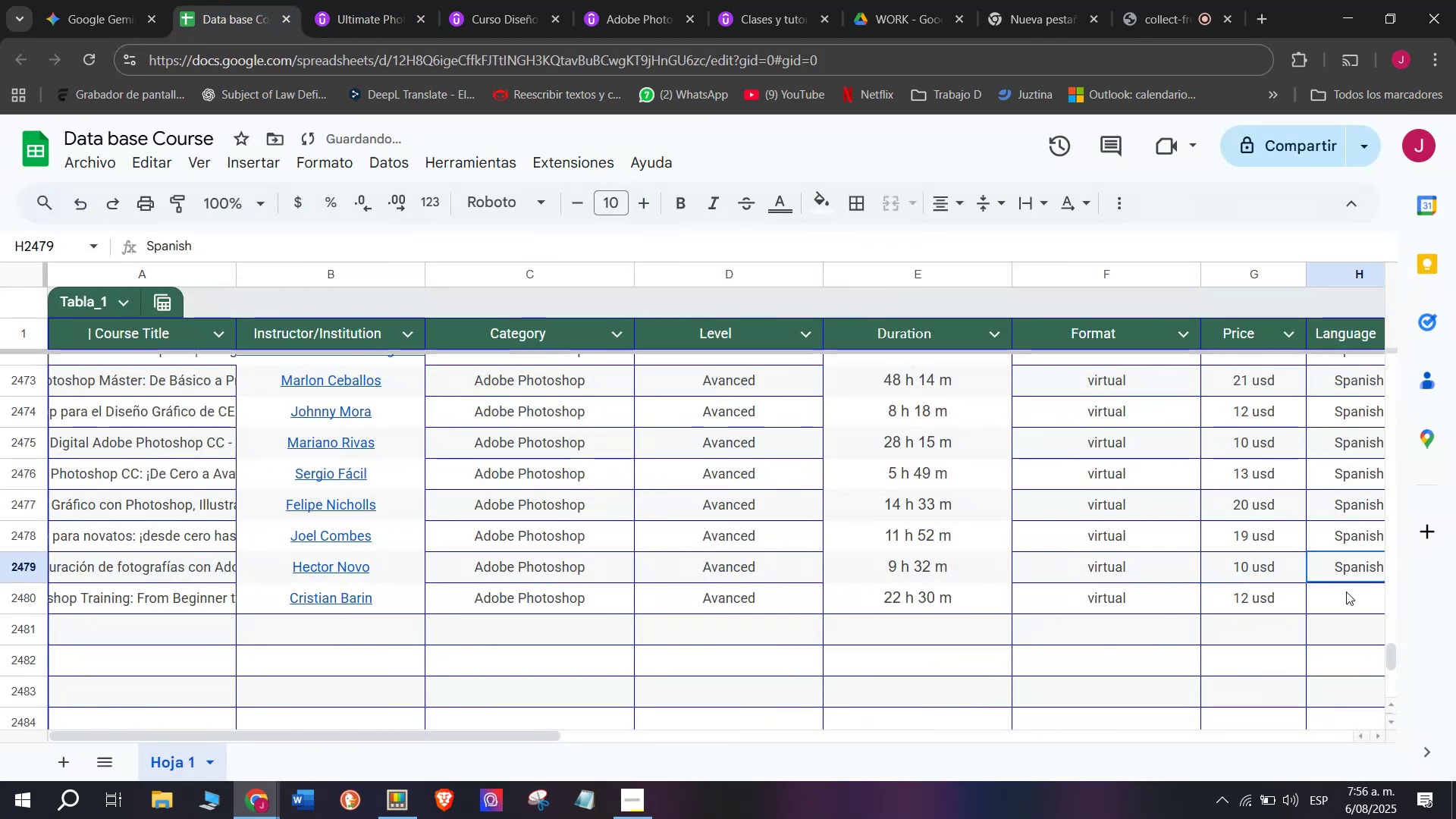 
key(Control+C)
 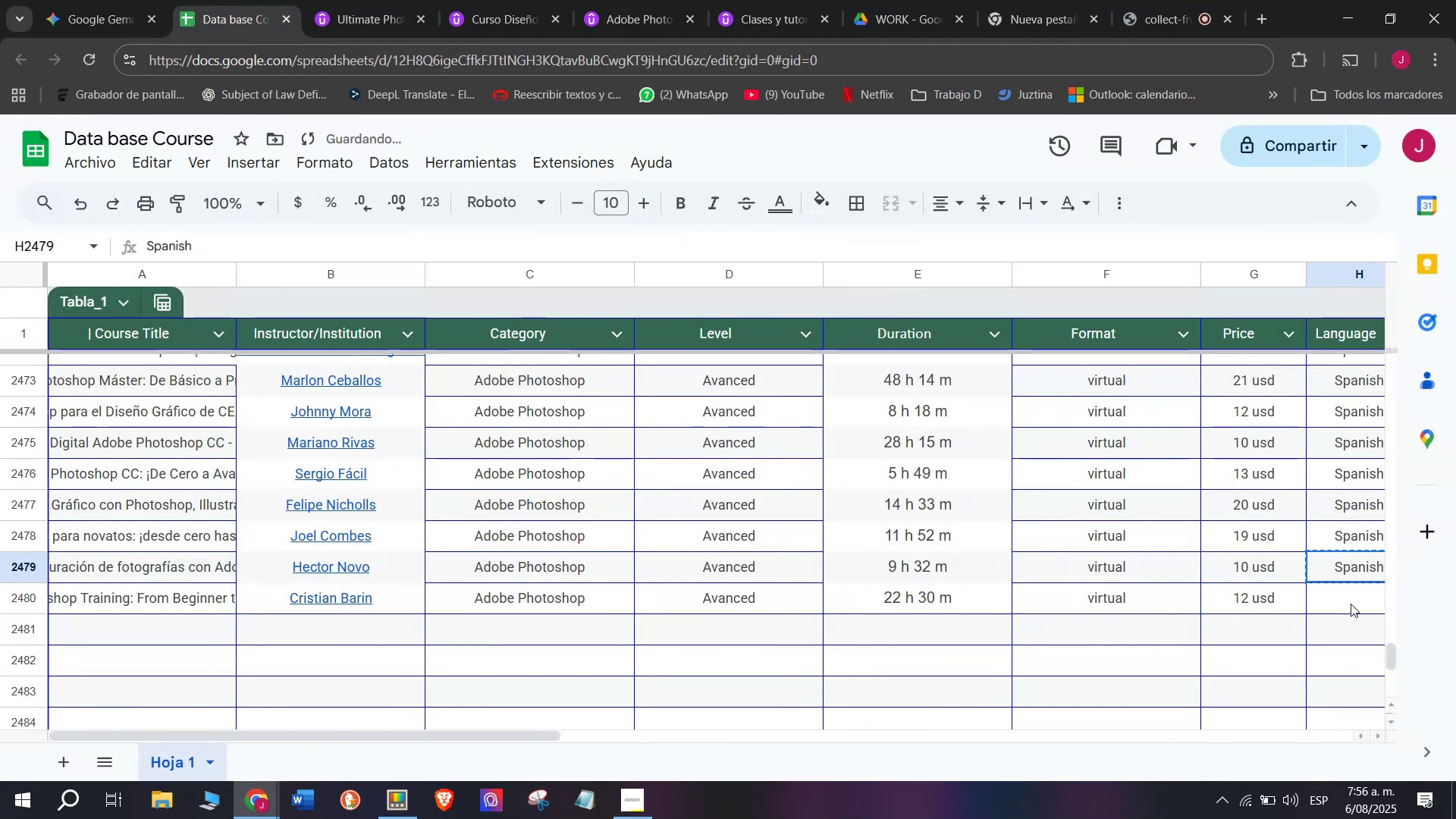 
triple_click([1351, 604])
 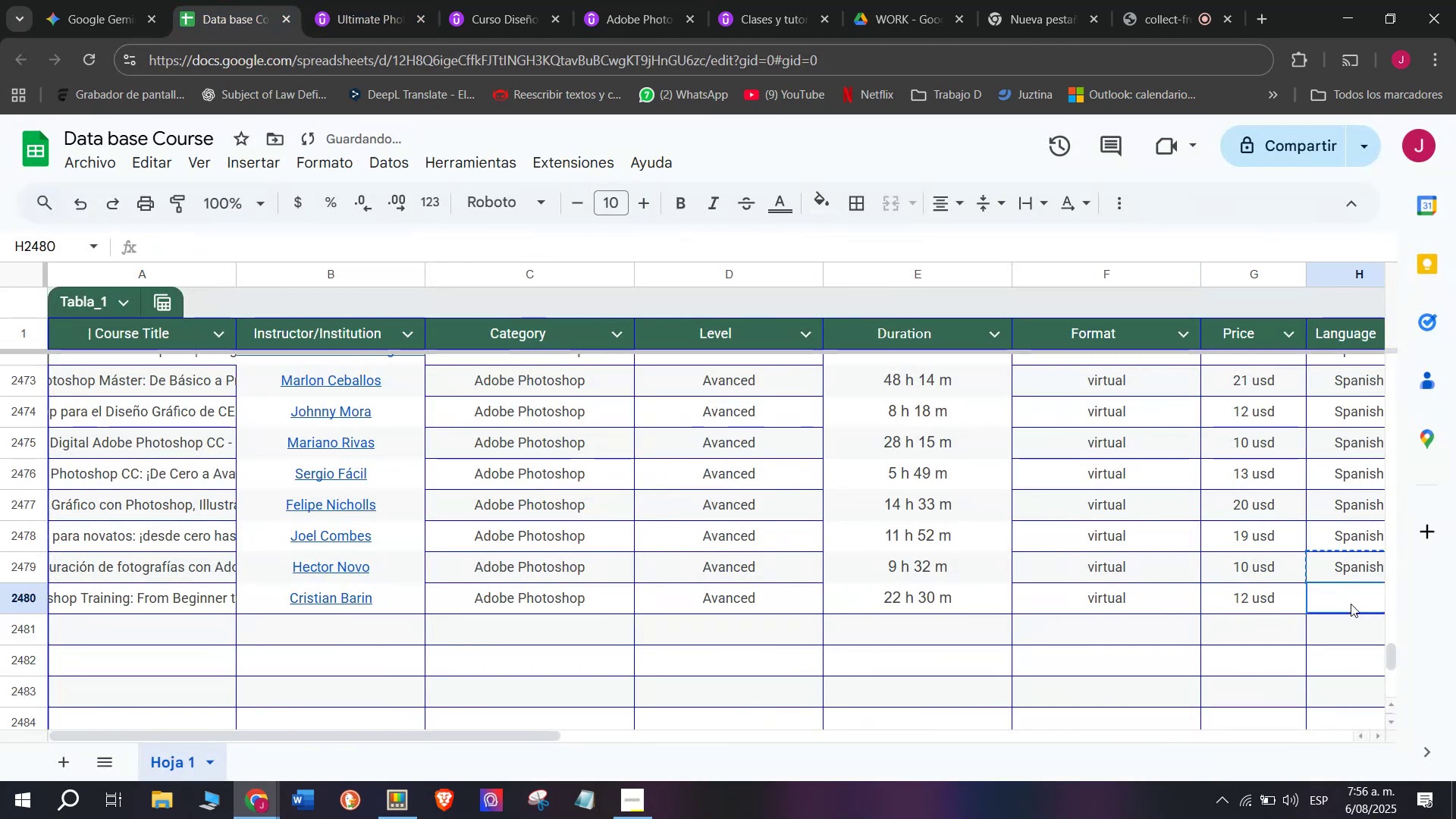 
key(Control+ControlLeft)
 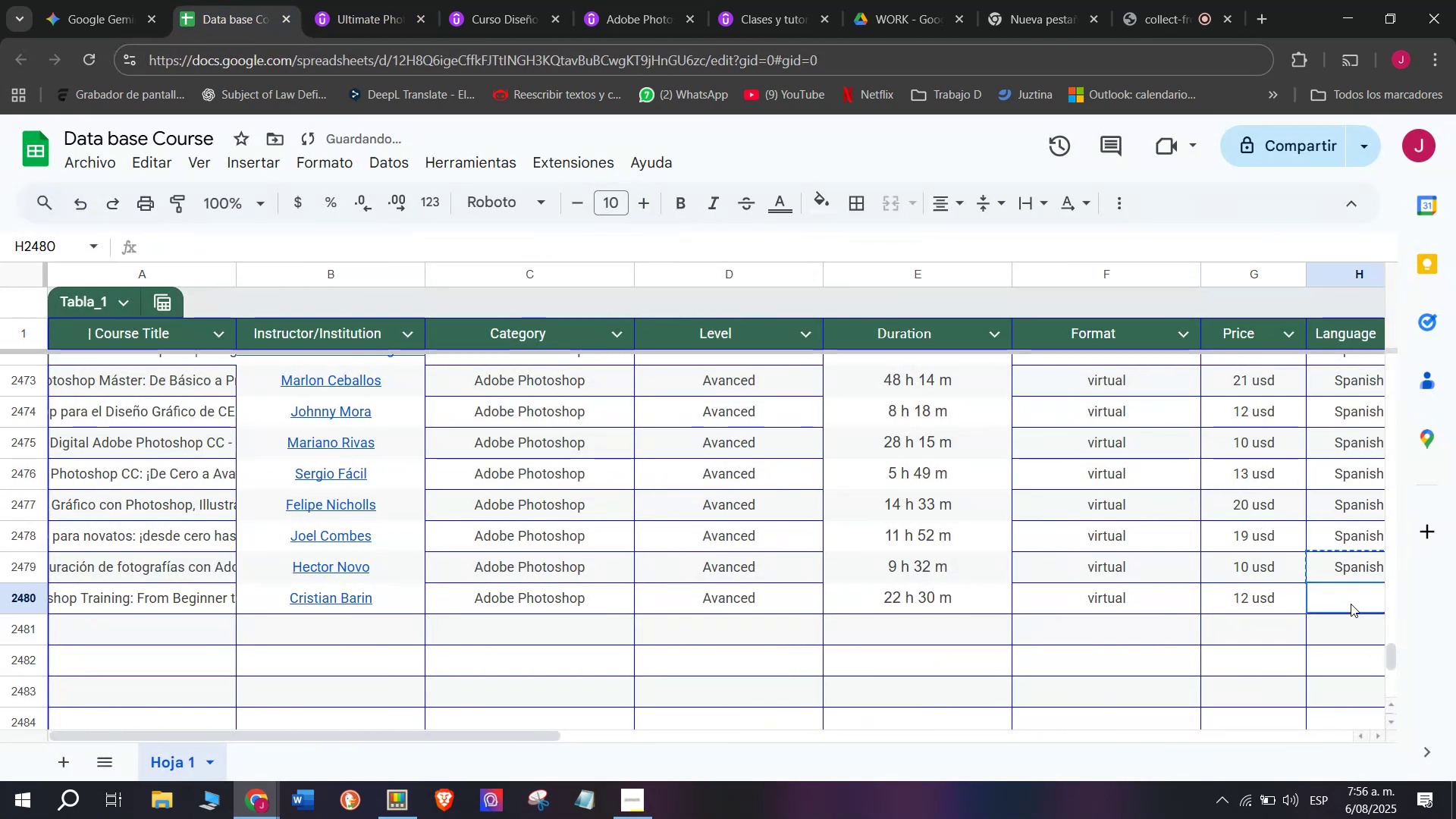 
key(Z)
 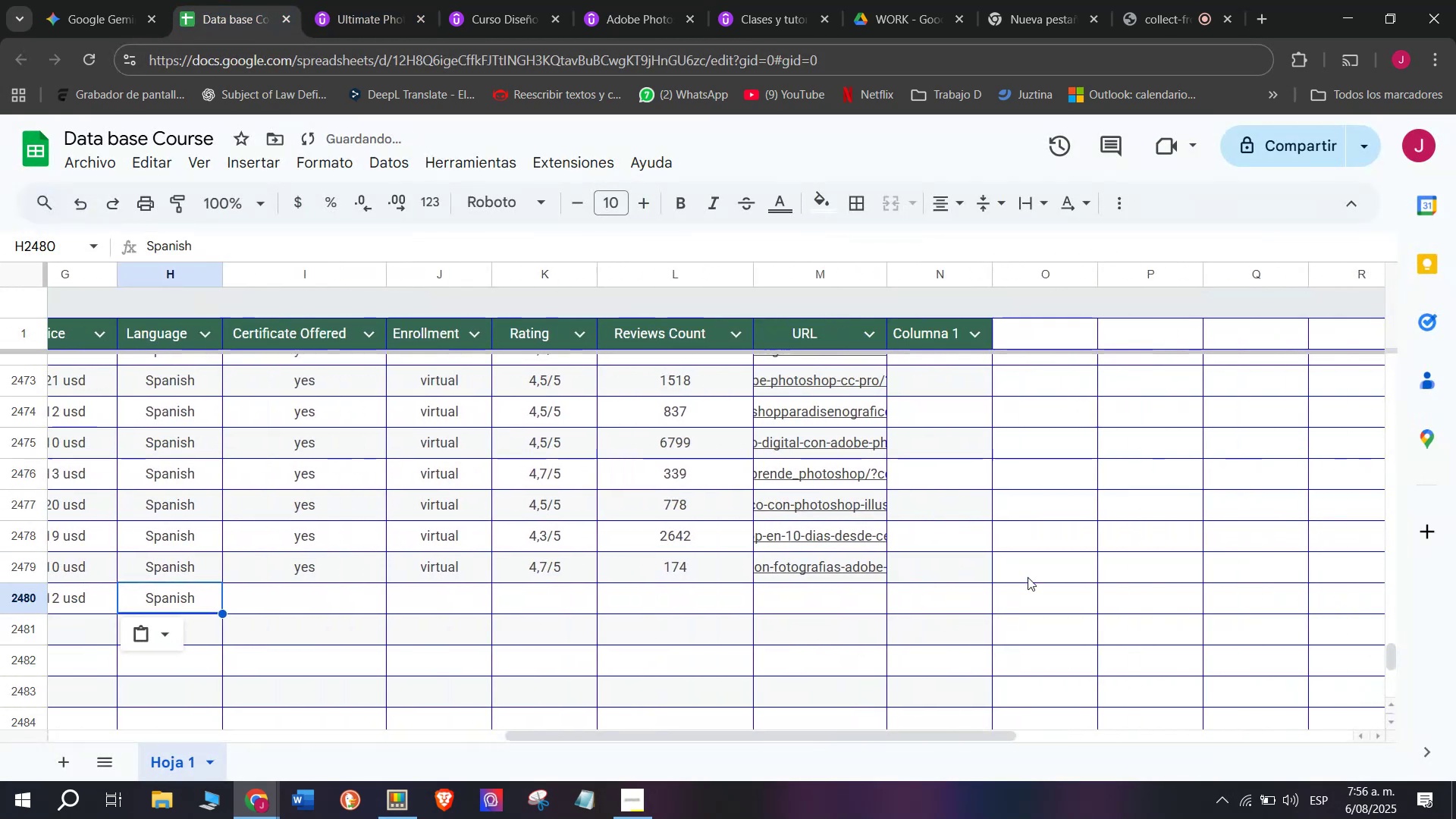 
key(Control+V)
 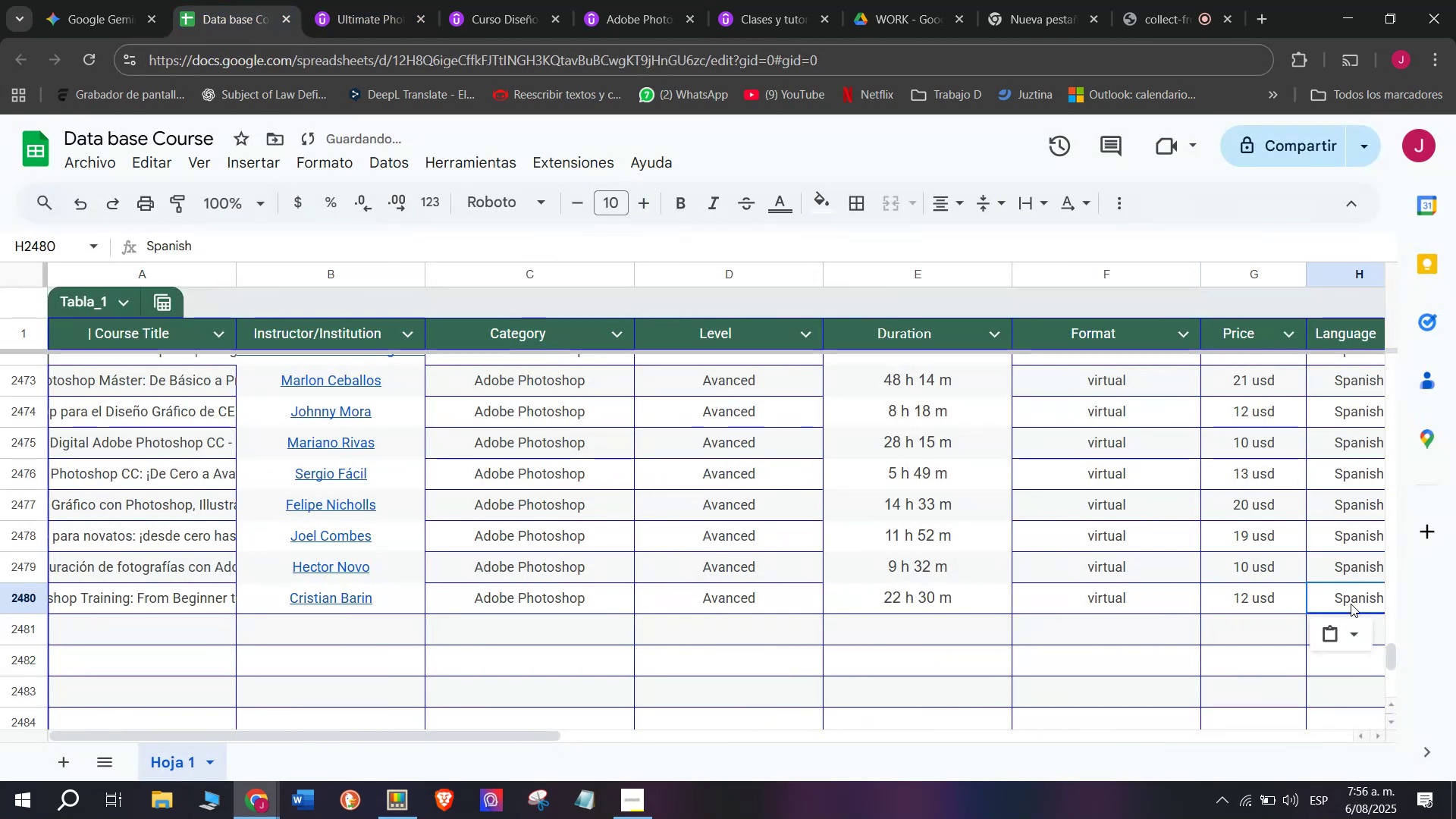 
scroll: coordinate [290, 581], scroll_direction: down, amount: 3.0
 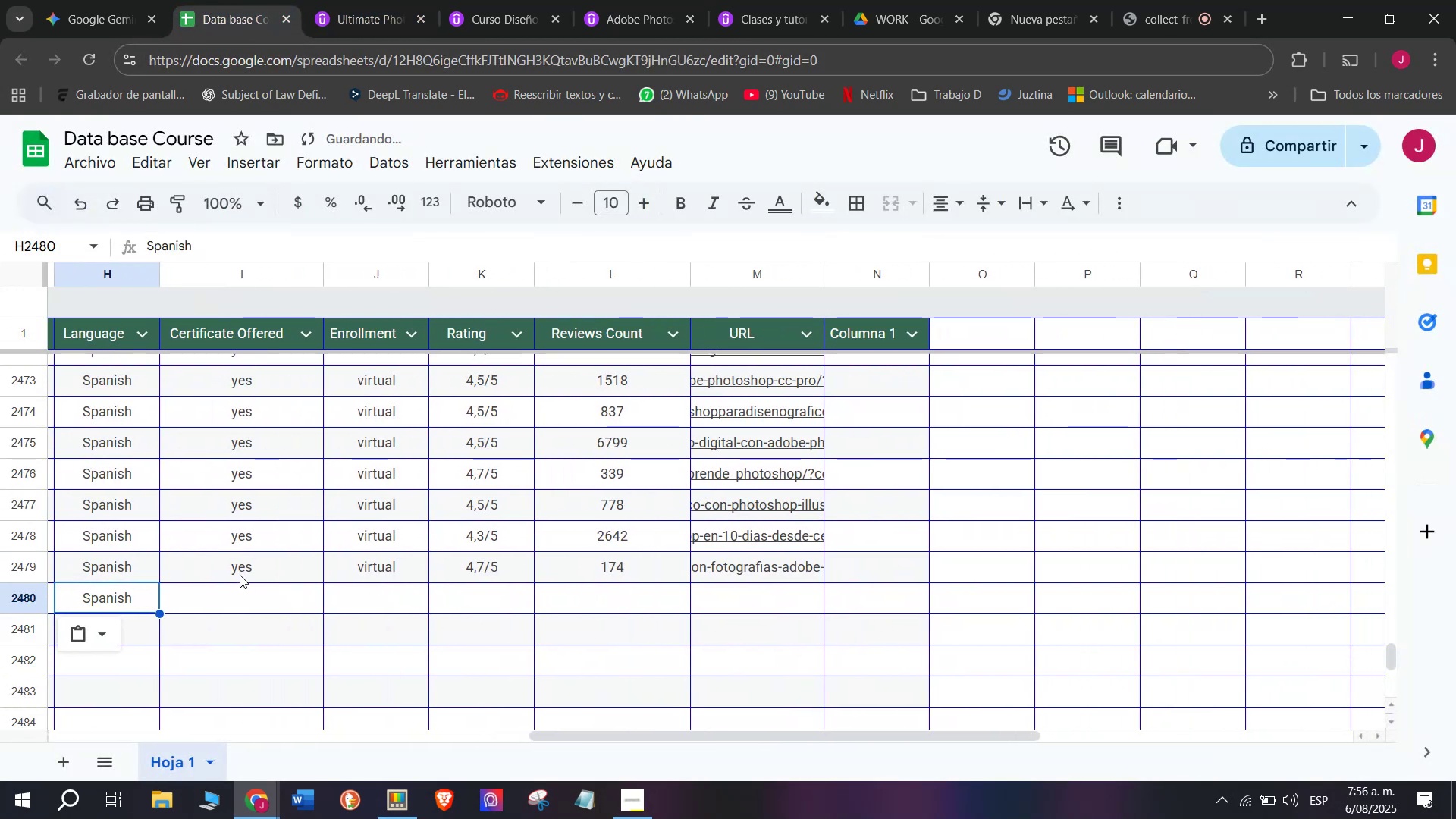 
left_click([240, 575])
 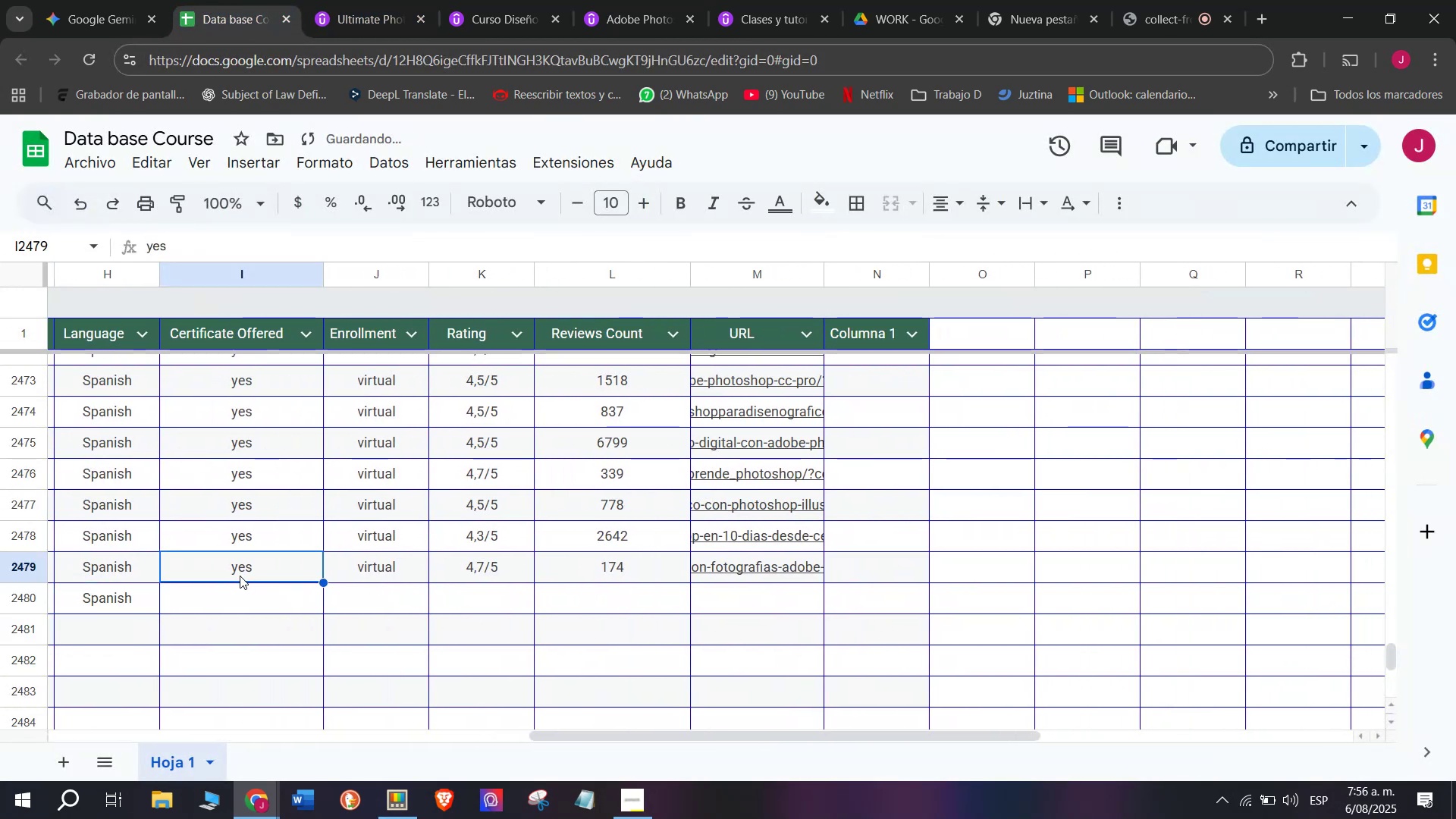 
key(Break)
 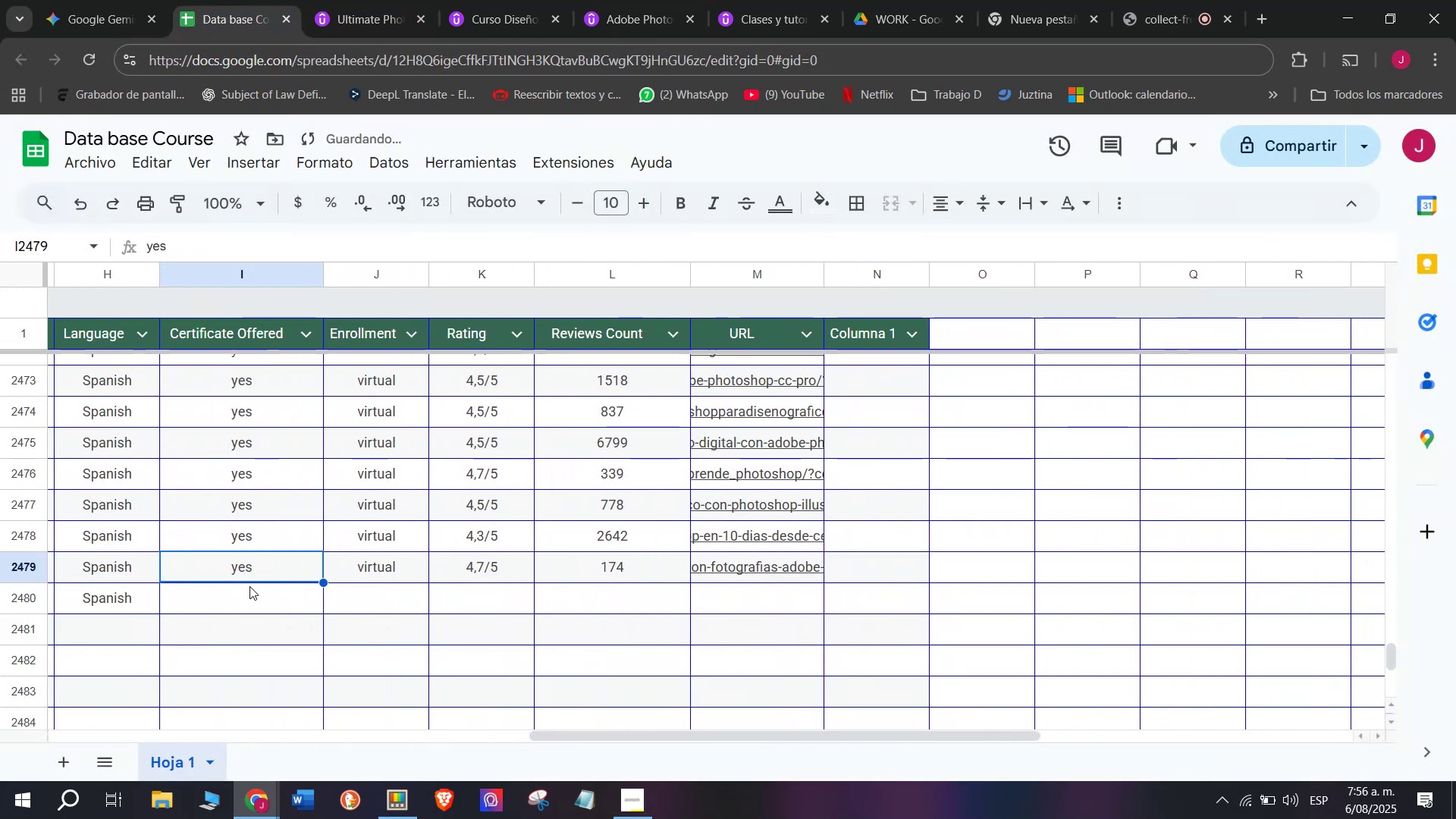 
key(Control+ControlLeft)
 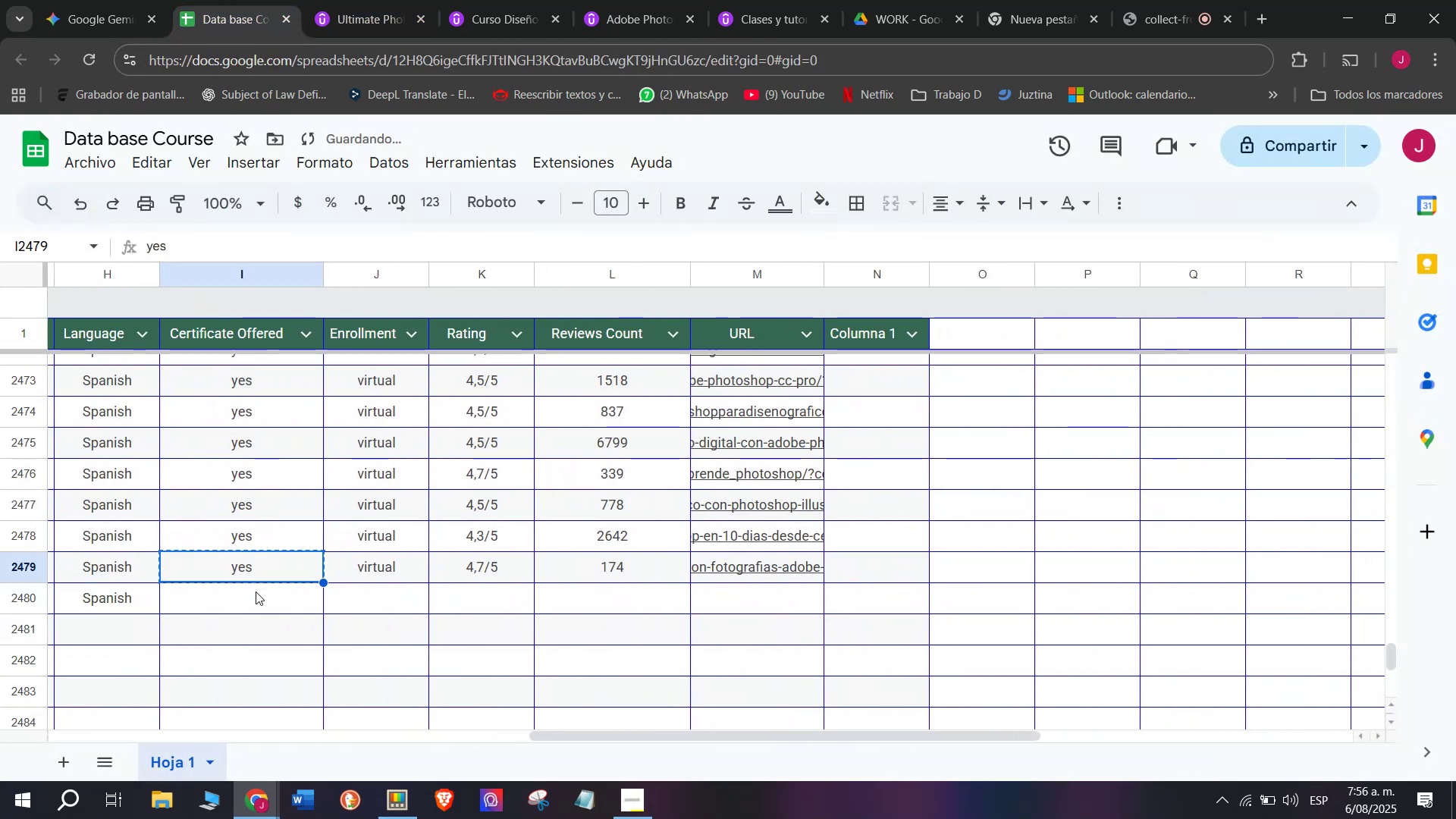 
key(Control+C)
 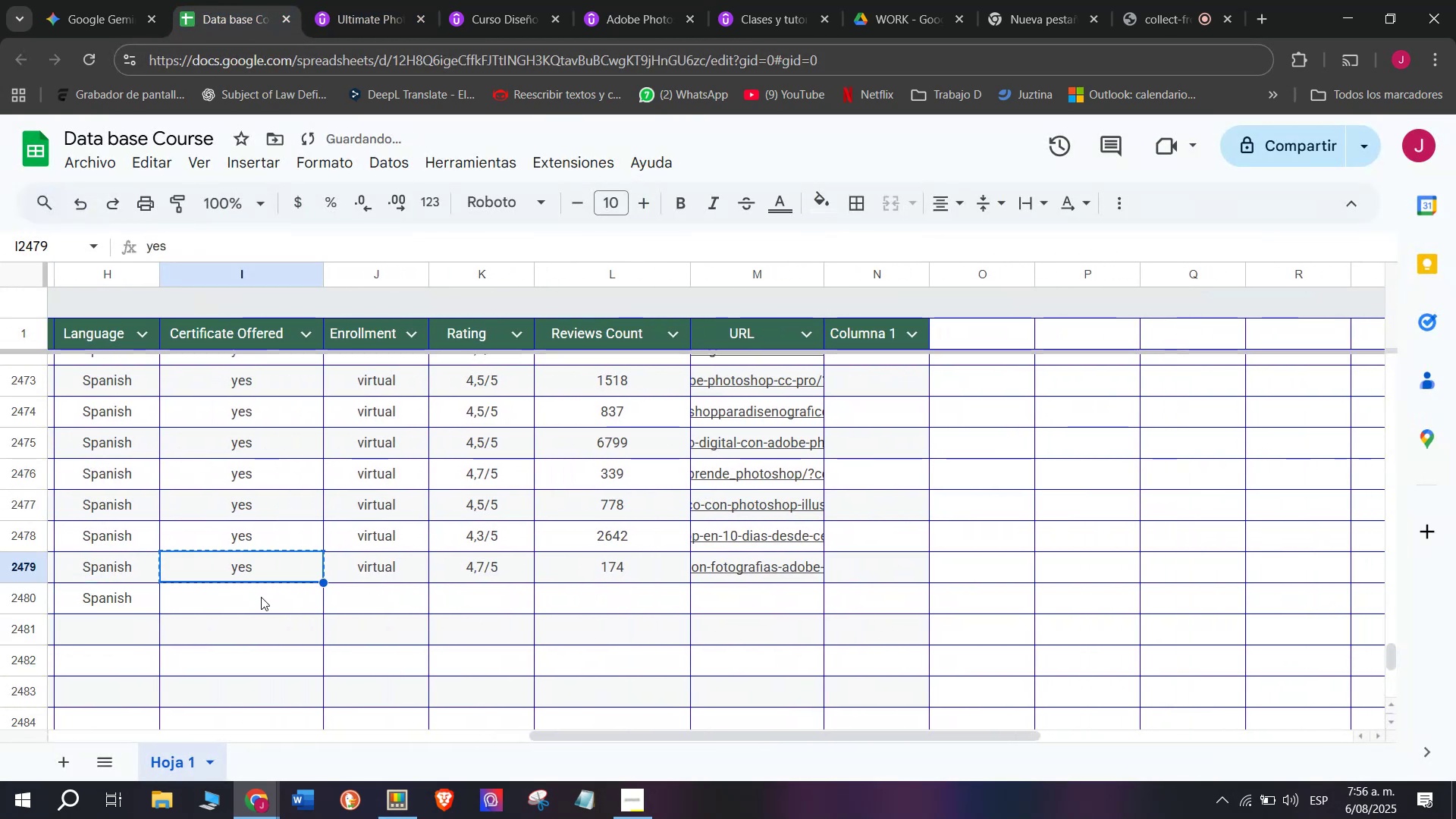 
key(Control+ControlLeft)
 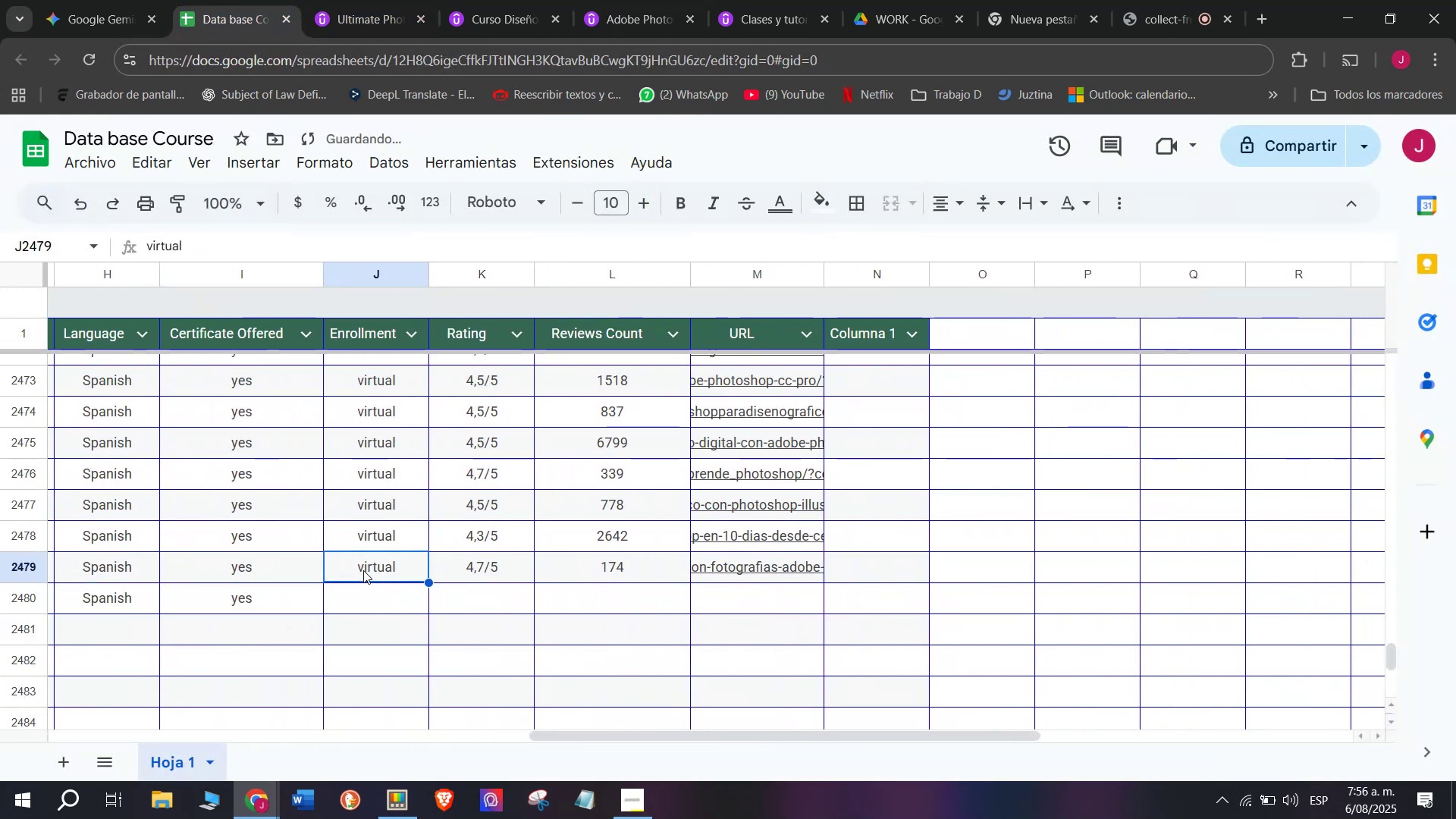 
key(Z)
 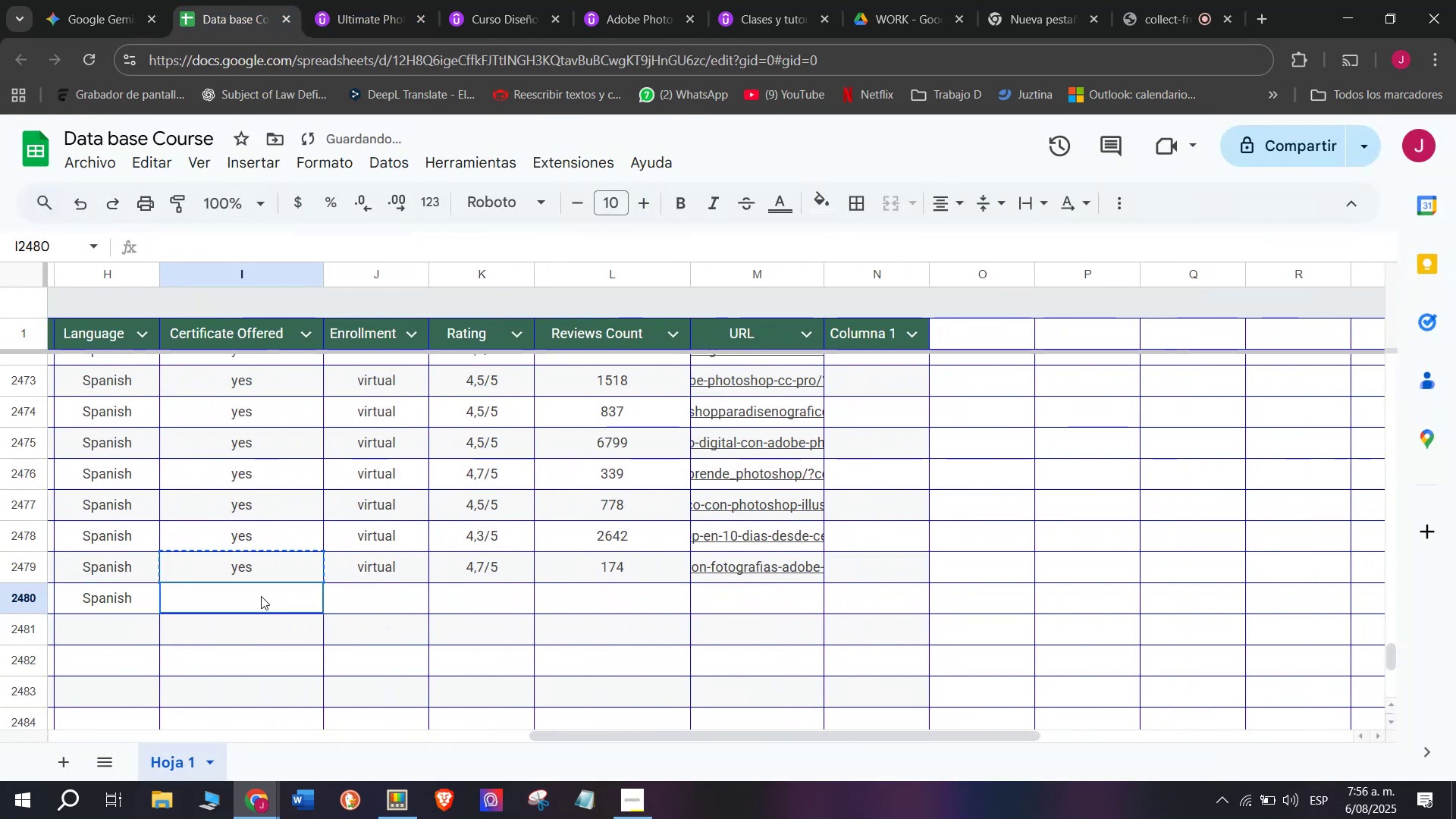 
key(Control+V)
 